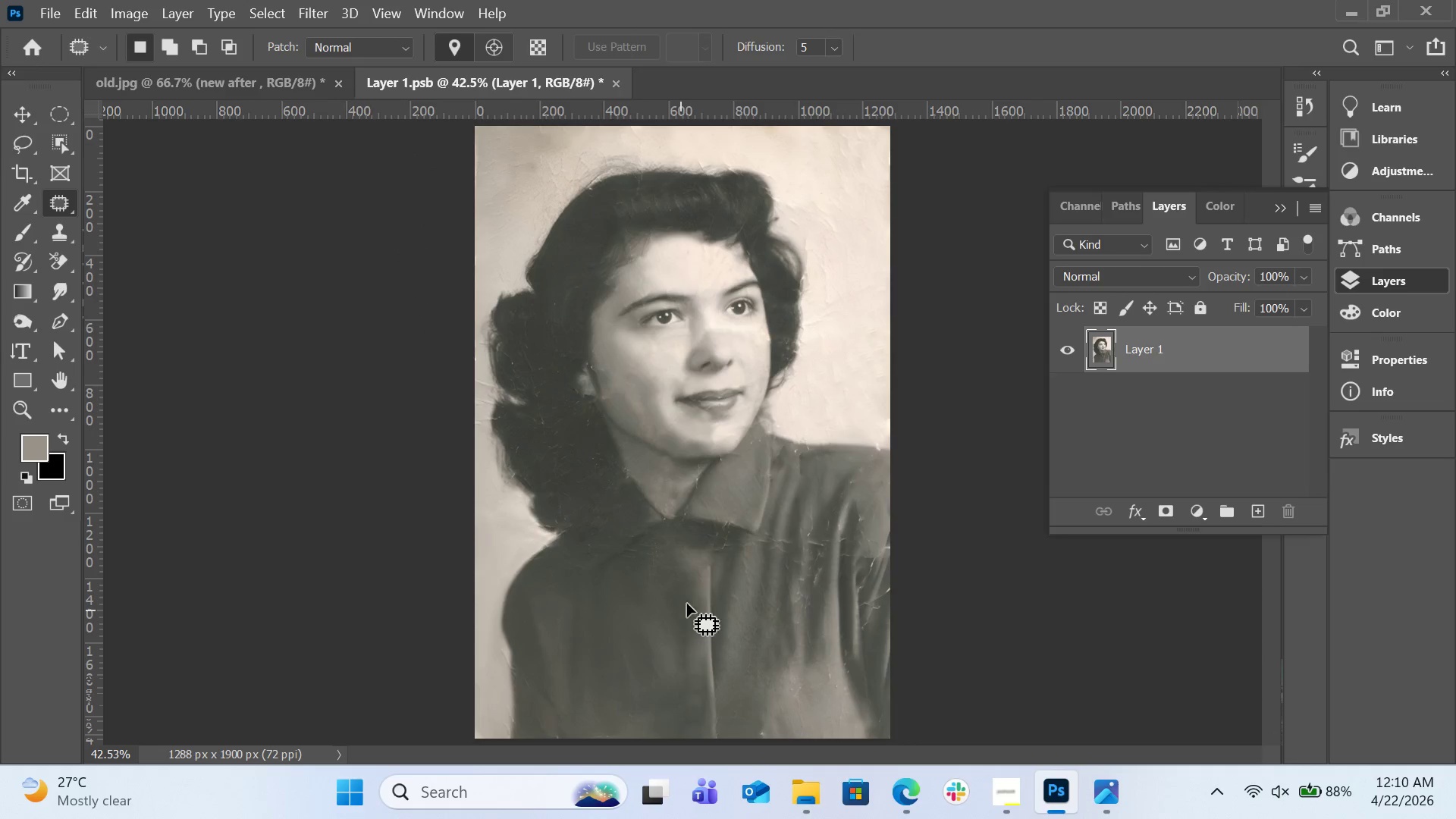 
scroll: coordinate [630, 284], scroll_direction: up, amount: 6.0
 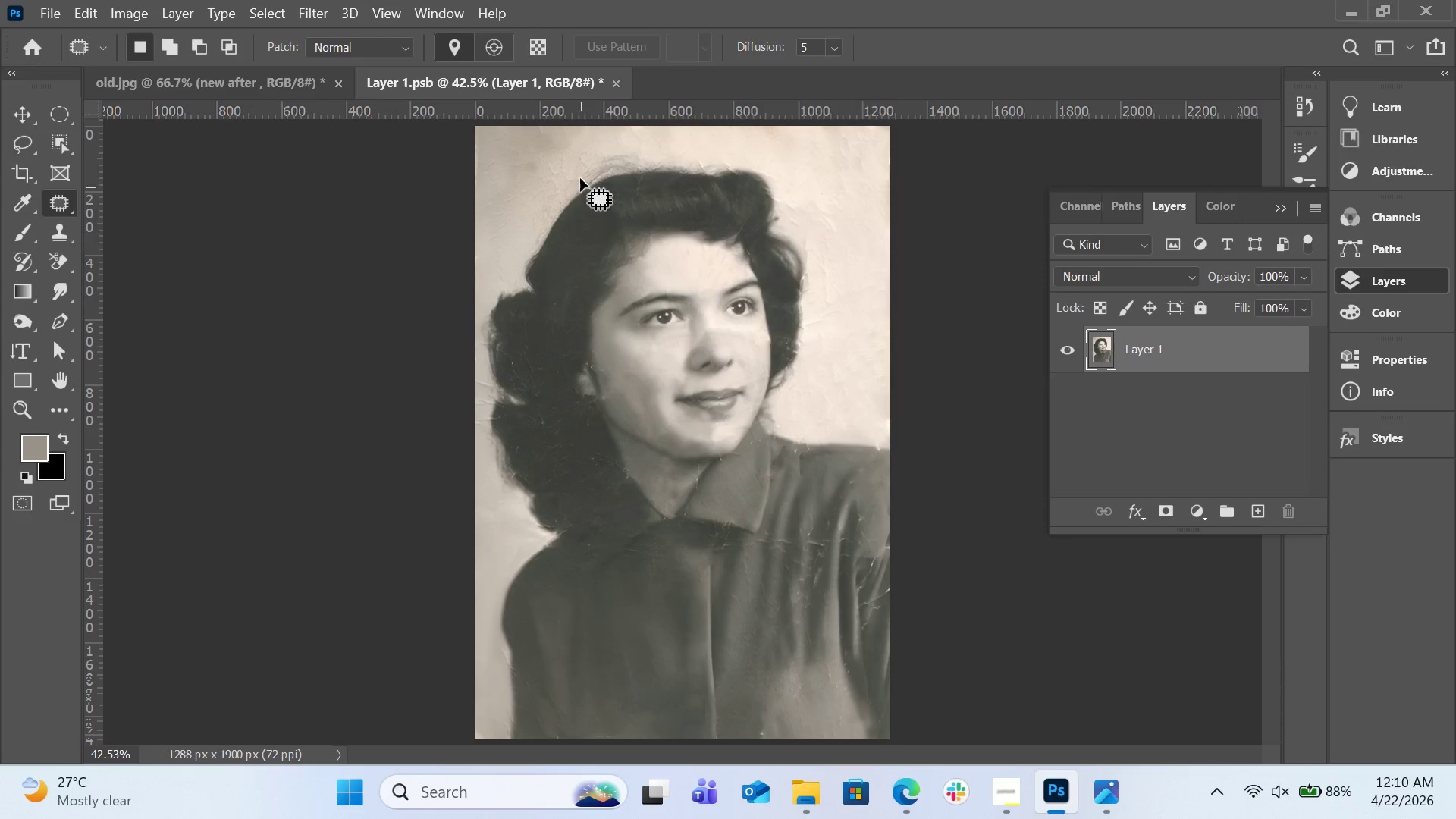 
left_click_drag(start_coordinate=[578, 173], to_coordinate=[573, 162])
 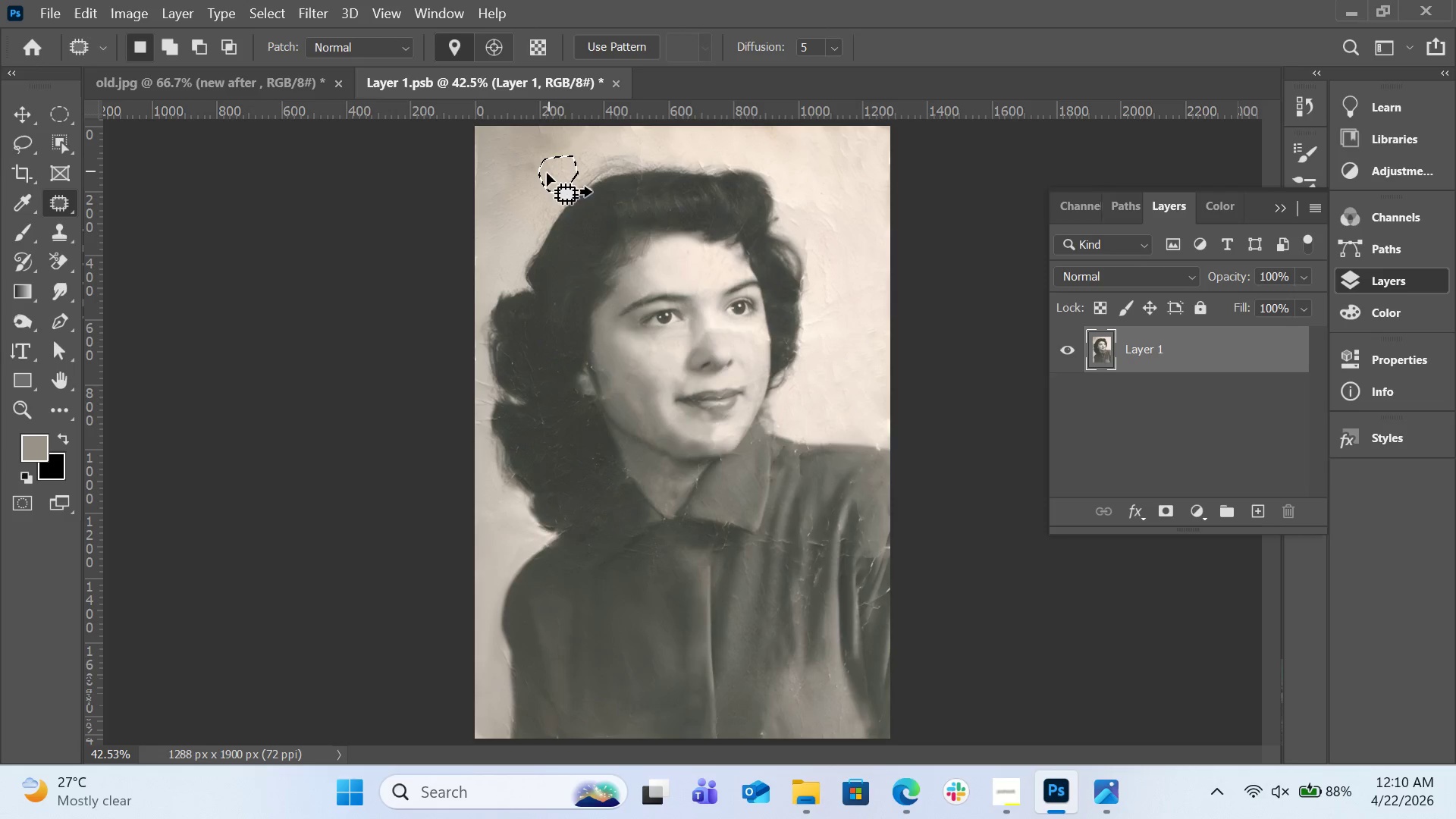 
left_click_drag(start_coordinate=[547, 173], to_coordinate=[529, 193])
 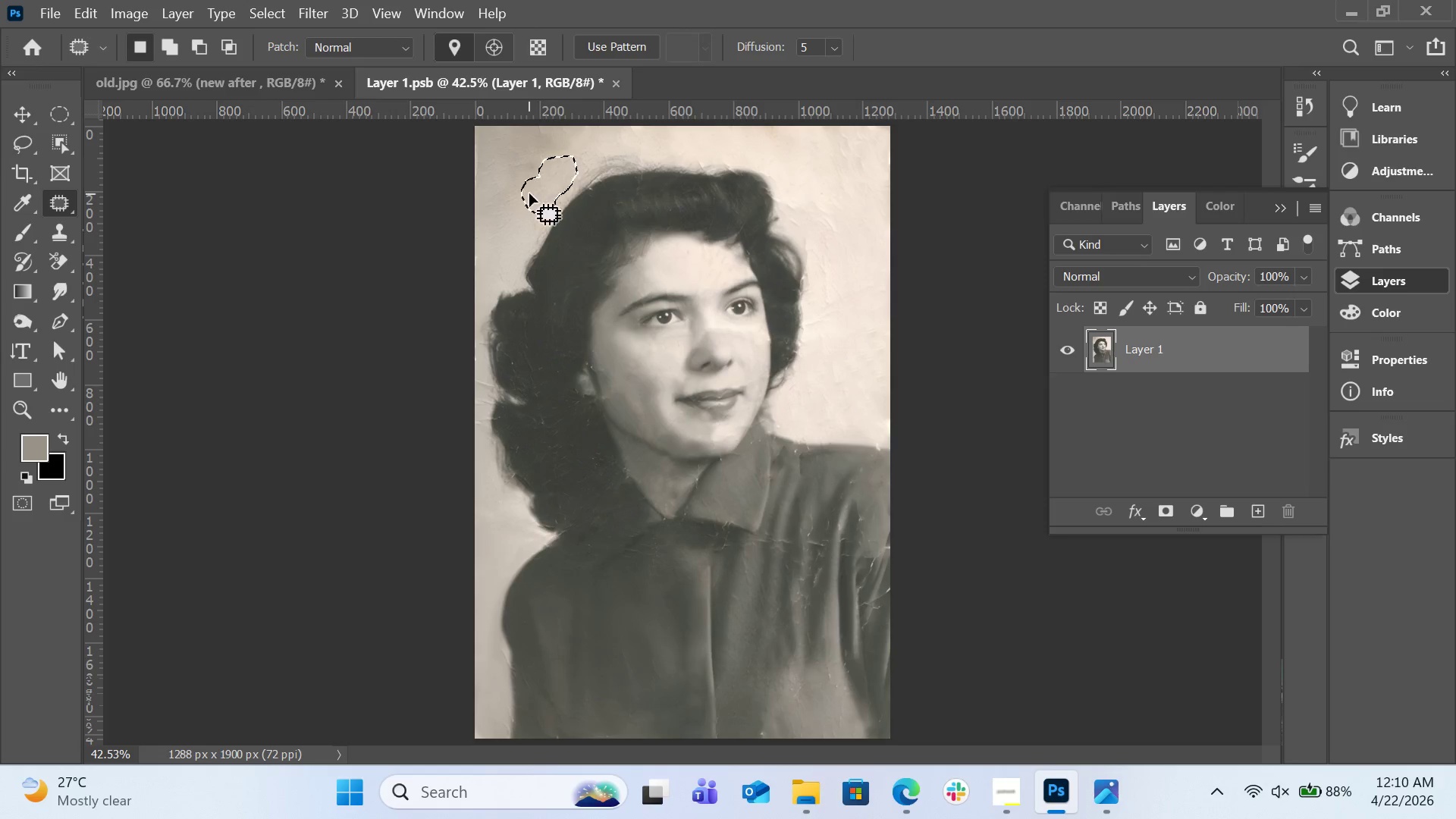 
double_click([529, 193])
 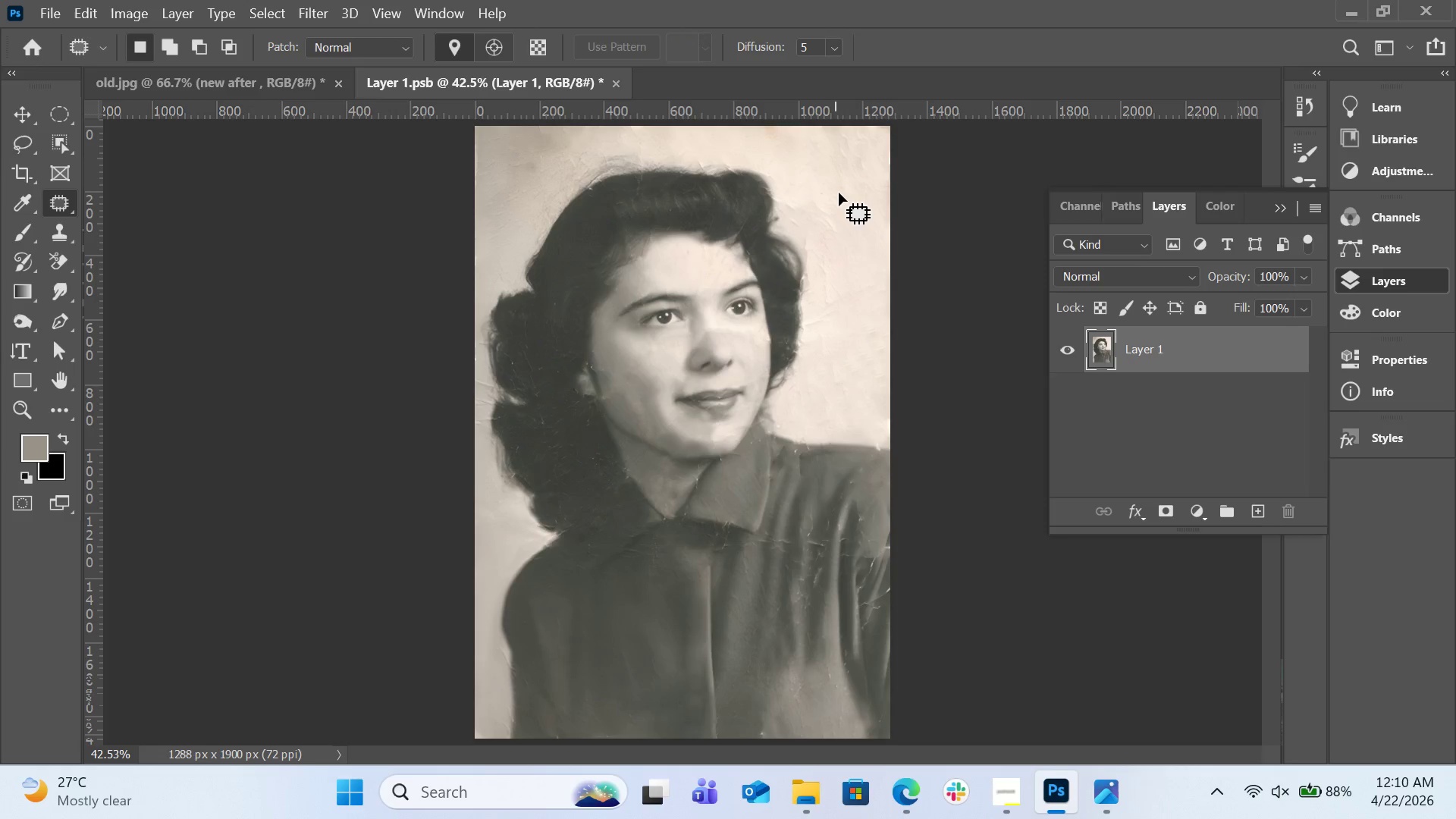 
left_click_drag(start_coordinate=[874, 167], to_coordinate=[866, 140])
 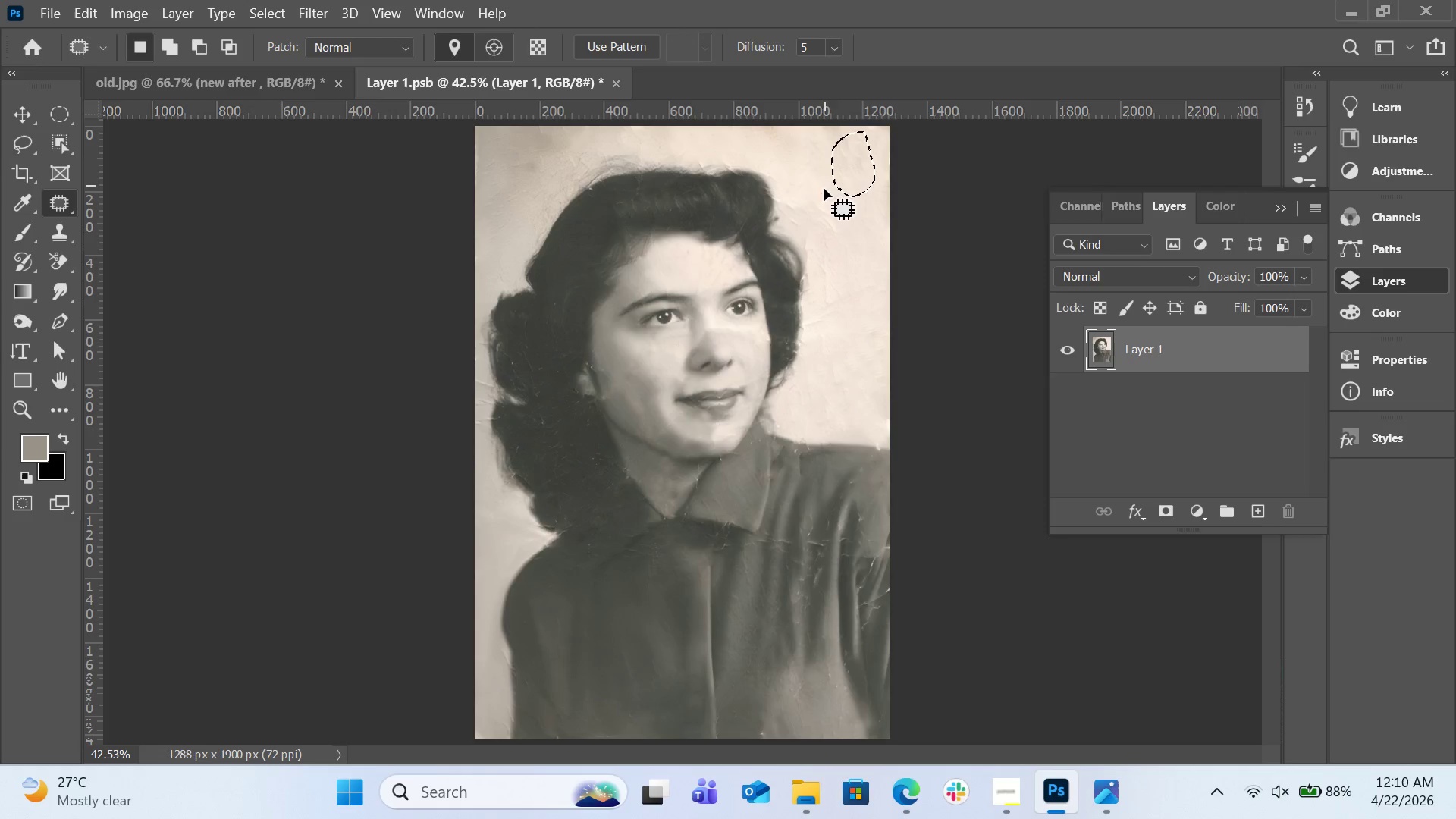 
left_click_drag(start_coordinate=[824, 188], to_coordinate=[796, 168])
 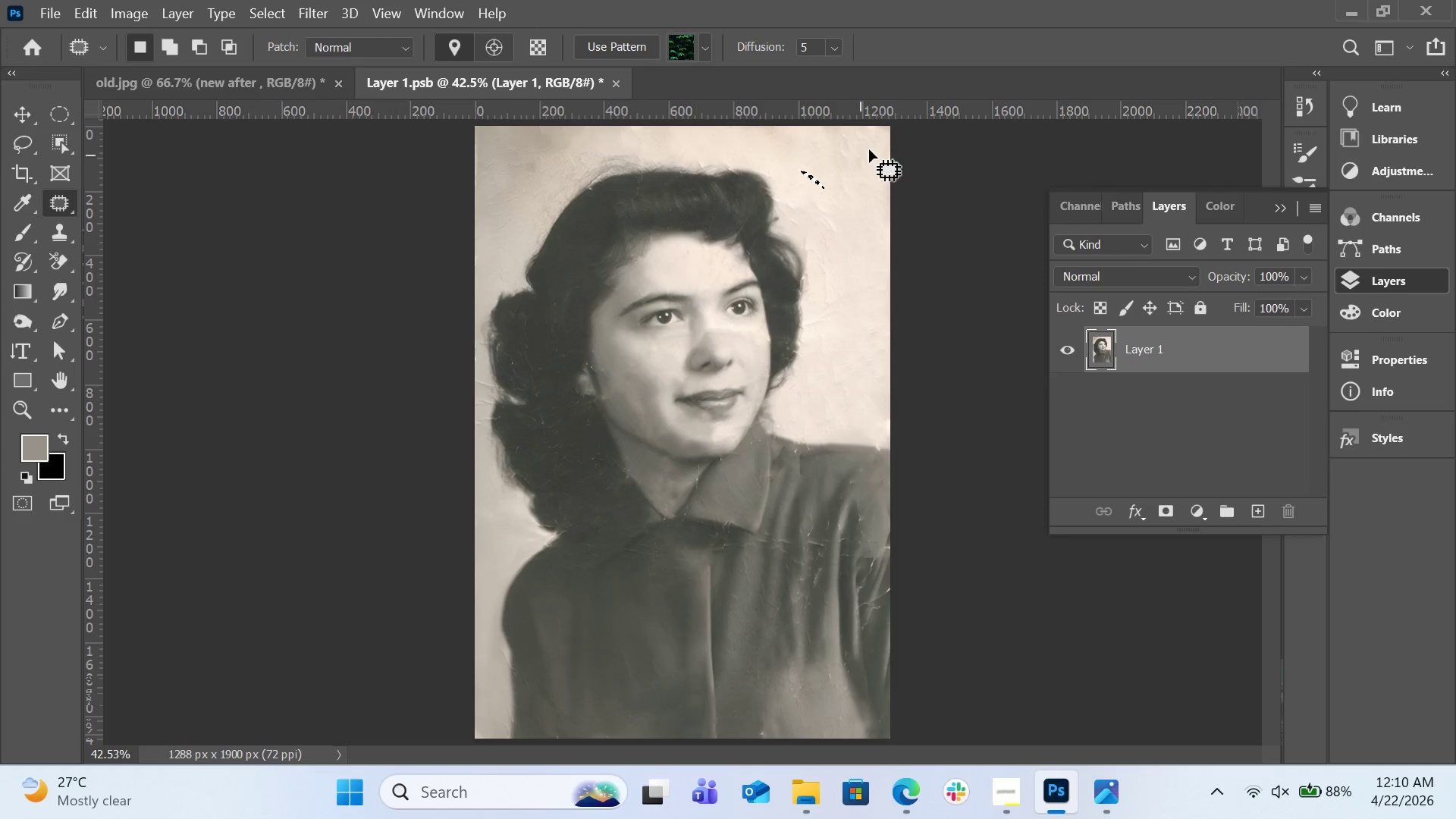 
left_click_drag(start_coordinate=[874, 140], to_coordinate=[874, 133])
 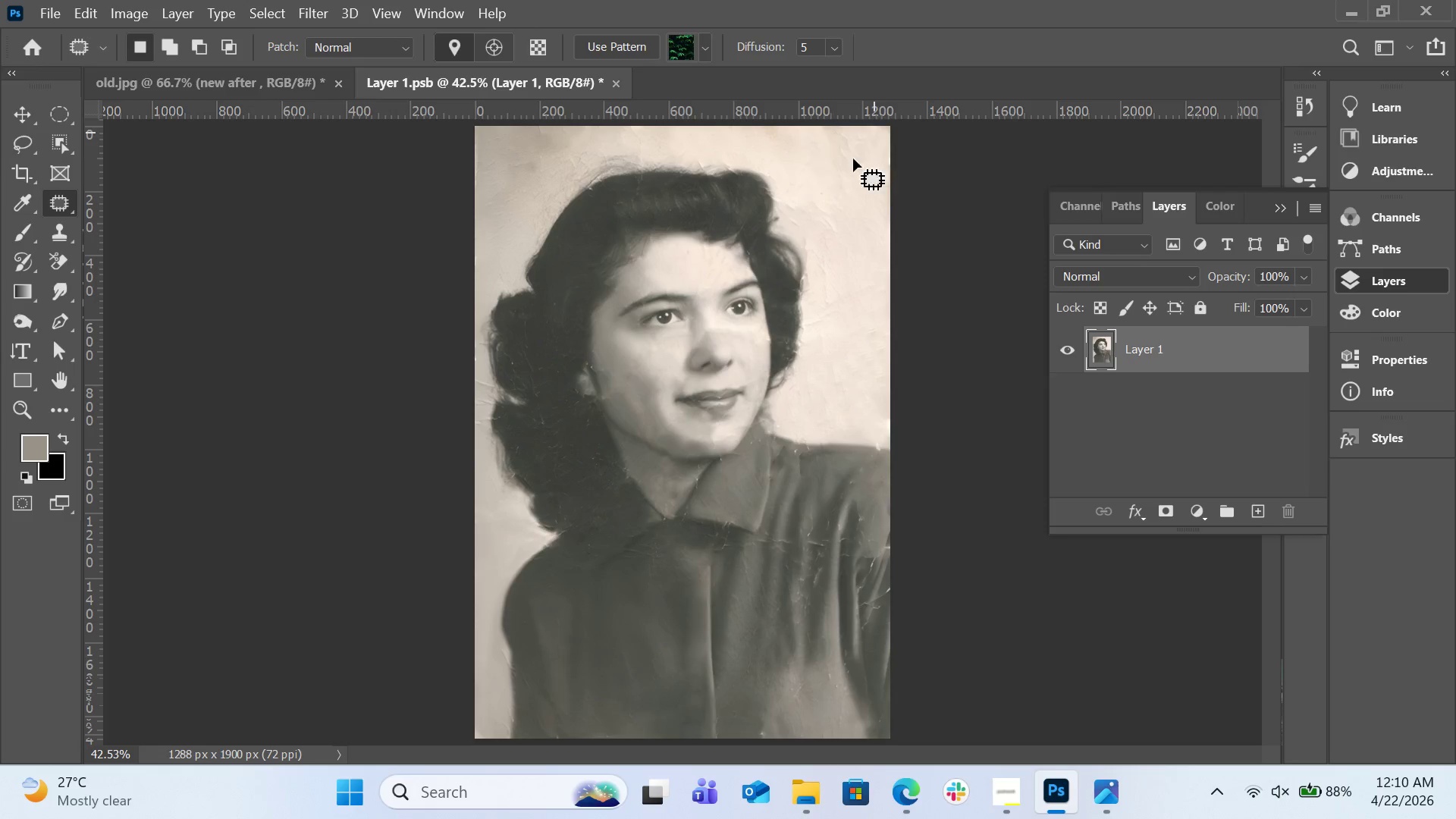 
left_click_drag(start_coordinate=[852, 162], to_coordinate=[812, 155])
 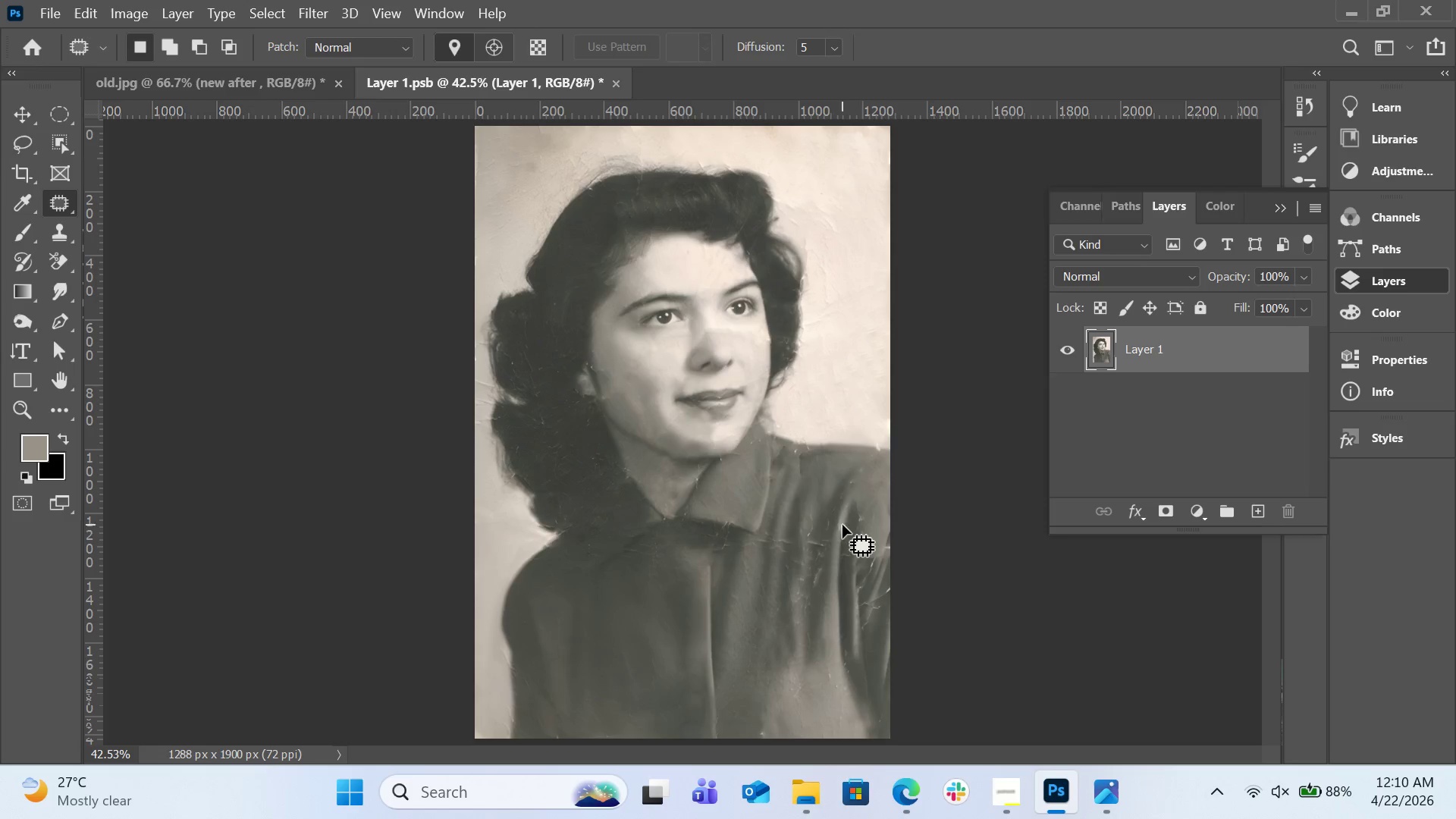 
left_click_drag(start_coordinate=[820, 566], to_coordinate=[817, 560])
 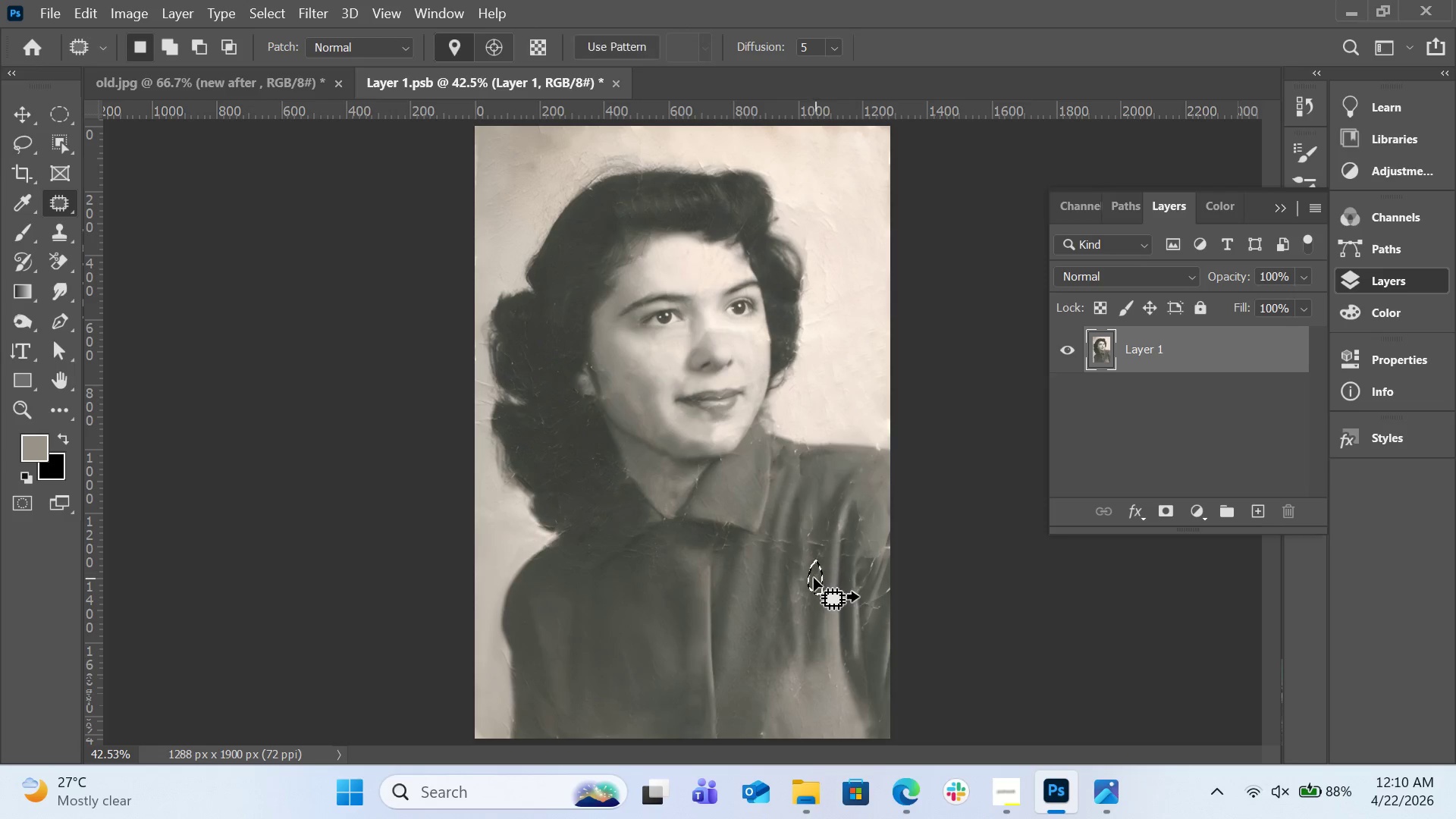 
left_click_drag(start_coordinate=[814, 578], to_coordinate=[814, 570])
 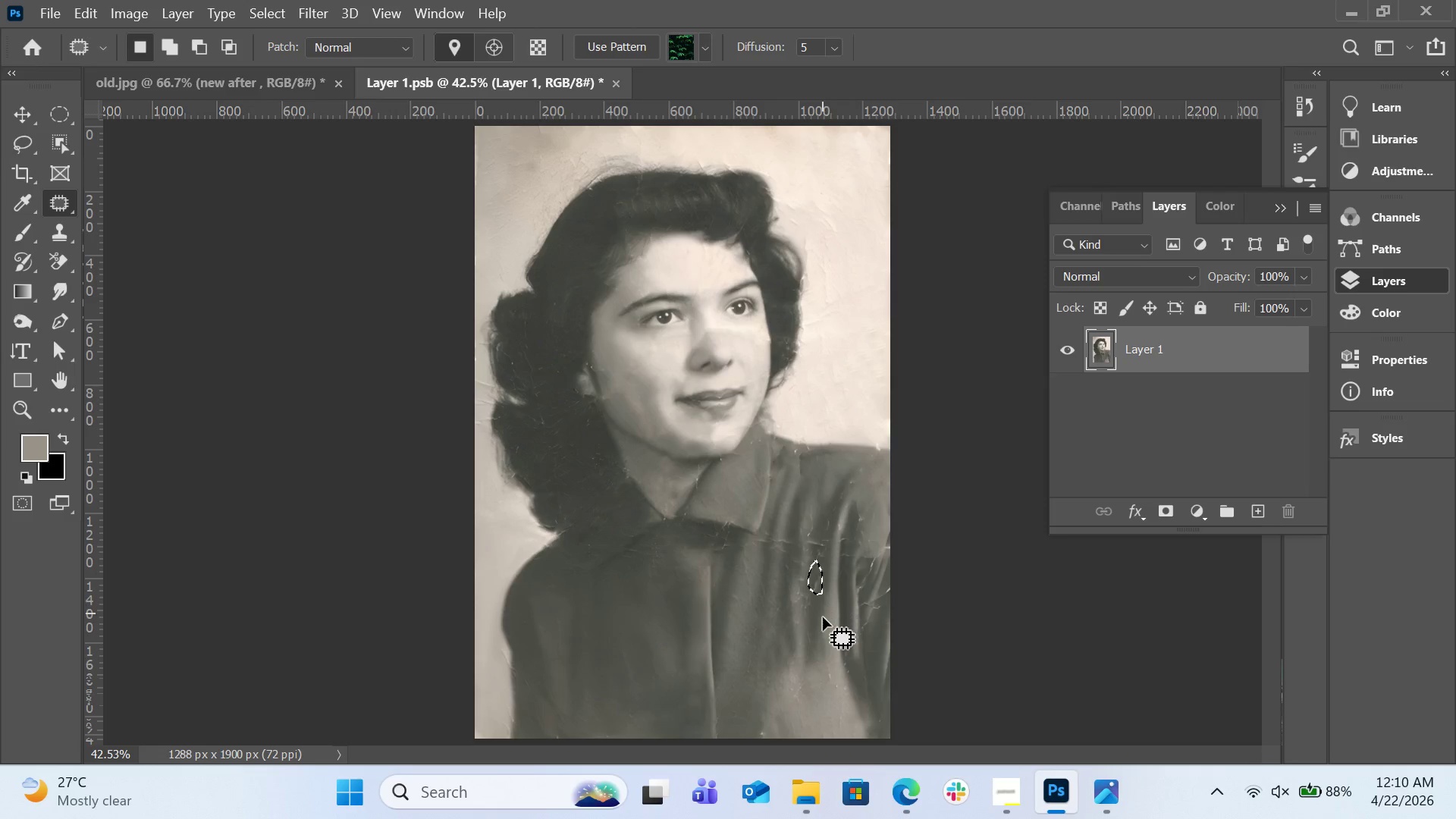 
left_click([823, 617])
 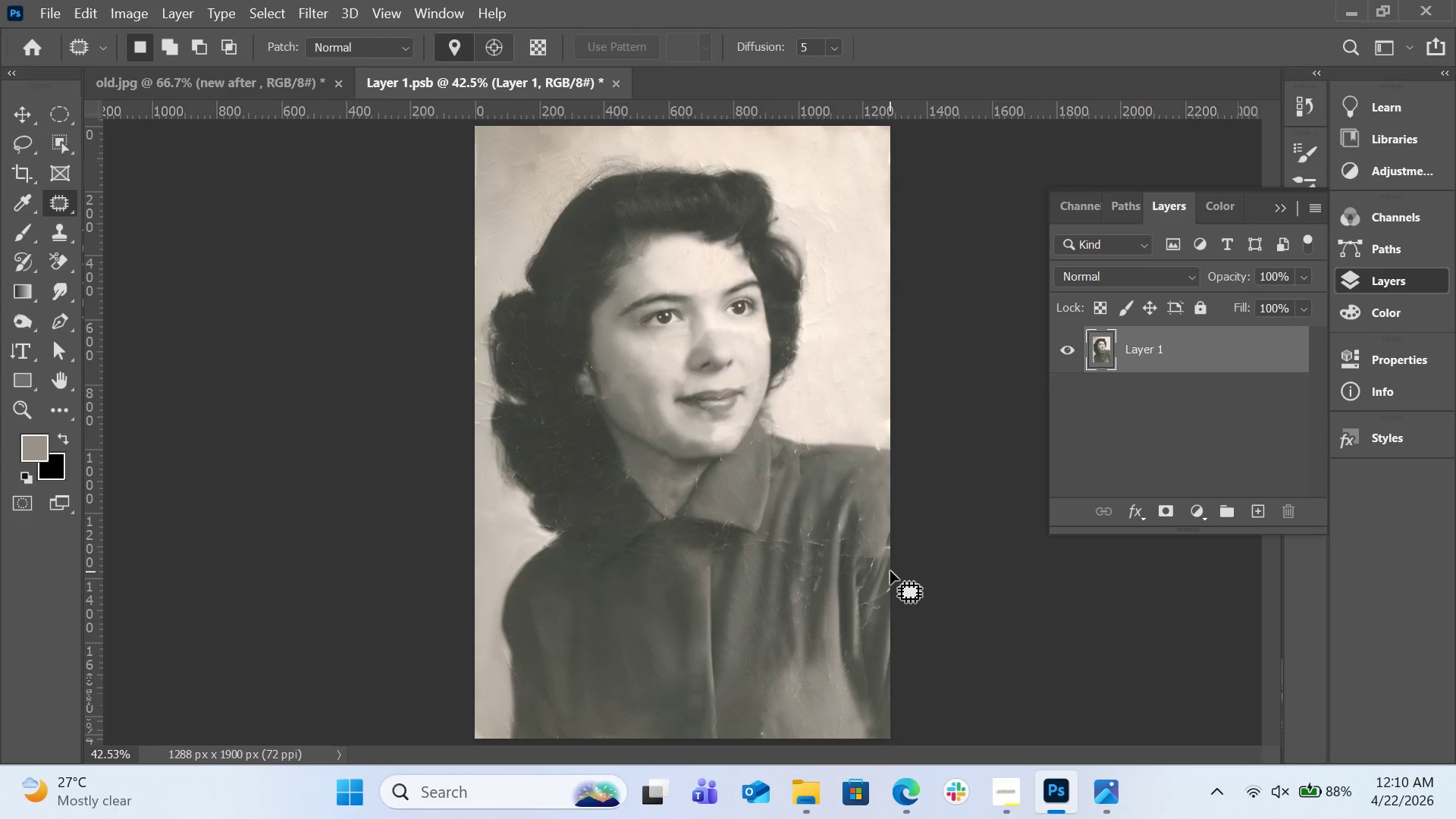 
scroll: coordinate [862, 473], scroll_direction: up, amount: 4.0
 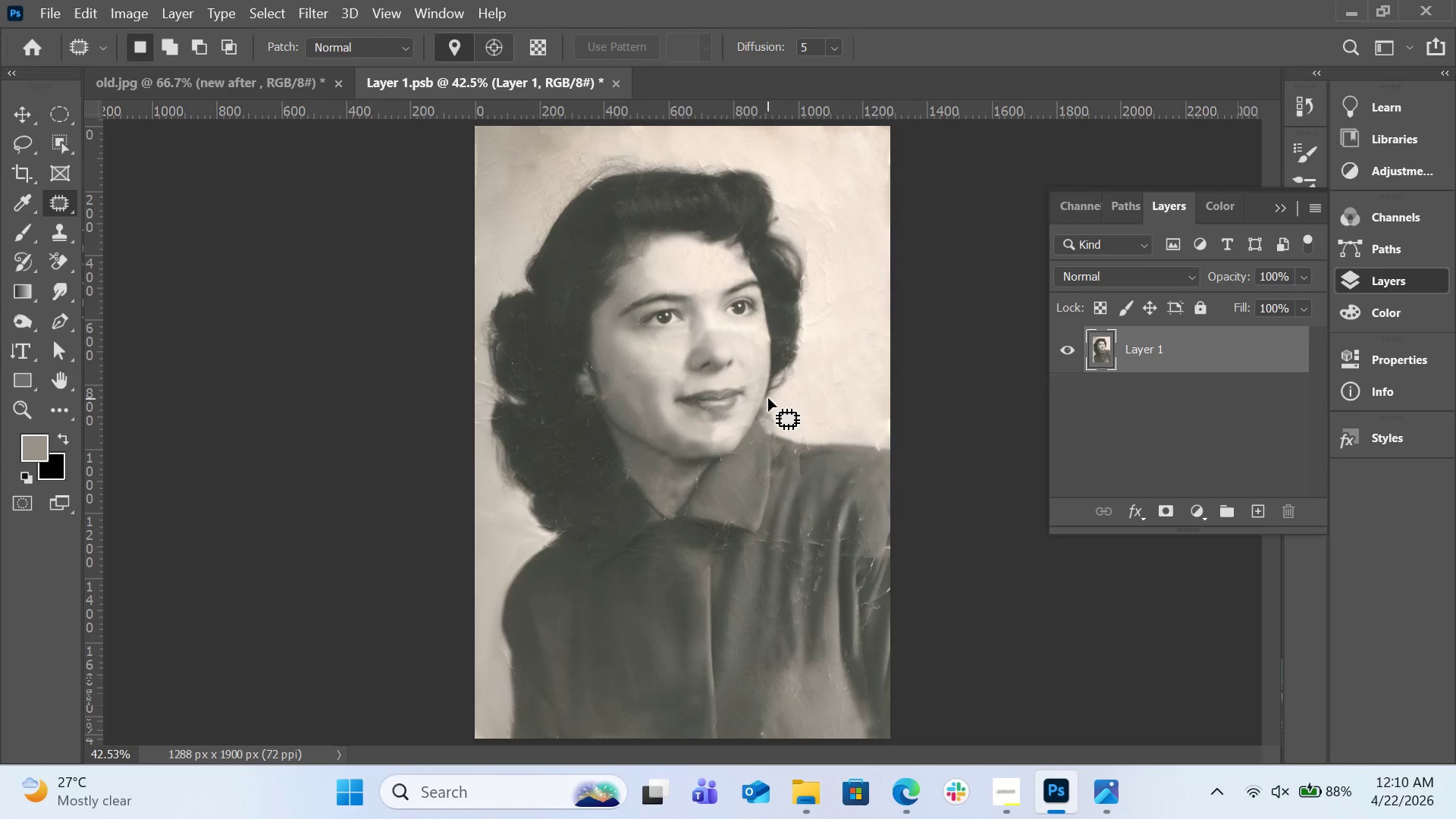 
key(Control+Equal)
 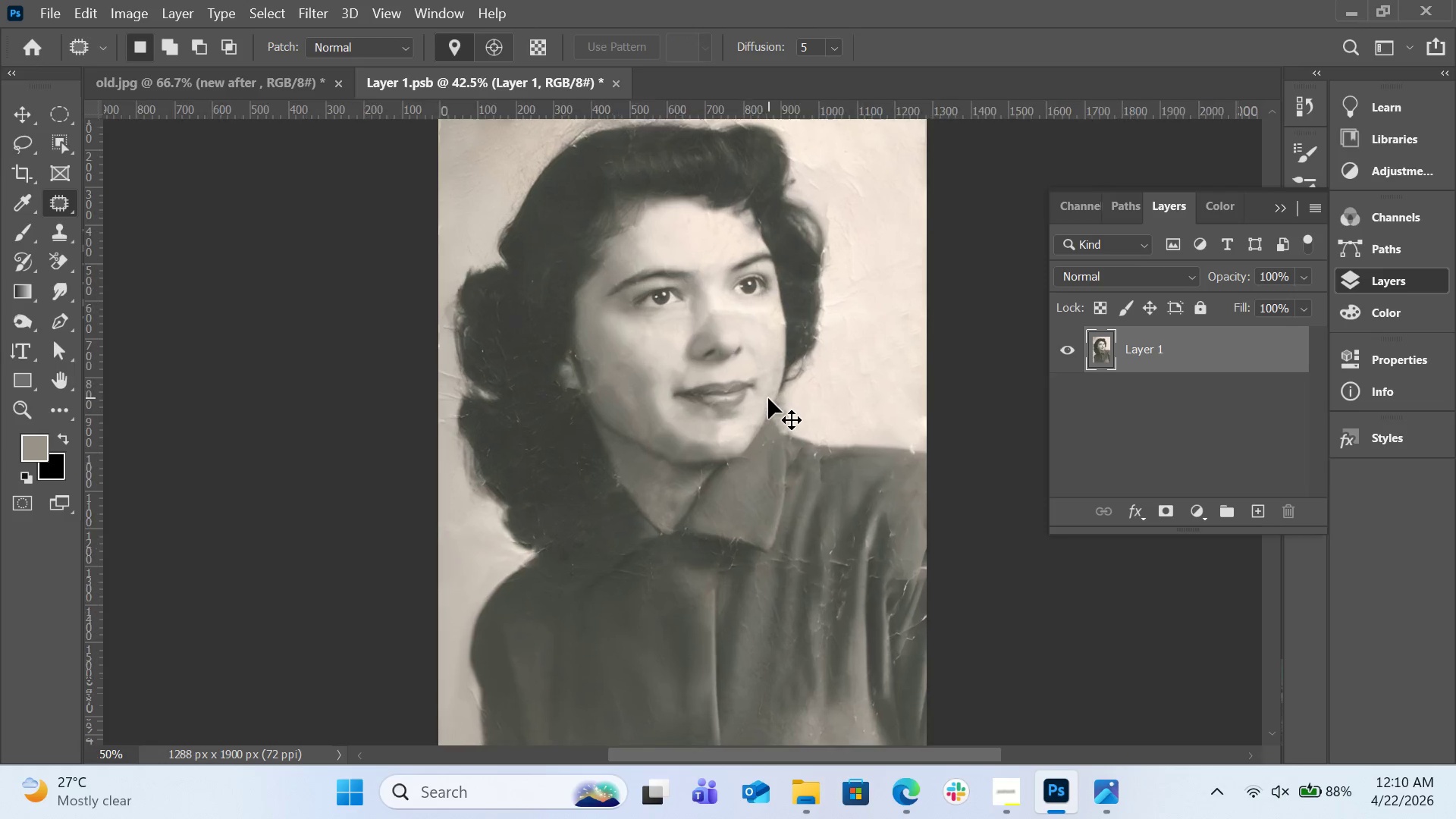 
key(Control+Equal)
 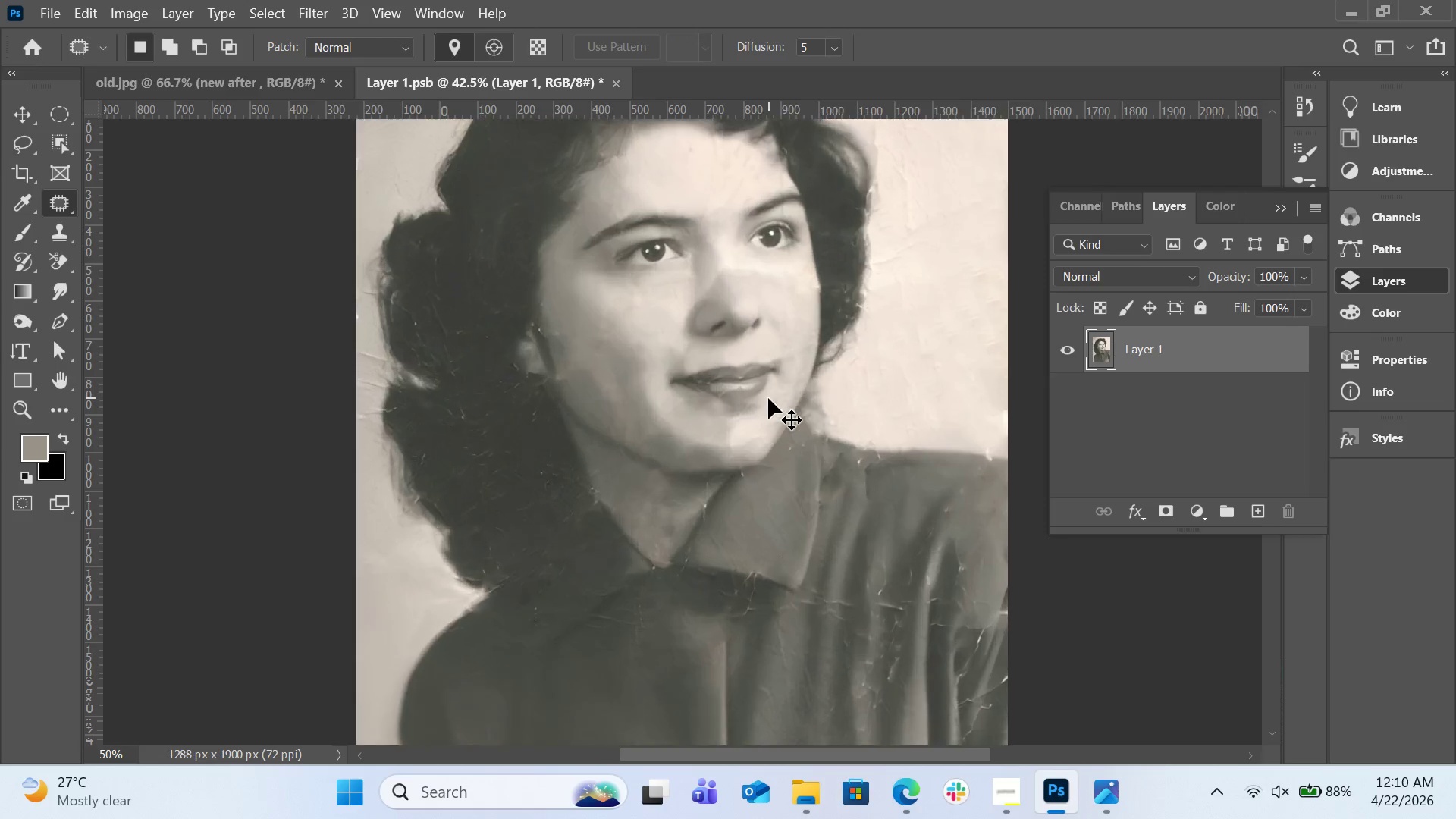 
key(Control+Equal)
 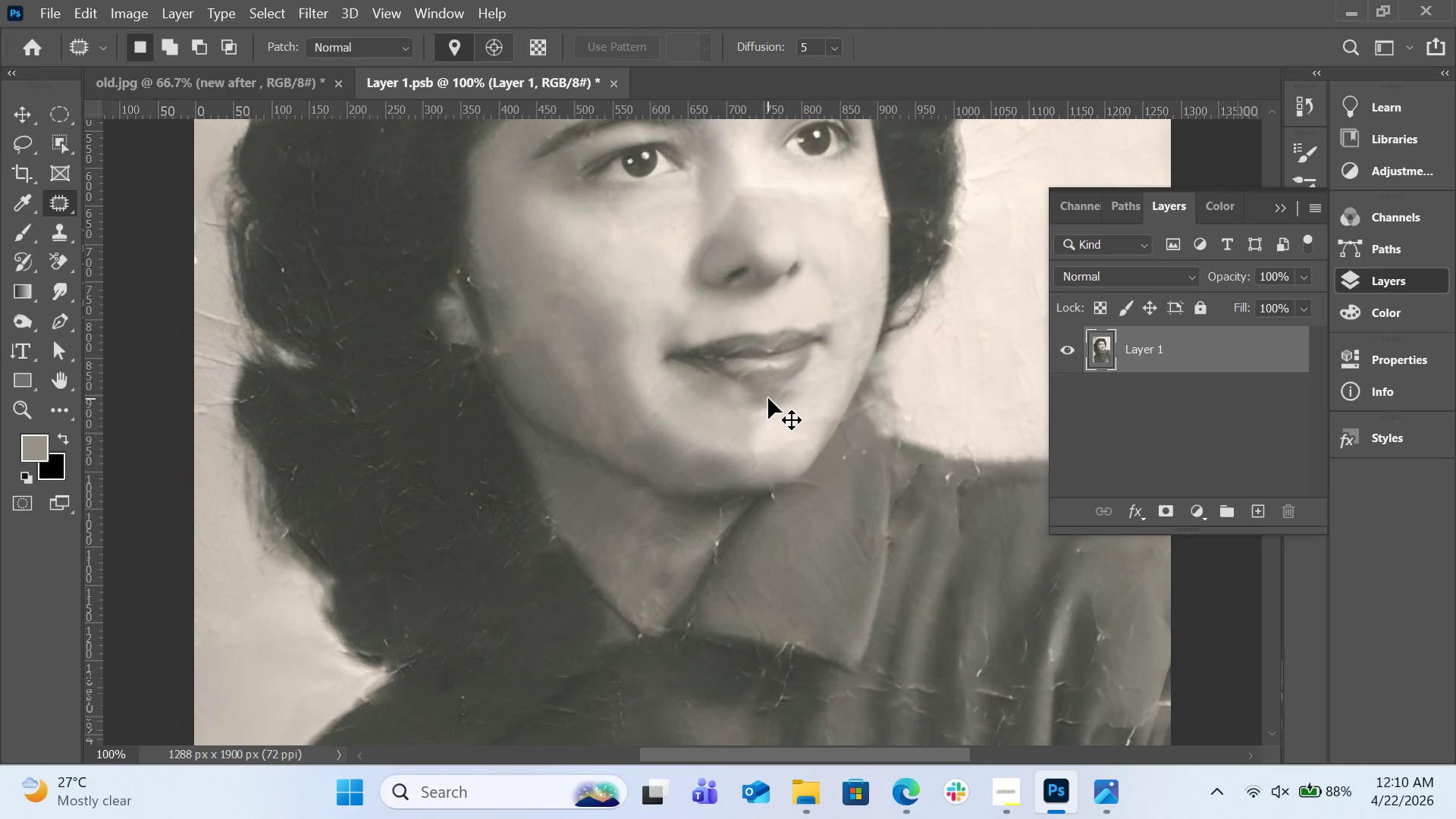 
key(Control+Equal)
 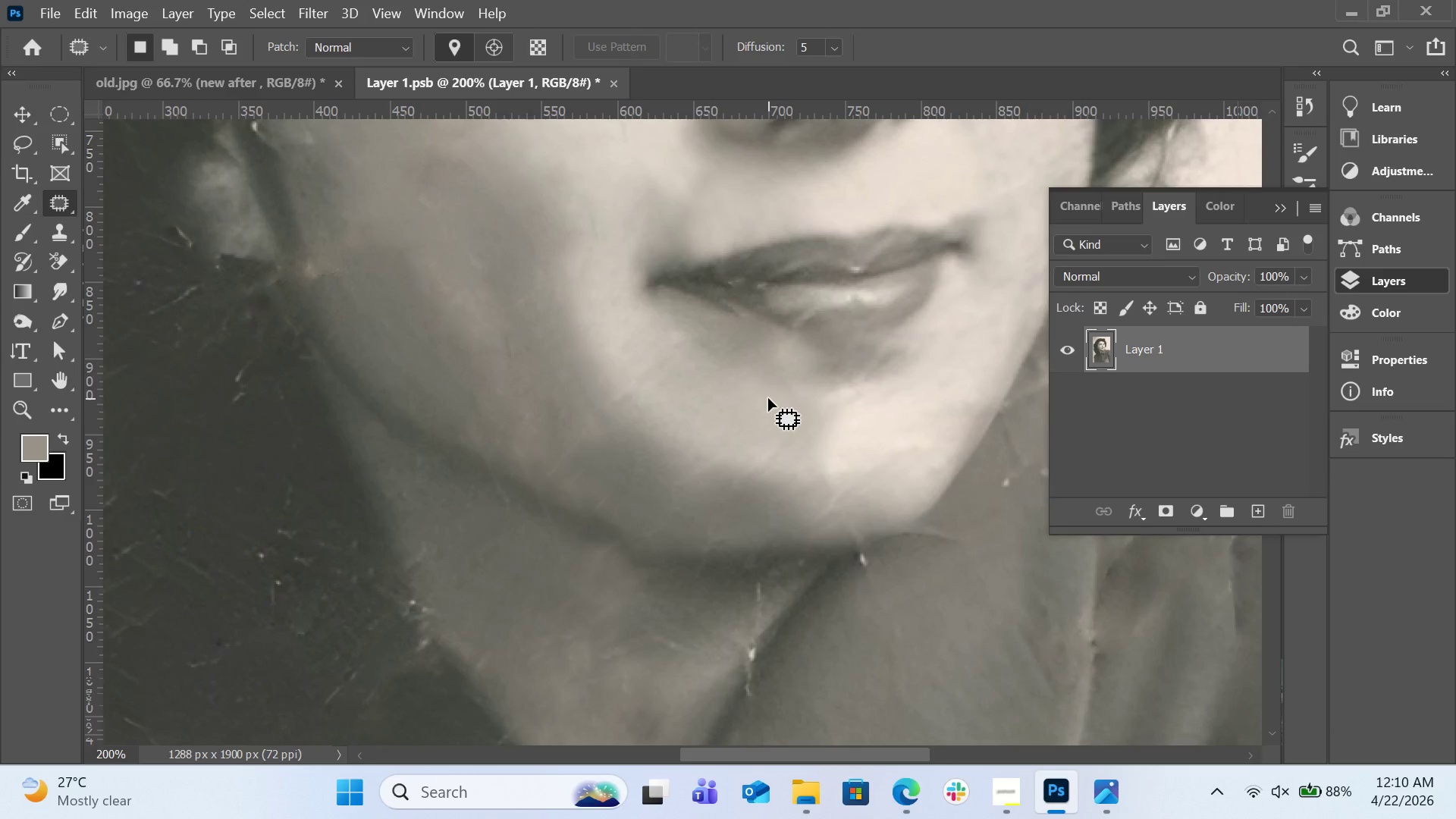 
key(H)
 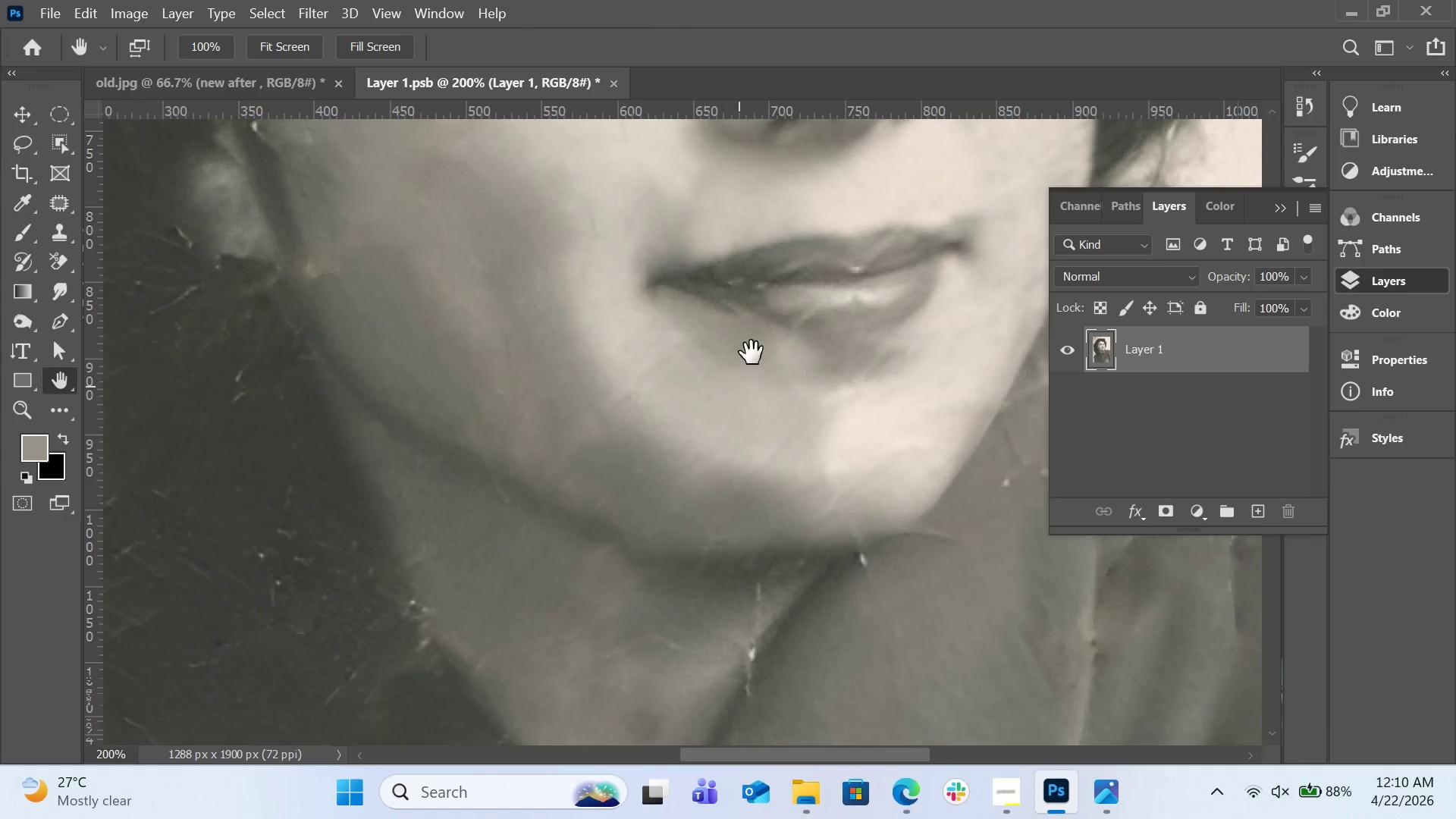 
left_click_drag(start_coordinate=[754, 348], to_coordinate=[632, 601])
 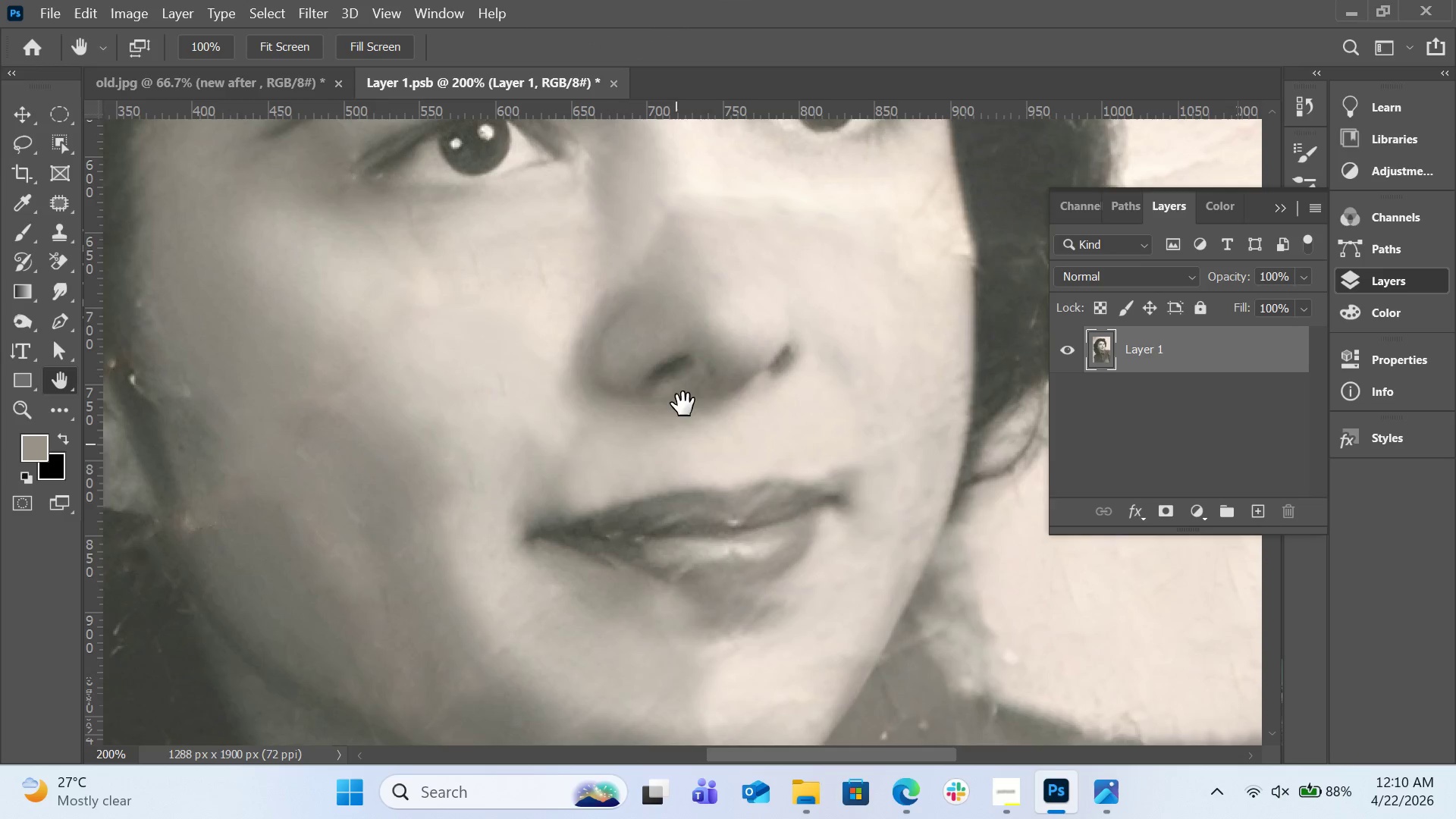 
left_click_drag(start_coordinate=[683, 400], to_coordinate=[683, 541])
 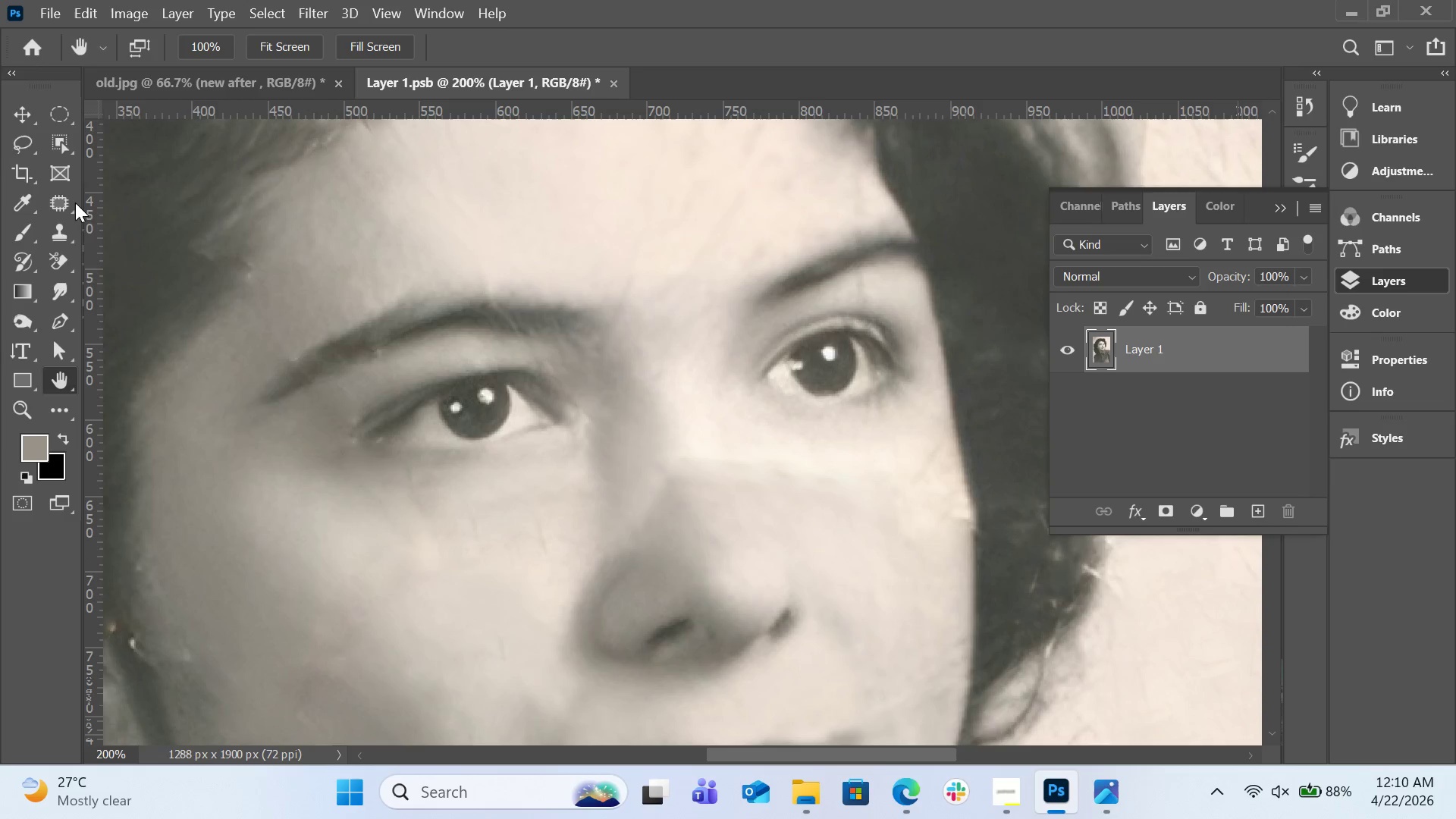 
left_click([70, 210])
 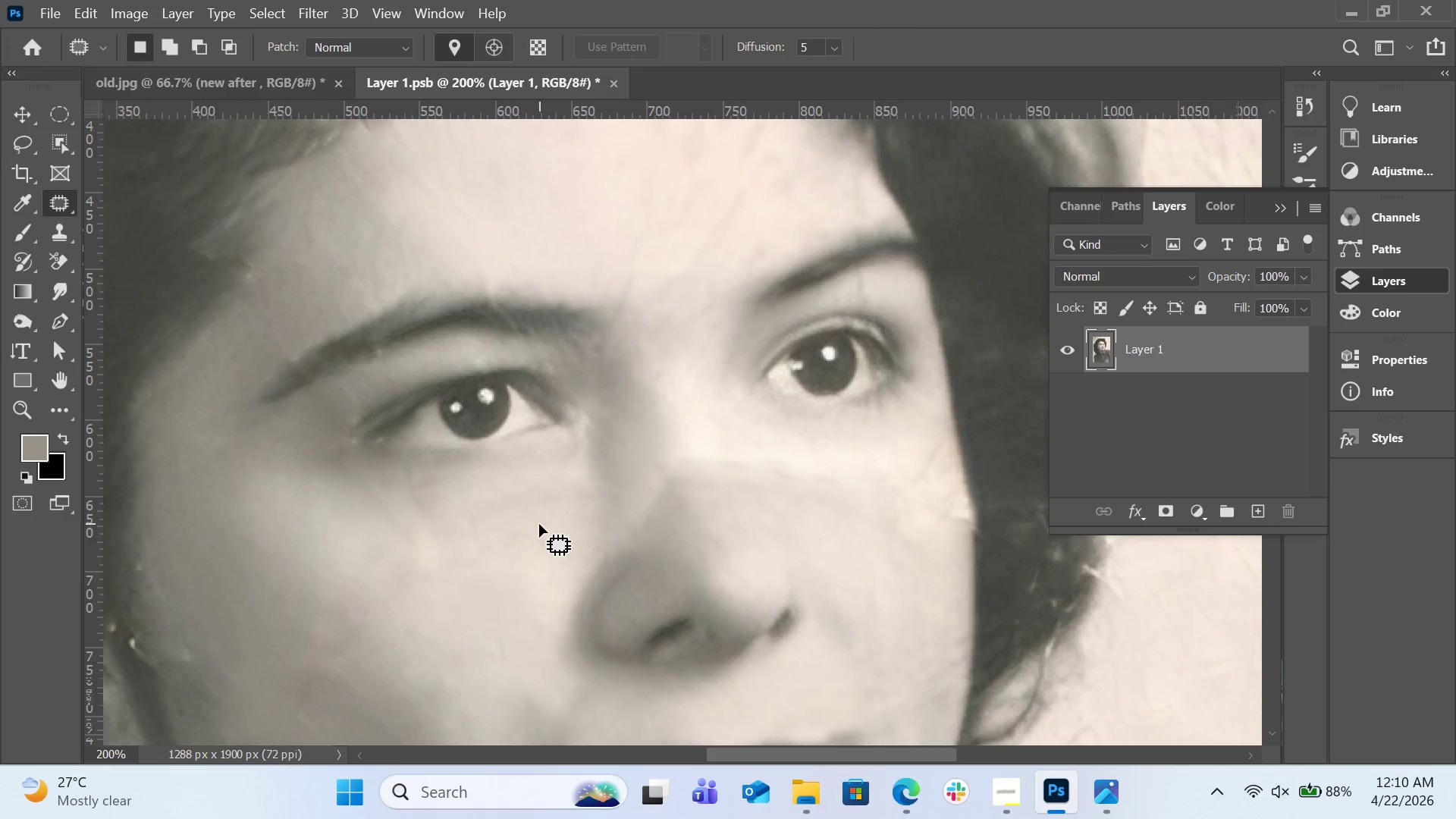 
left_click_drag(start_coordinate=[541, 519], to_coordinate=[536, 548])
 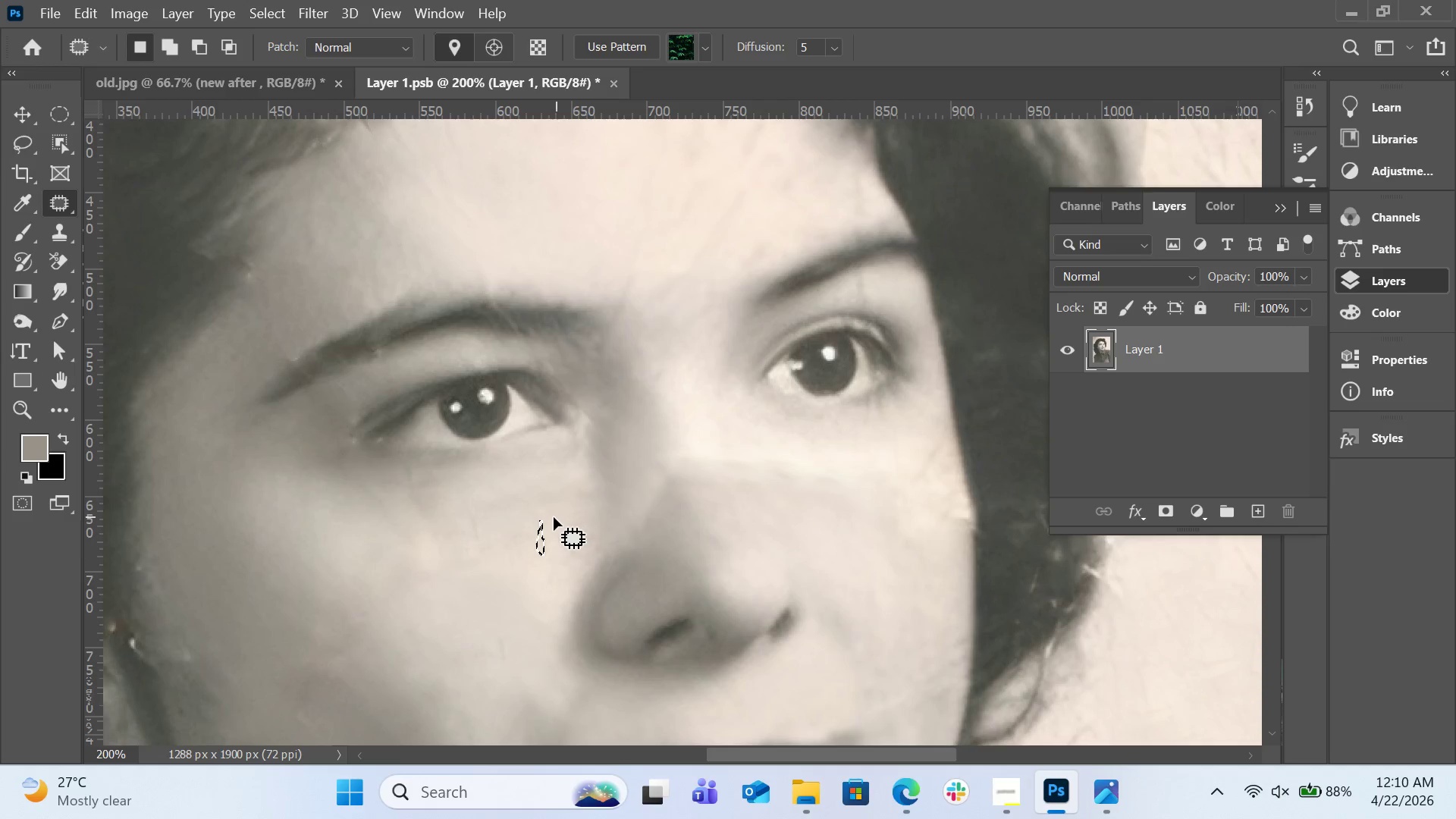 
left_click_drag(start_coordinate=[552, 521], to_coordinate=[544, 517])
 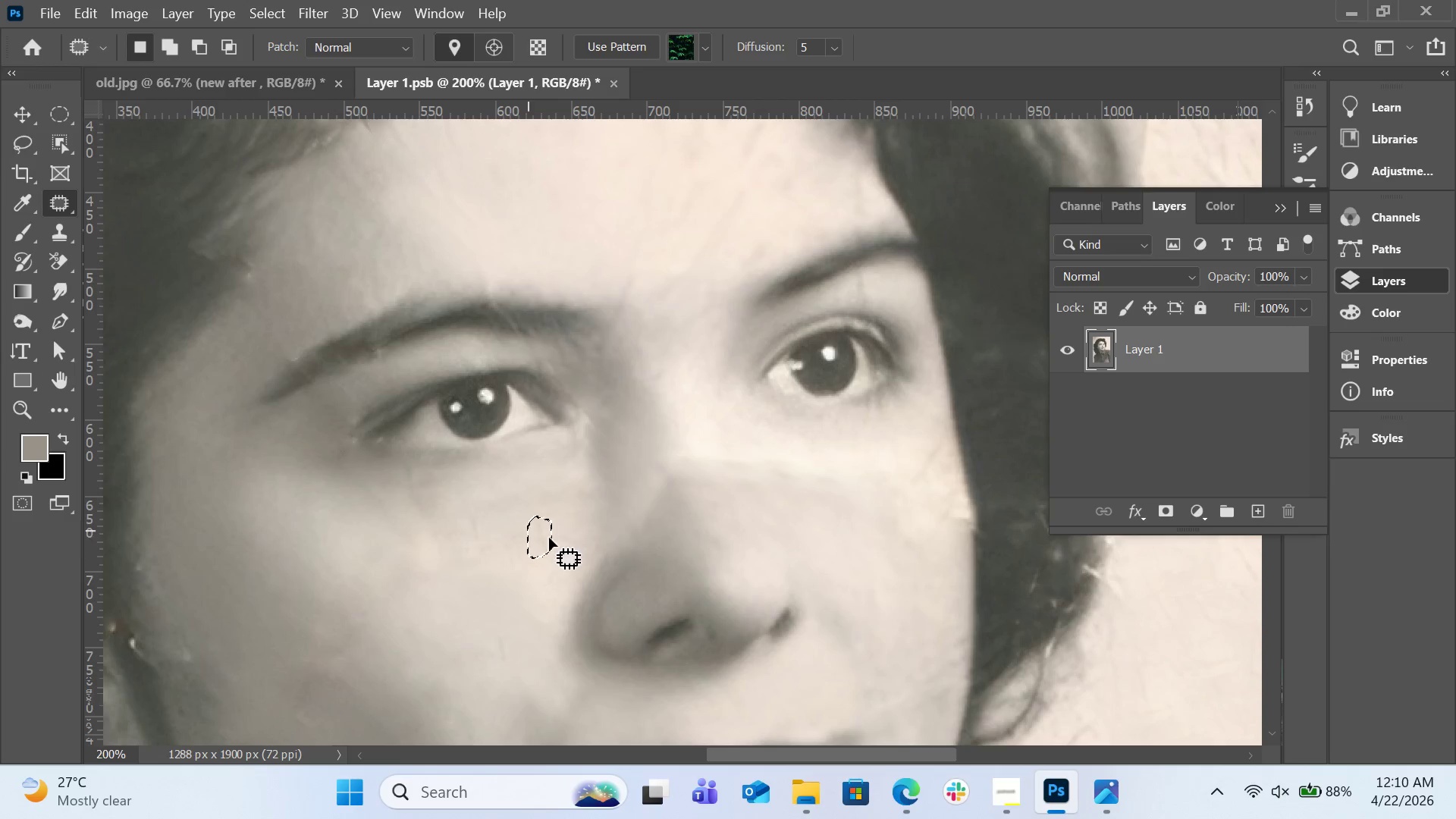 
left_click_drag(start_coordinate=[548, 538], to_coordinate=[538, 518])
 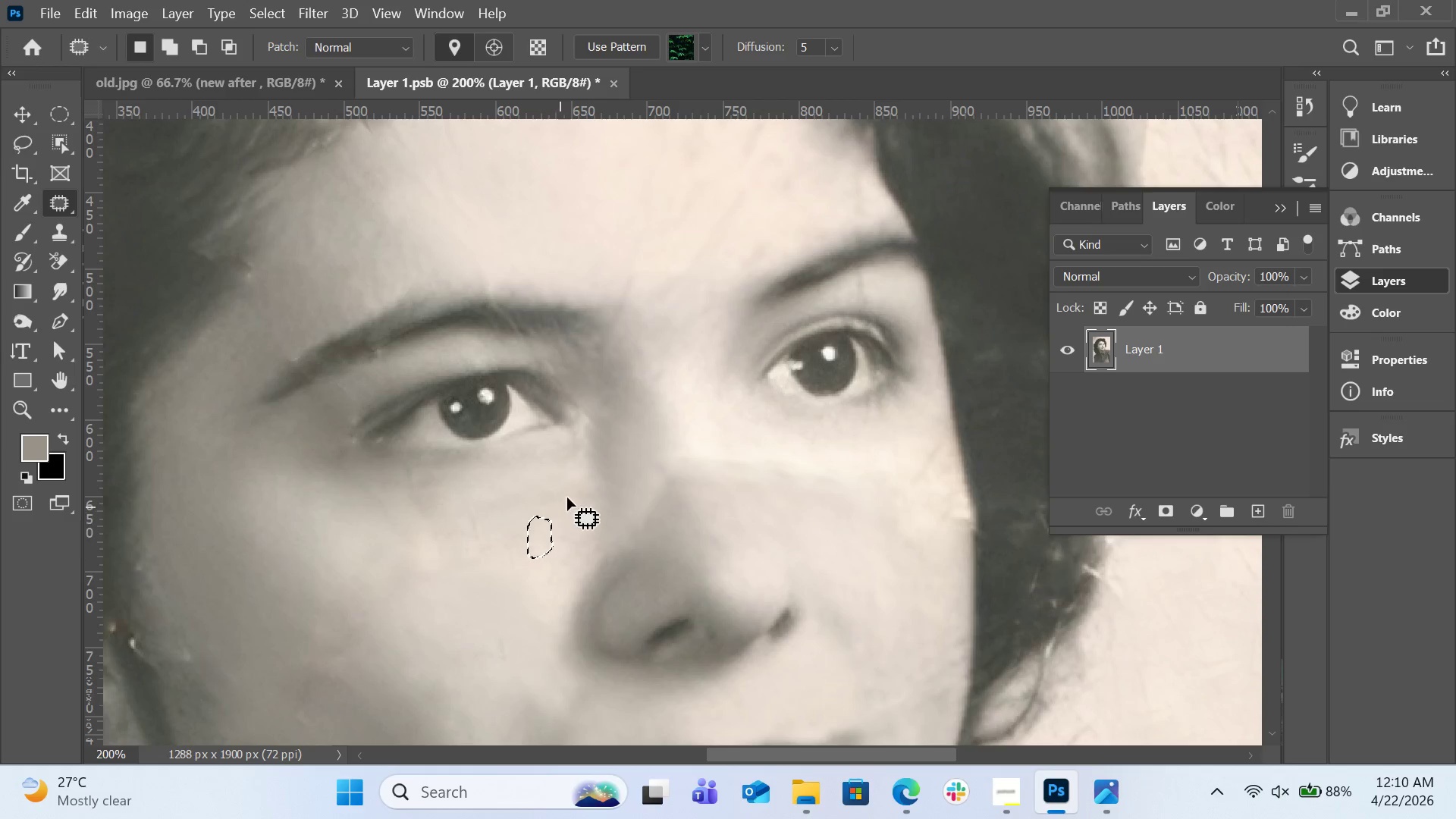 
double_click([569, 497])
 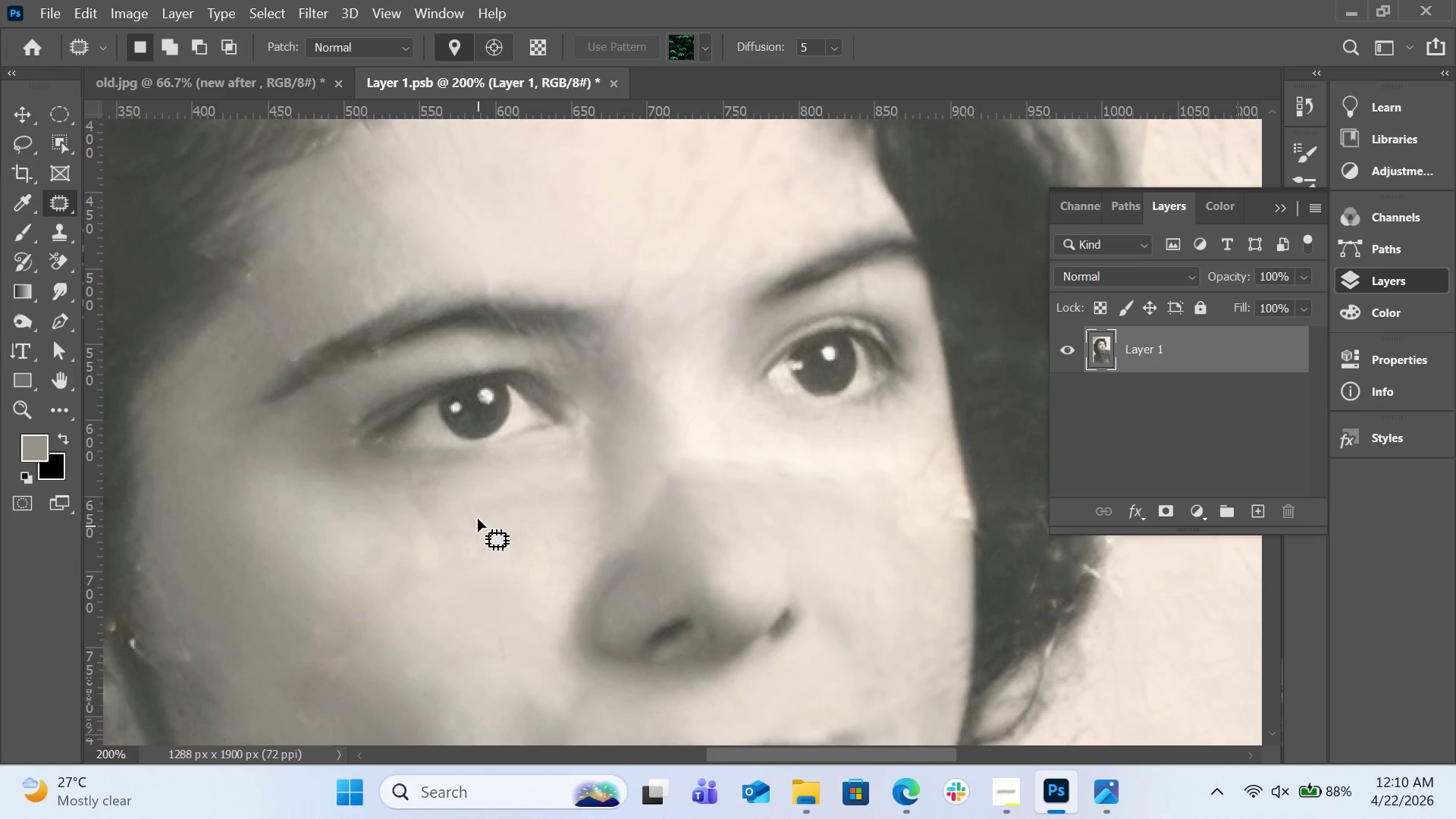 
left_click_drag(start_coordinate=[482, 510], to_coordinate=[472, 507])
 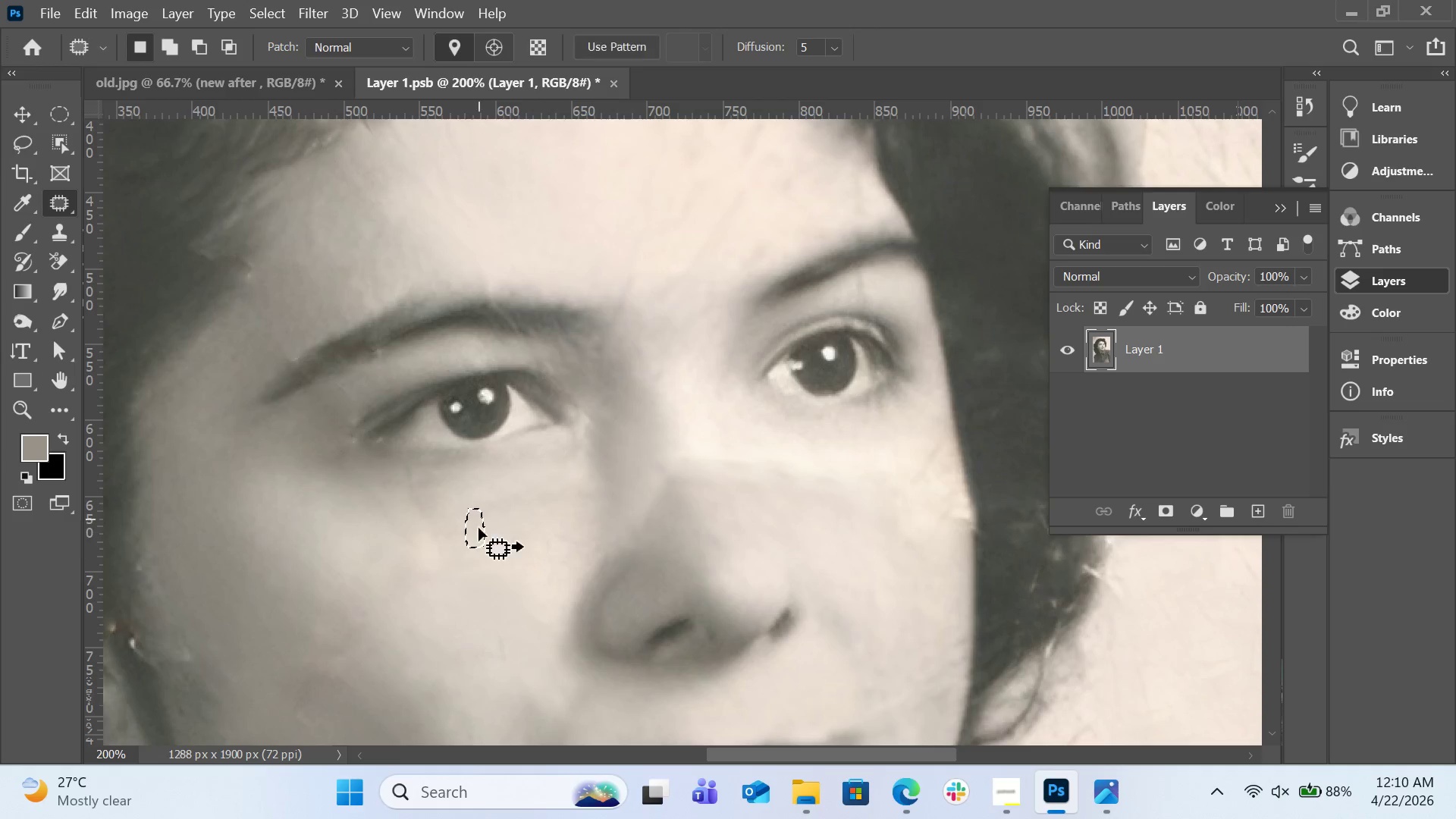 
left_click_drag(start_coordinate=[477, 530], to_coordinate=[475, 510])
 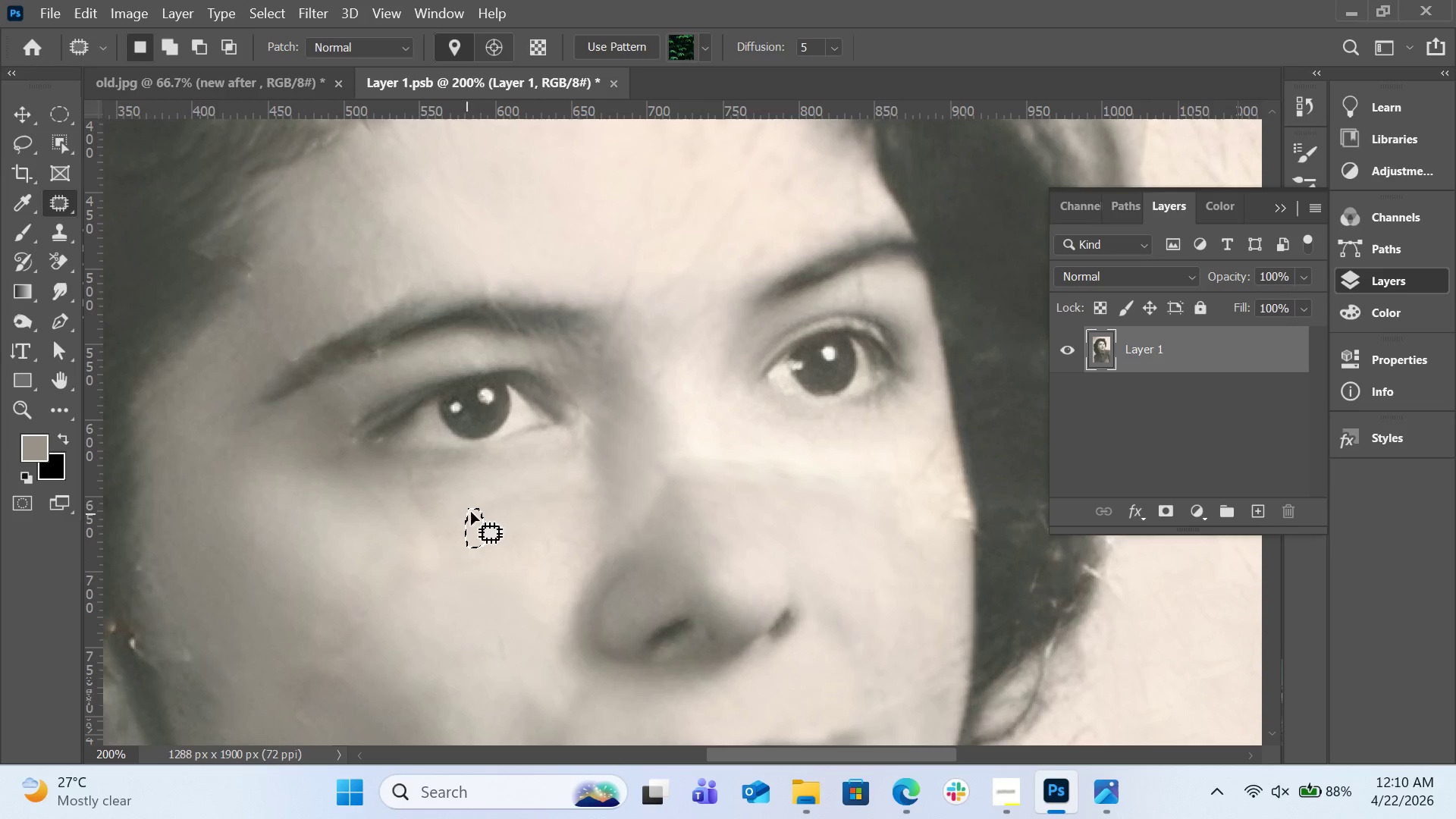 
left_click([516, 494])
 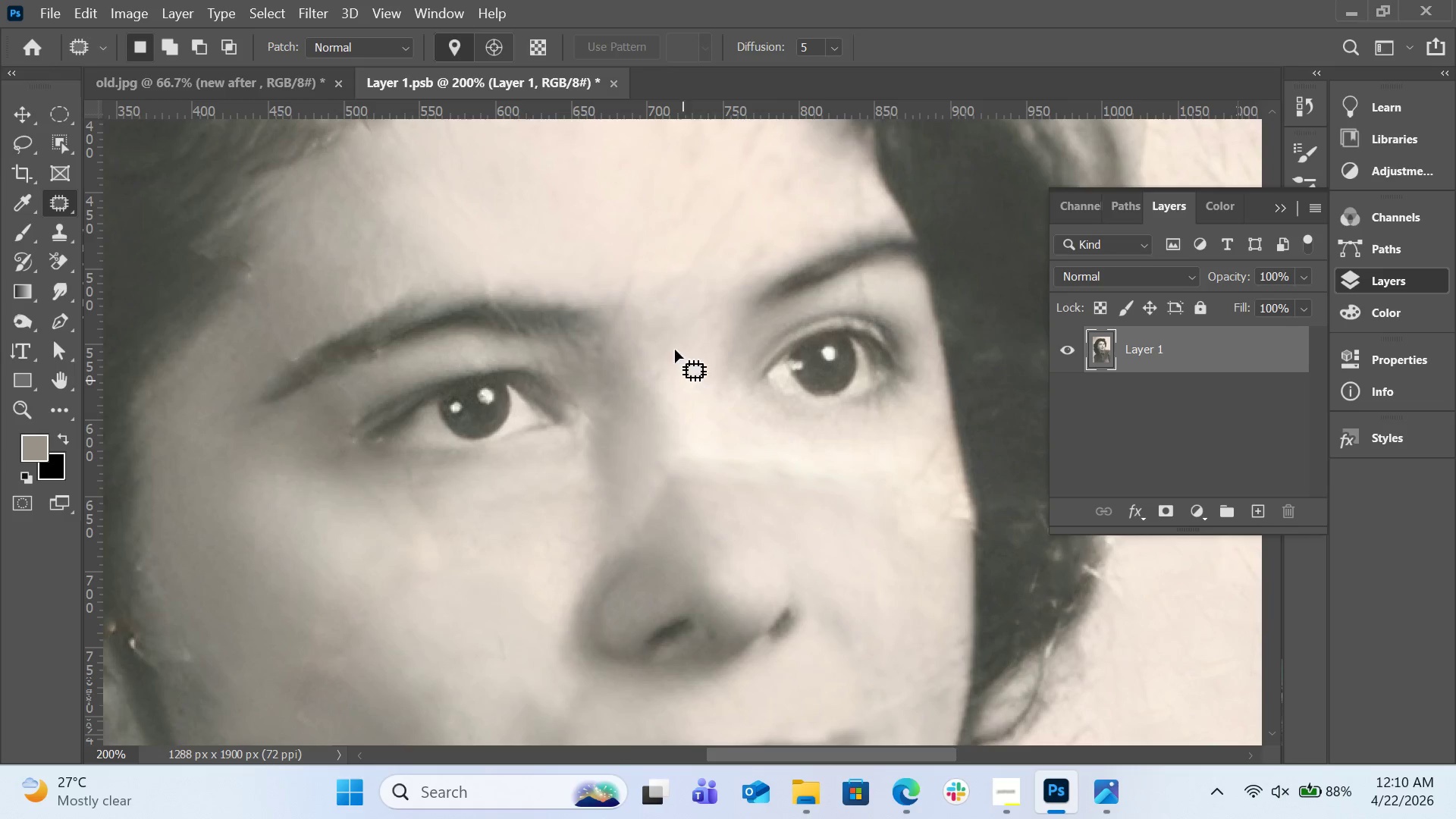 
left_click_drag(start_coordinate=[652, 288], to_coordinate=[641, 275])
 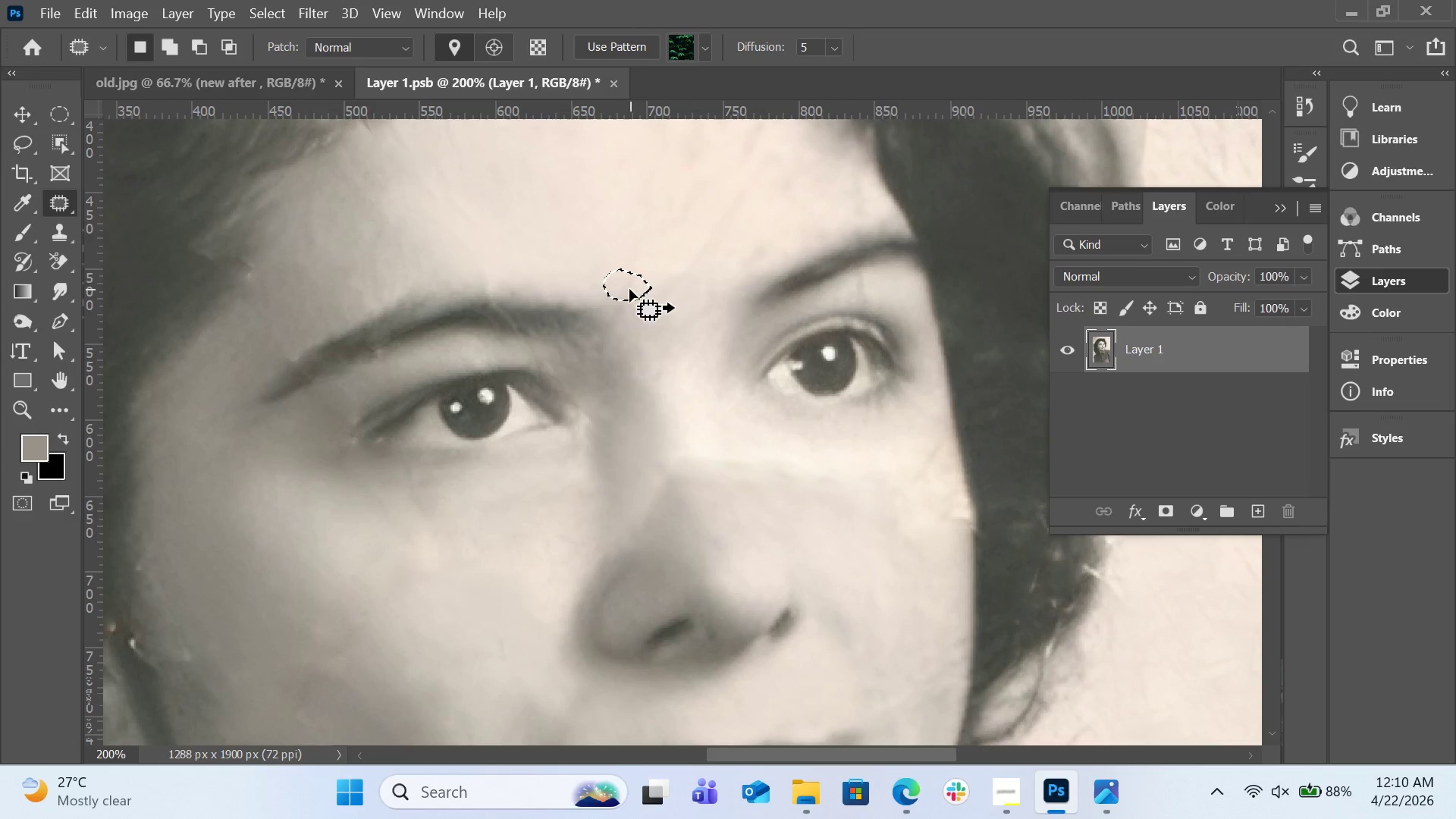 
left_click_drag(start_coordinate=[629, 289], to_coordinate=[619, 260])
 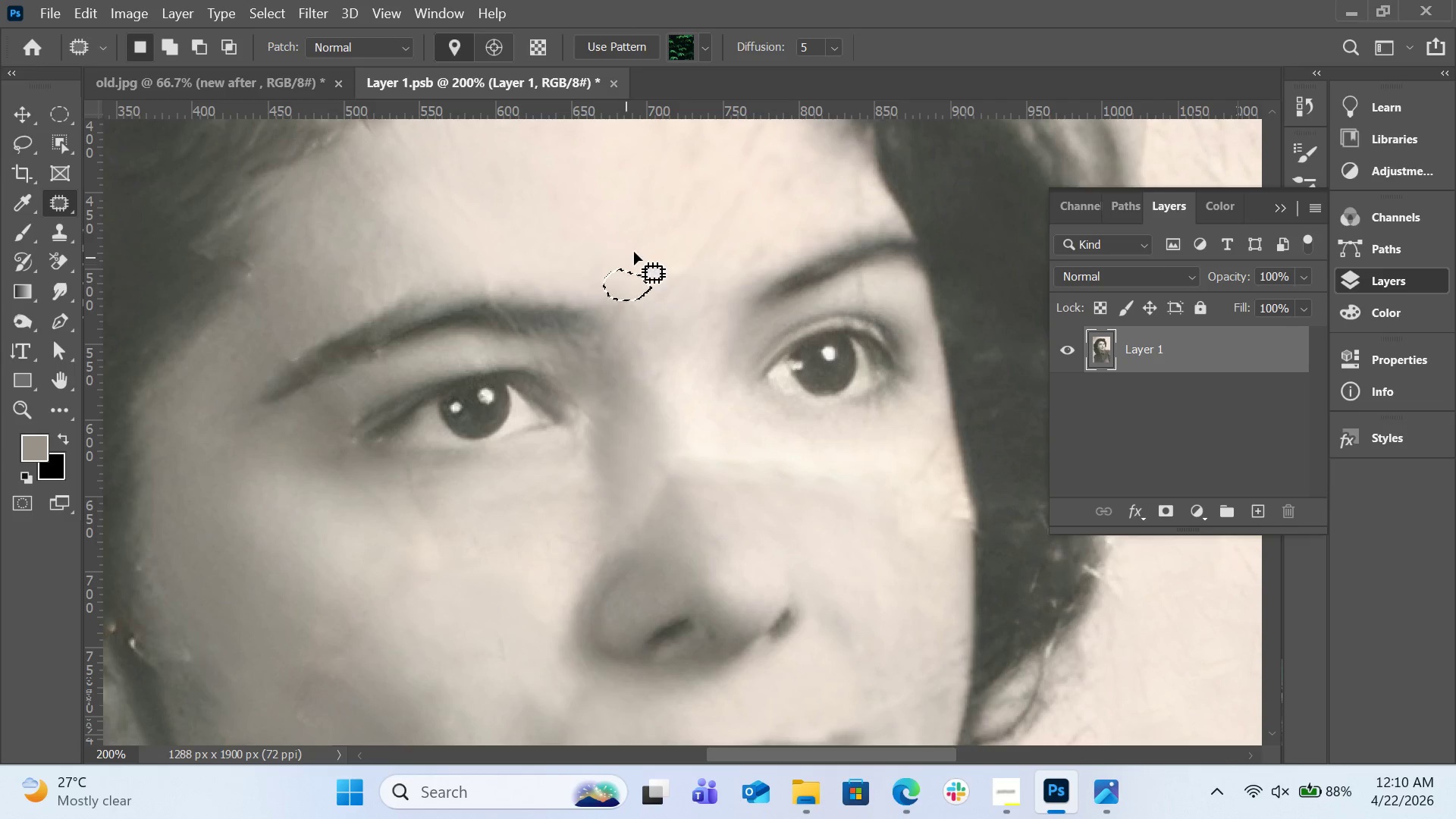 
left_click([634, 249])
 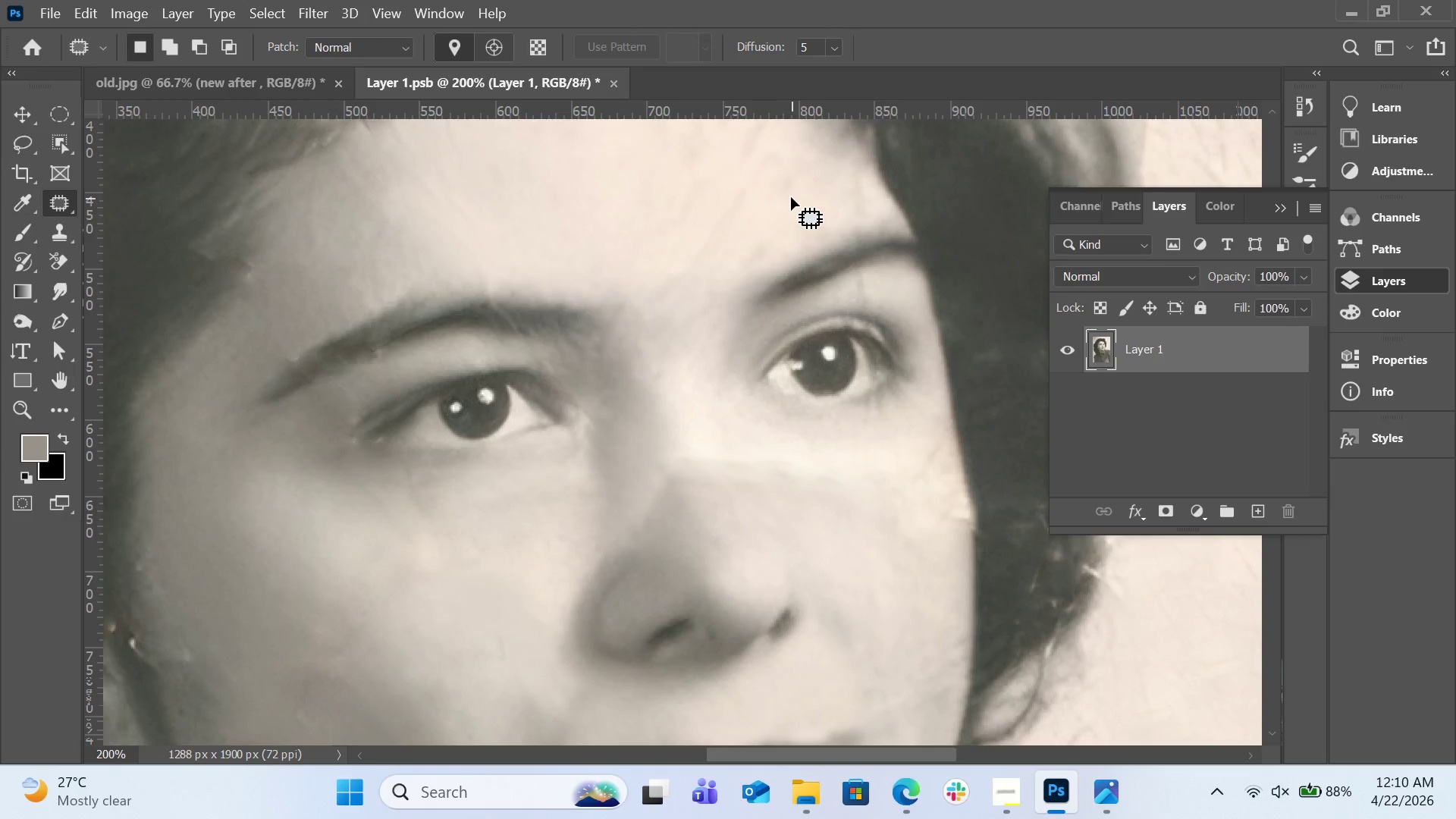 
left_click_drag(start_coordinate=[797, 181], to_coordinate=[799, 171])
 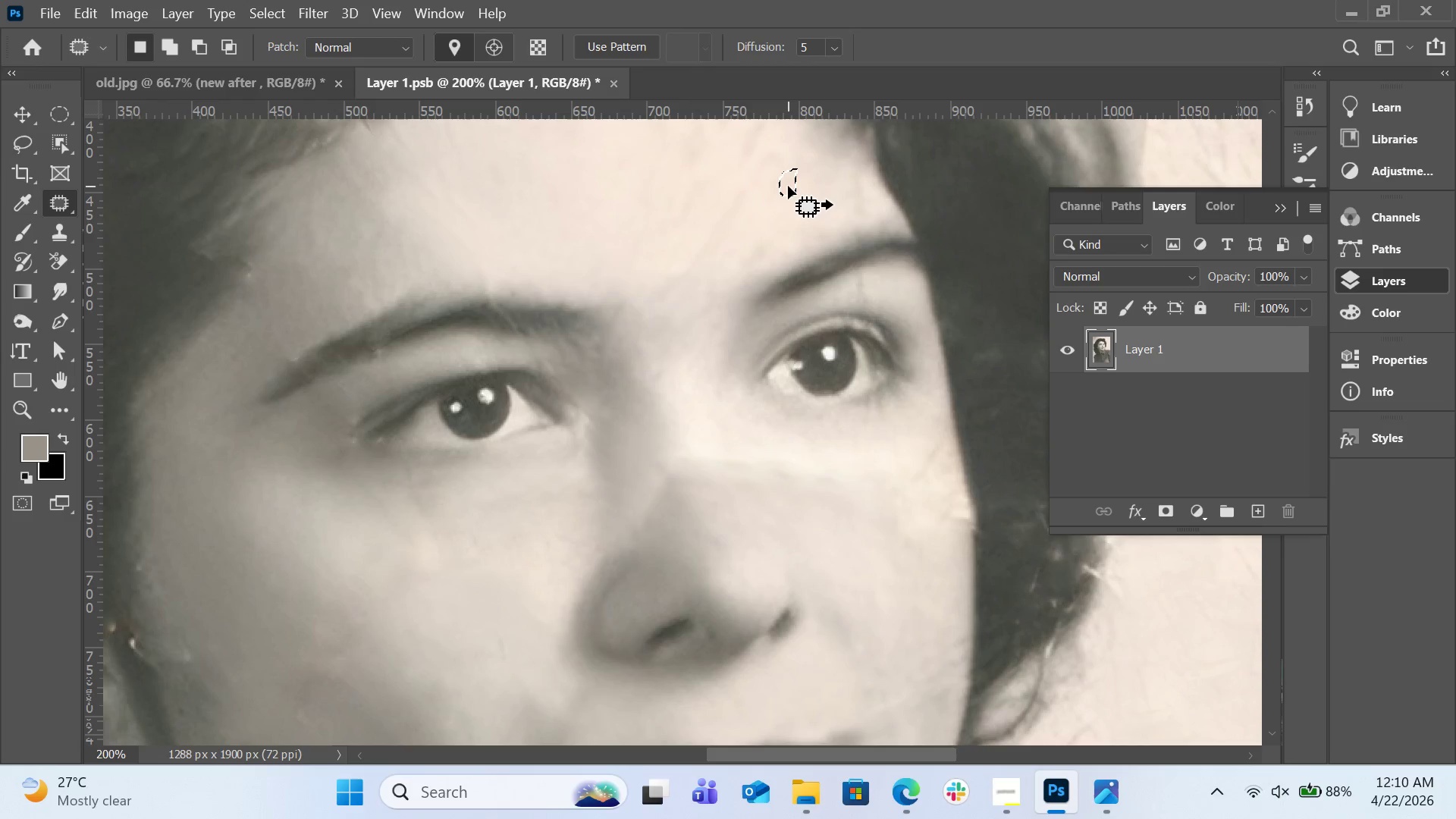 
left_click_drag(start_coordinate=[788, 186], to_coordinate=[774, 187])
 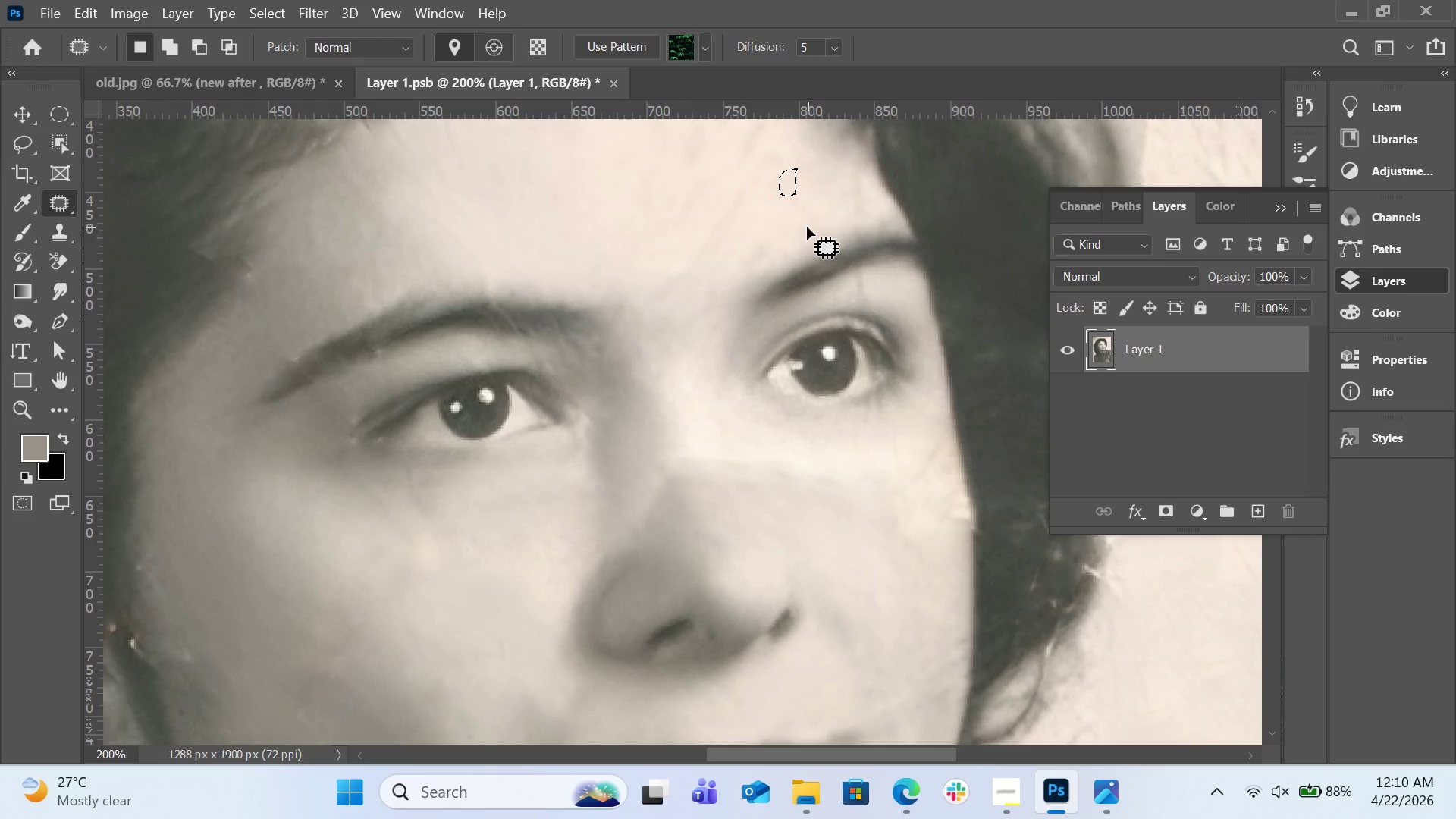 
left_click([807, 227])
 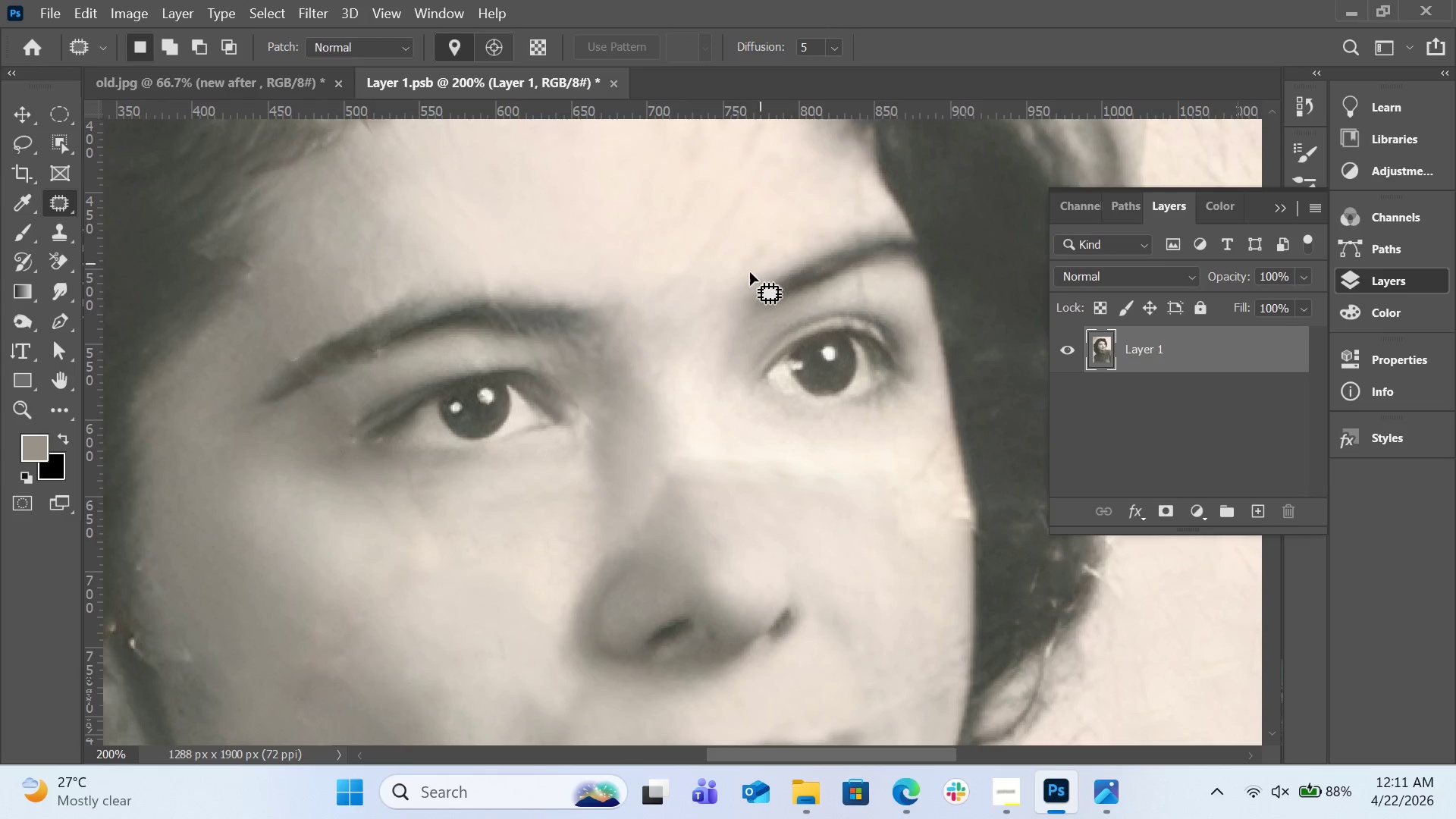 
scroll: coordinate [750, 272], scroll_direction: up, amount: 8.0
 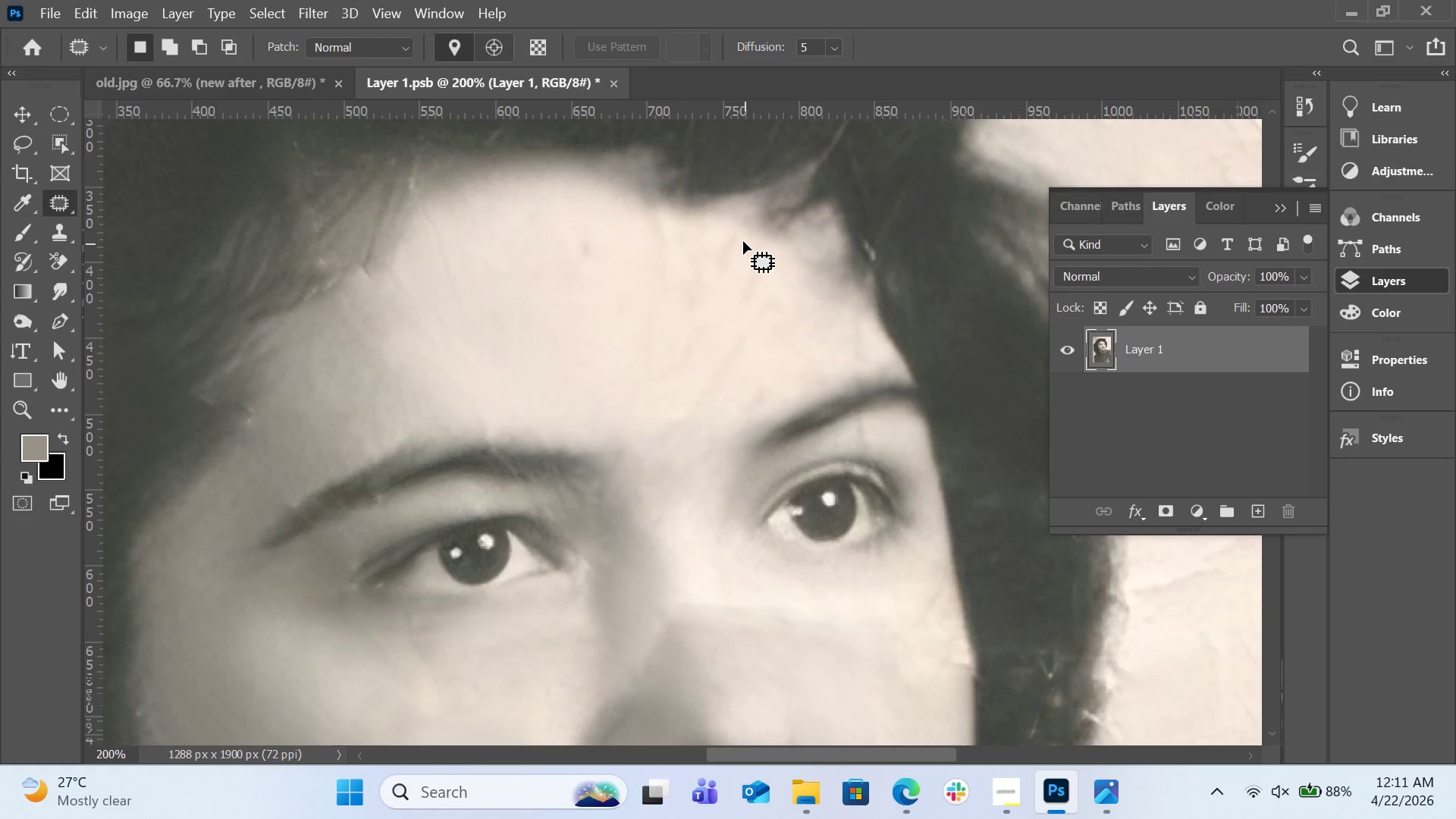 
left_click_drag(start_coordinate=[743, 241], to_coordinate=[736, 237])
 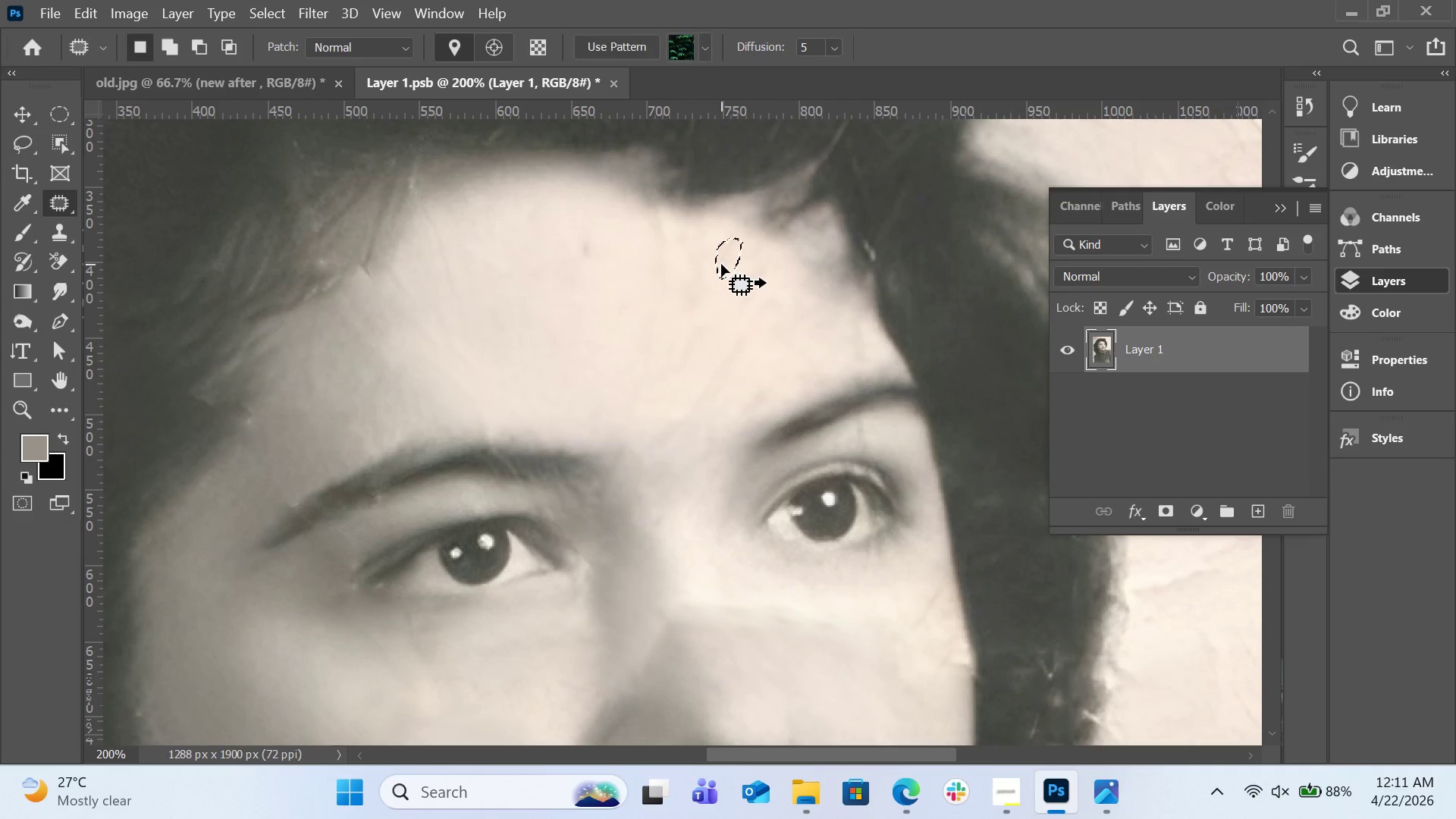 
left_click_drag(start_coordinate=[721, 264], to_coordinate=[711, 247])
 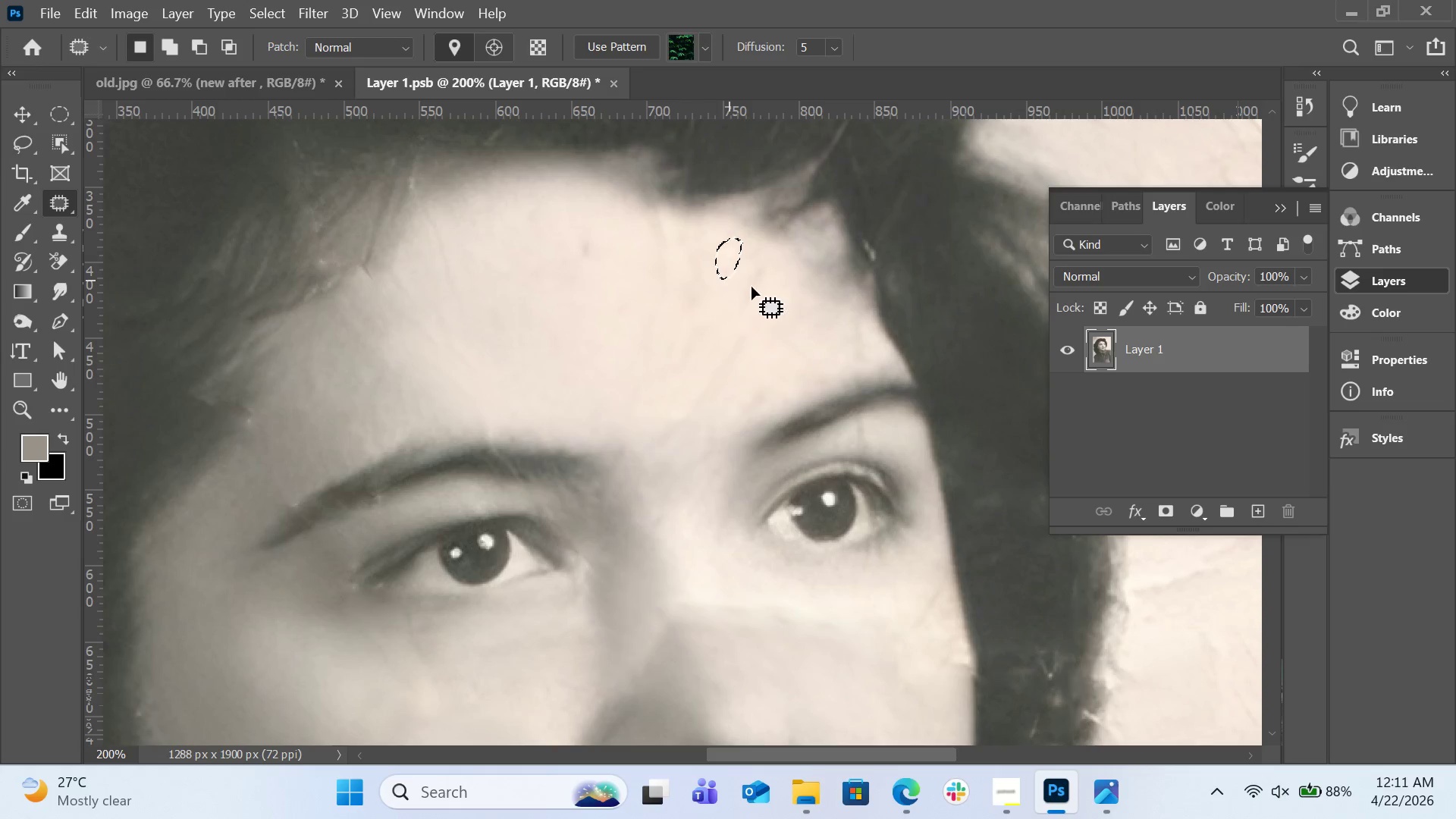 
left_click([752, 287])
 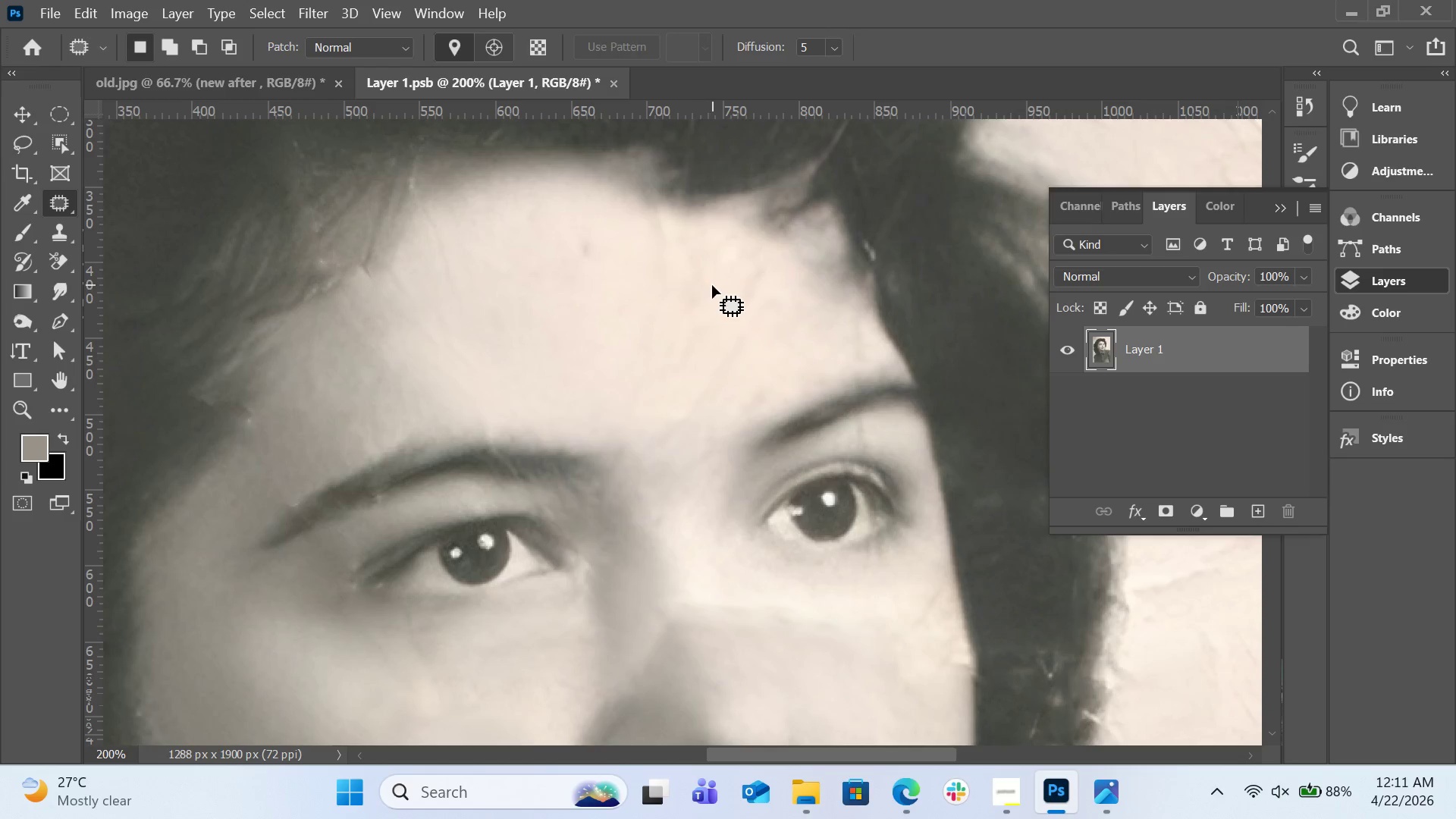 
left_click_drag(start_coordinate=[712, 285], to_coordinate=[707, 285])
 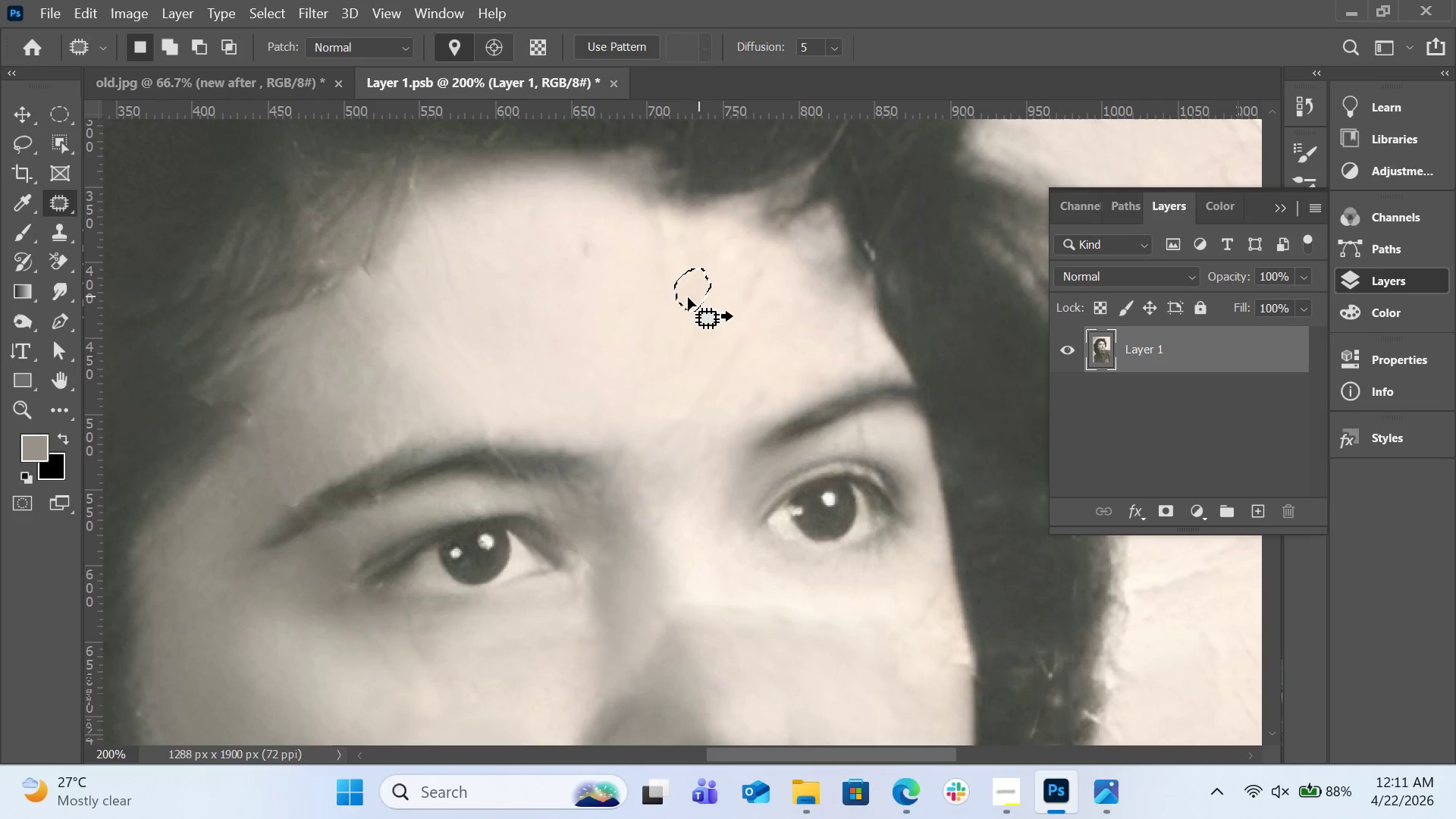 
left_click_drag(start_coordinate=[688, 297], to_coordinate=[714, 271])
 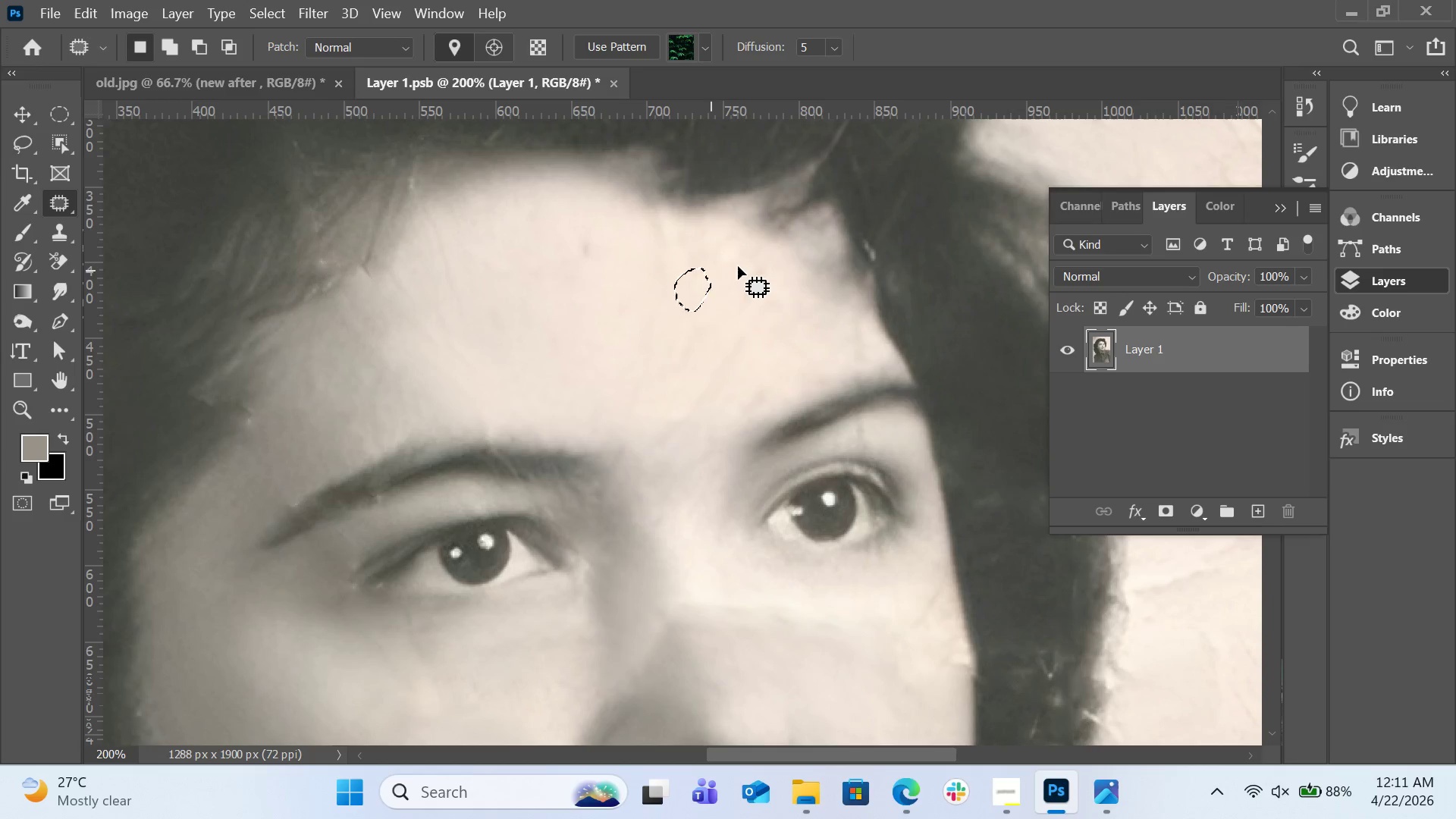 
double_click([738, 266])
 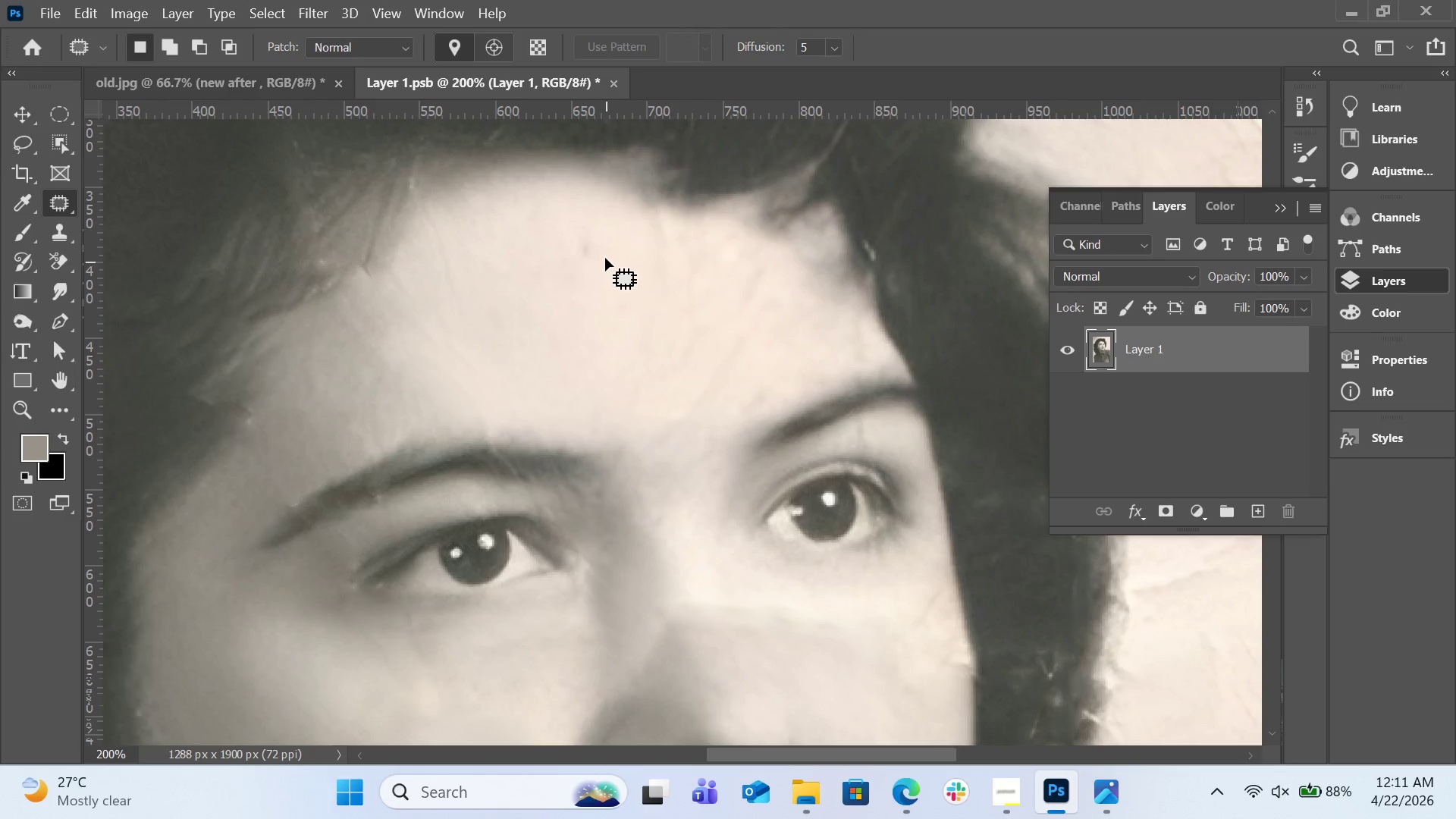 
left_click_drag(start_coordinate=[603, 256], to_coordinate=[592, 247])
 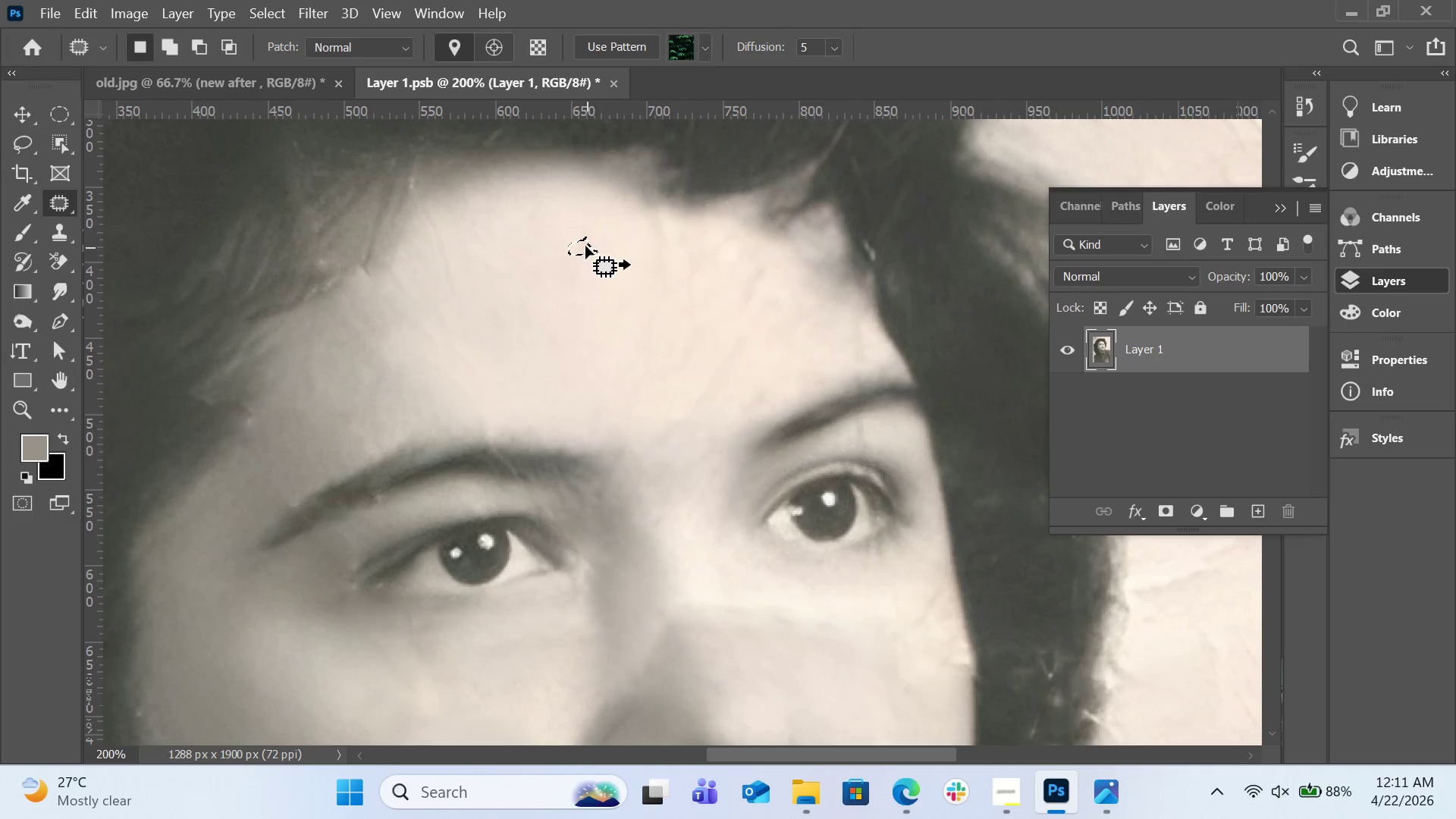 
left_click_drag(start_coordinate=[582, 246], to_coordinate=[550, 235])
 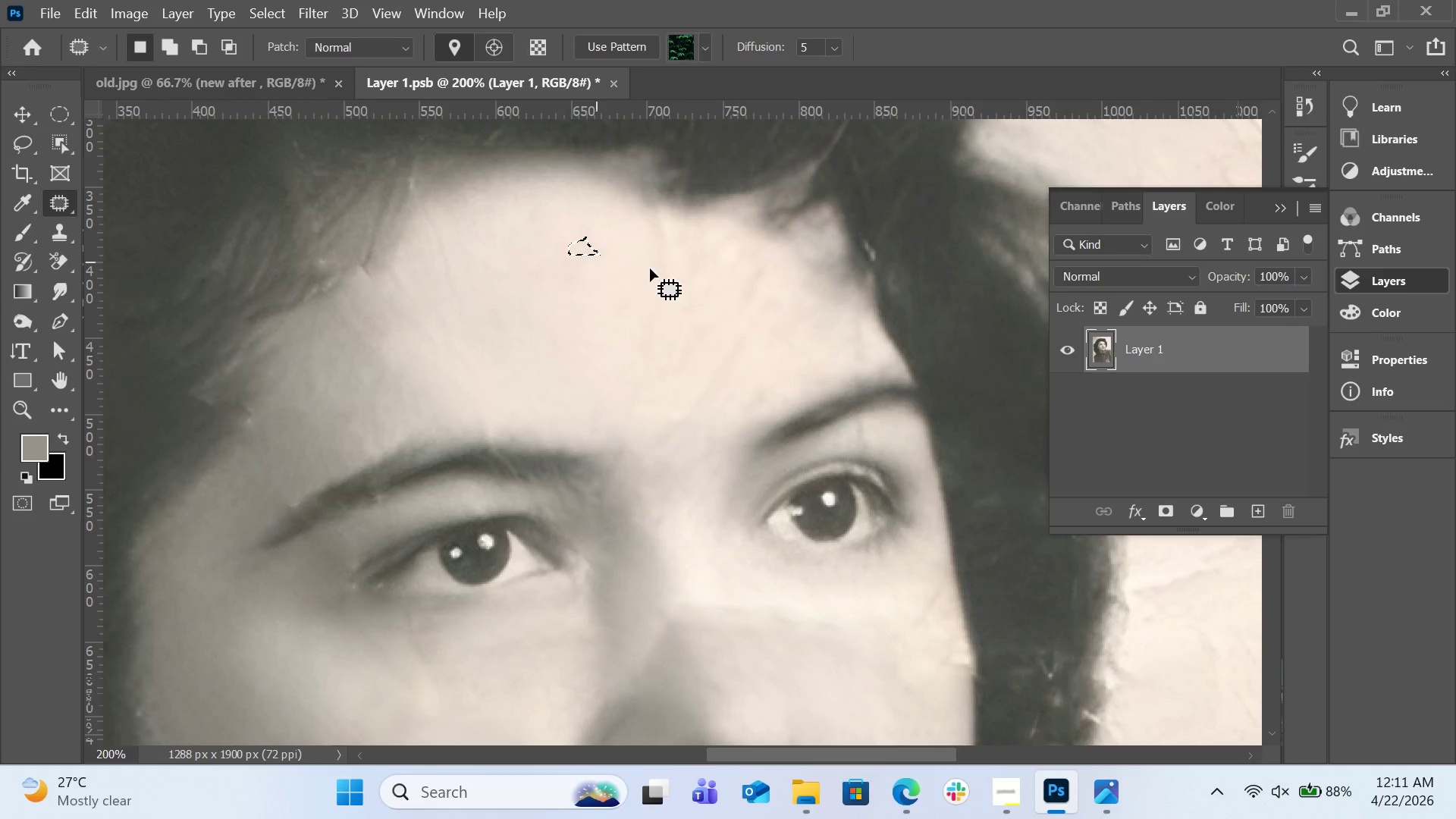 
left_click([650, 268])
 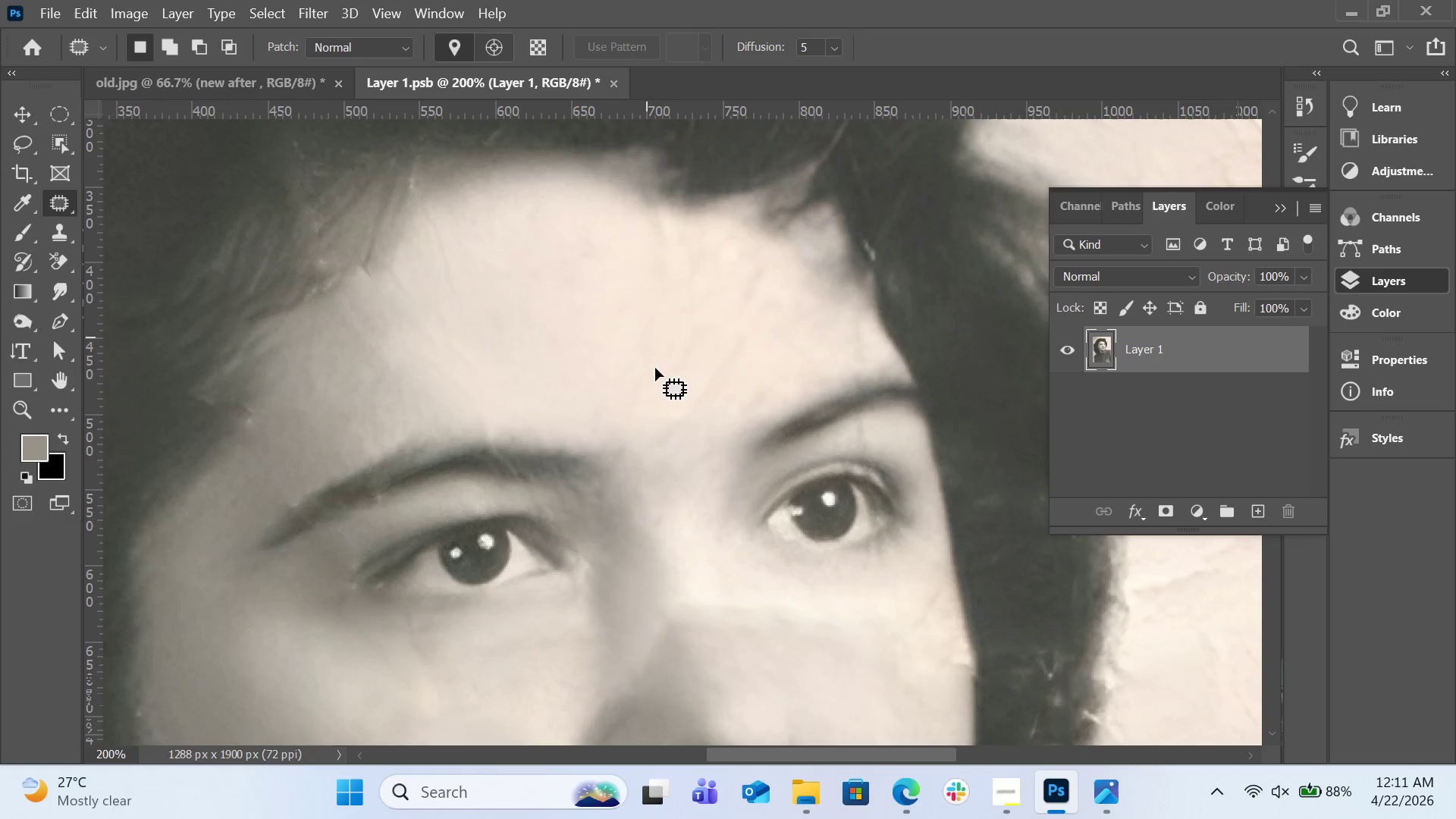 
scroll: coordinate [797, 482], scroll_direction: down, amount: 8.0
 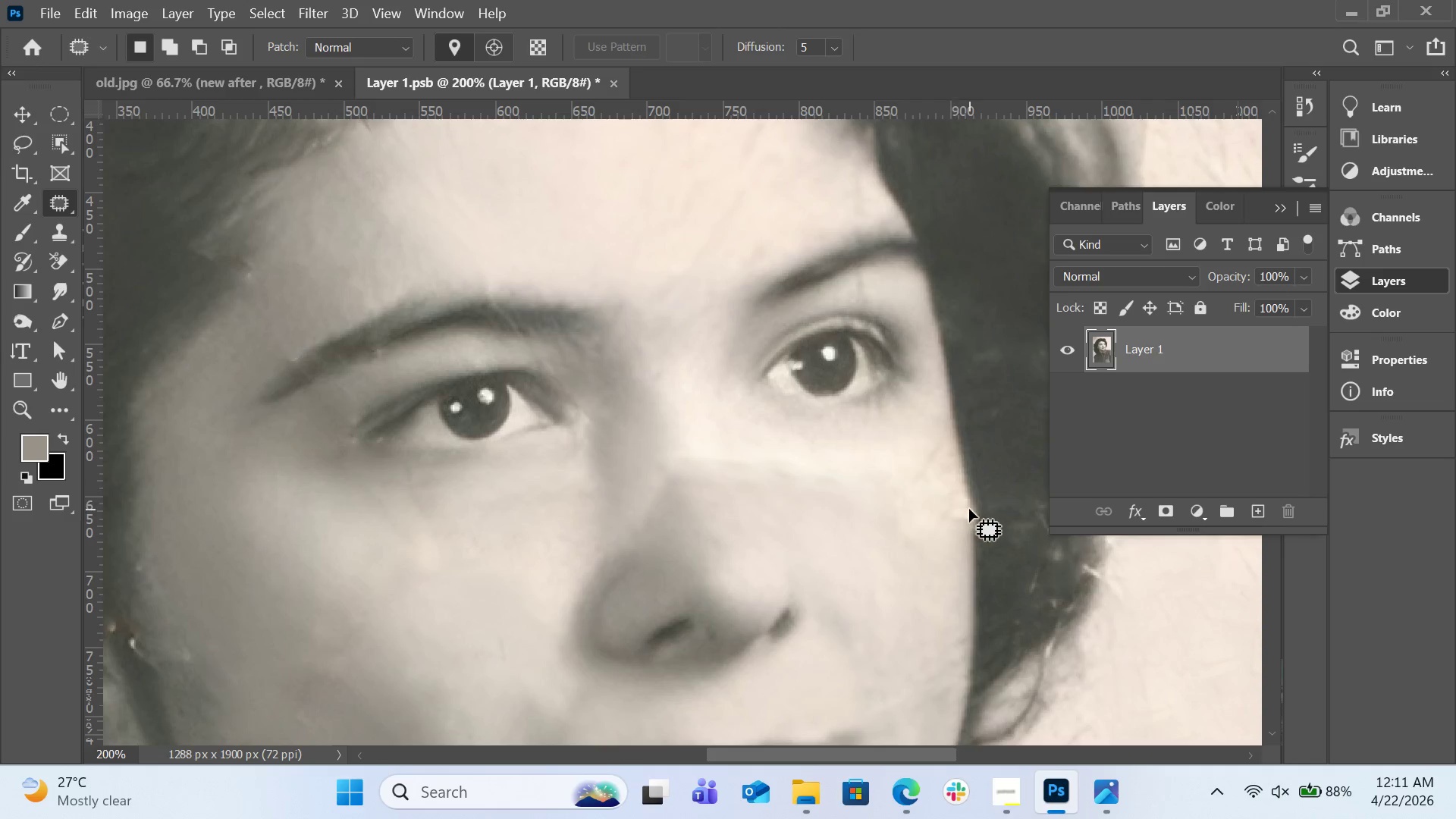 
left_click_drag(start_coordinate=[969, 509], to_coordinate=[952, 494])
 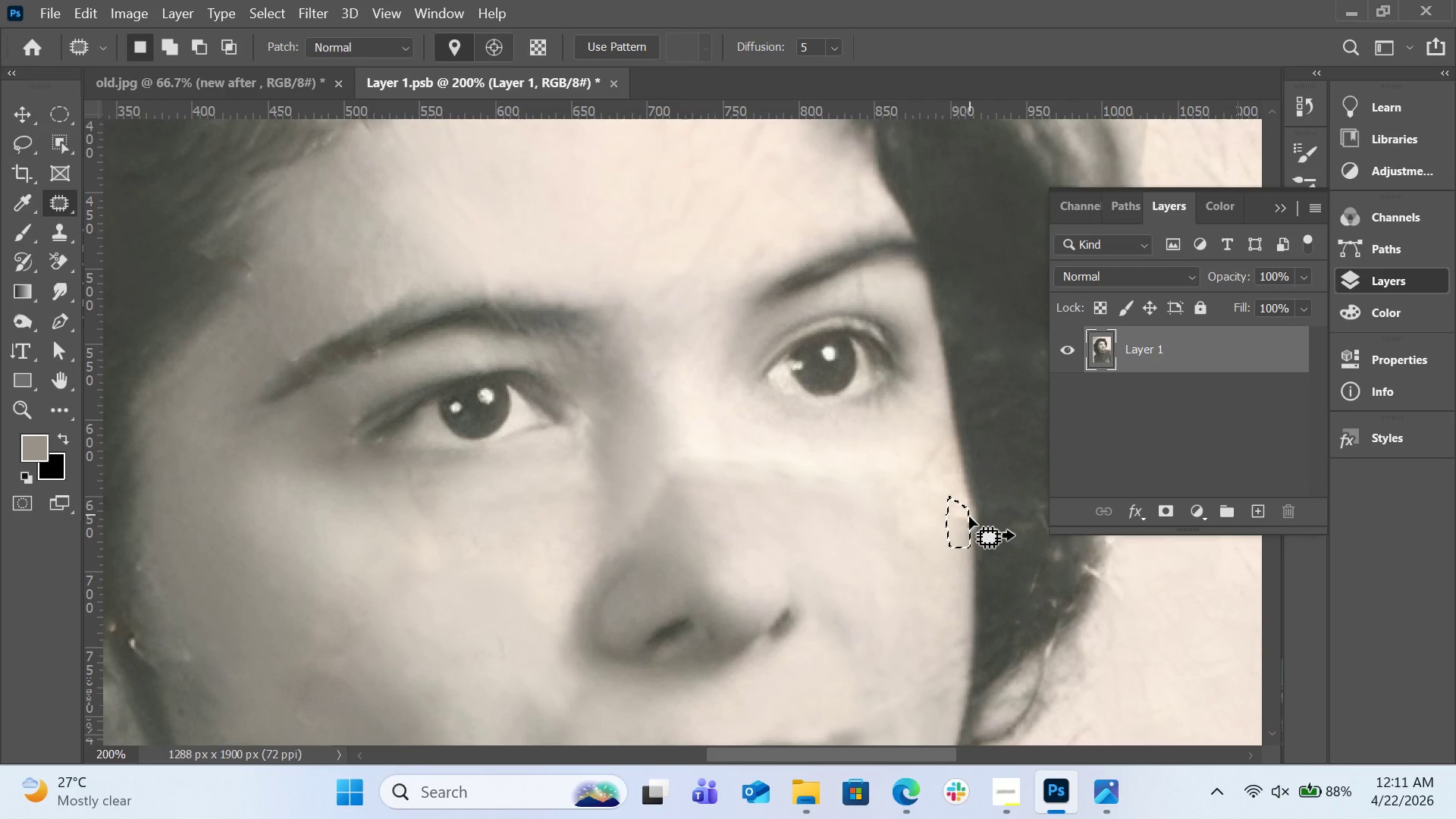 
left_click_drag(start_coordinate=[969, 516], to_coordinate=[943, 515])
 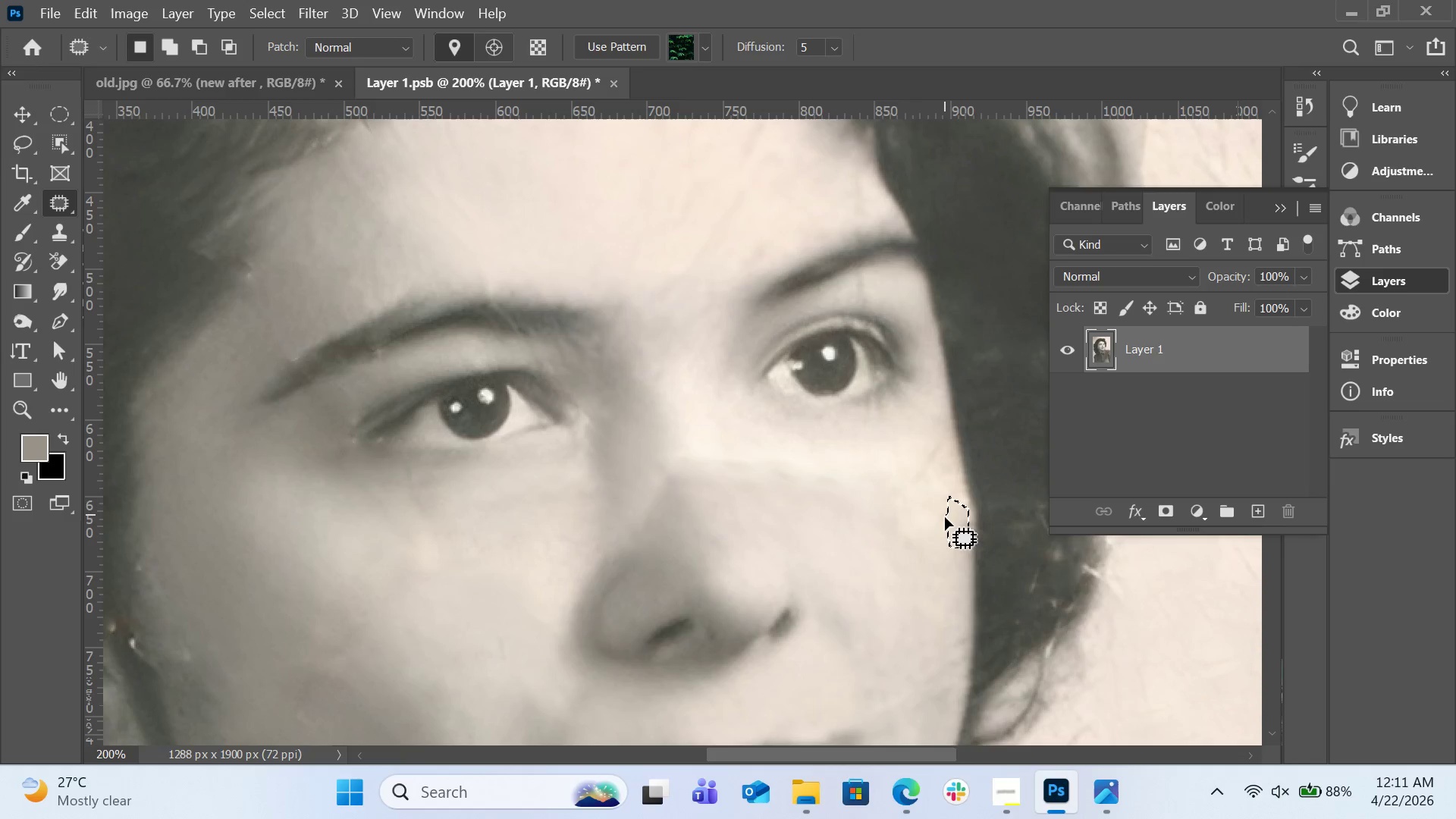 
left_click([945, 519])
 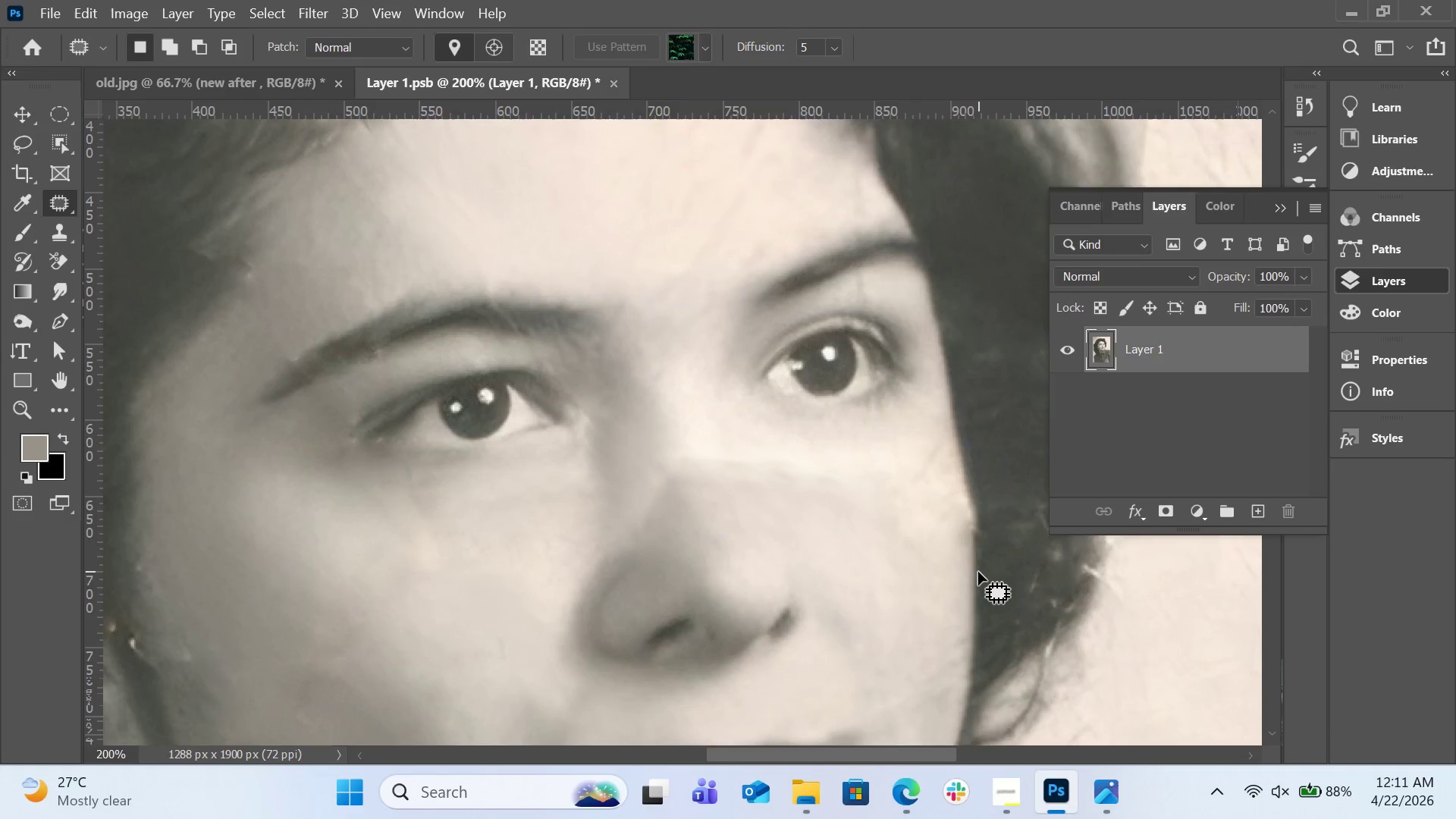 
scroll: coordinate [982, 563], scroll_direction: down, amount: 9.0
 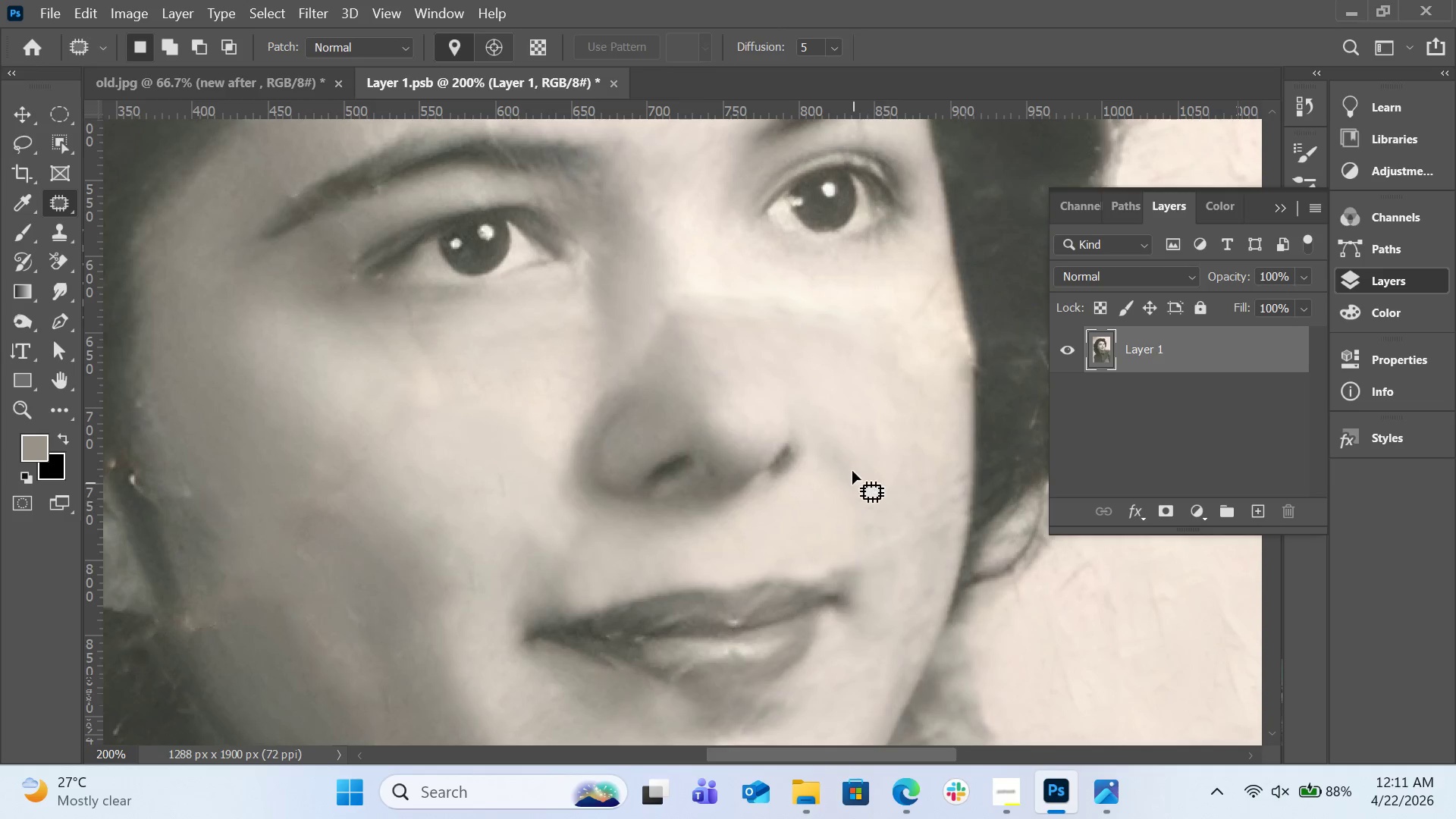 
left_click_drag(start_coordinate=[852, 451], to_coordinate=[835, 440])
 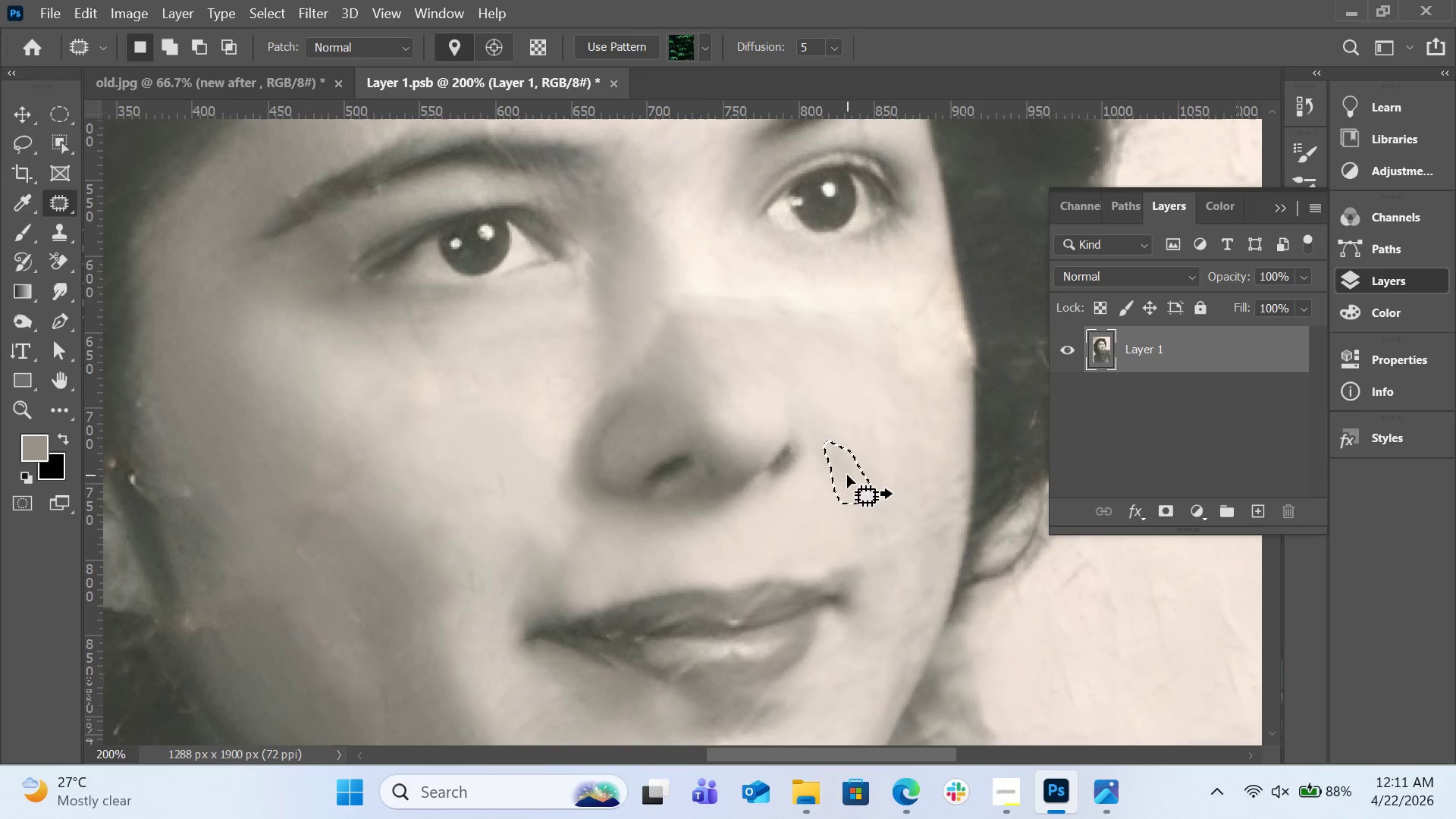 
left_click_drag(start_coordinate=[847, 475], to_coordinate=[849, 436])
 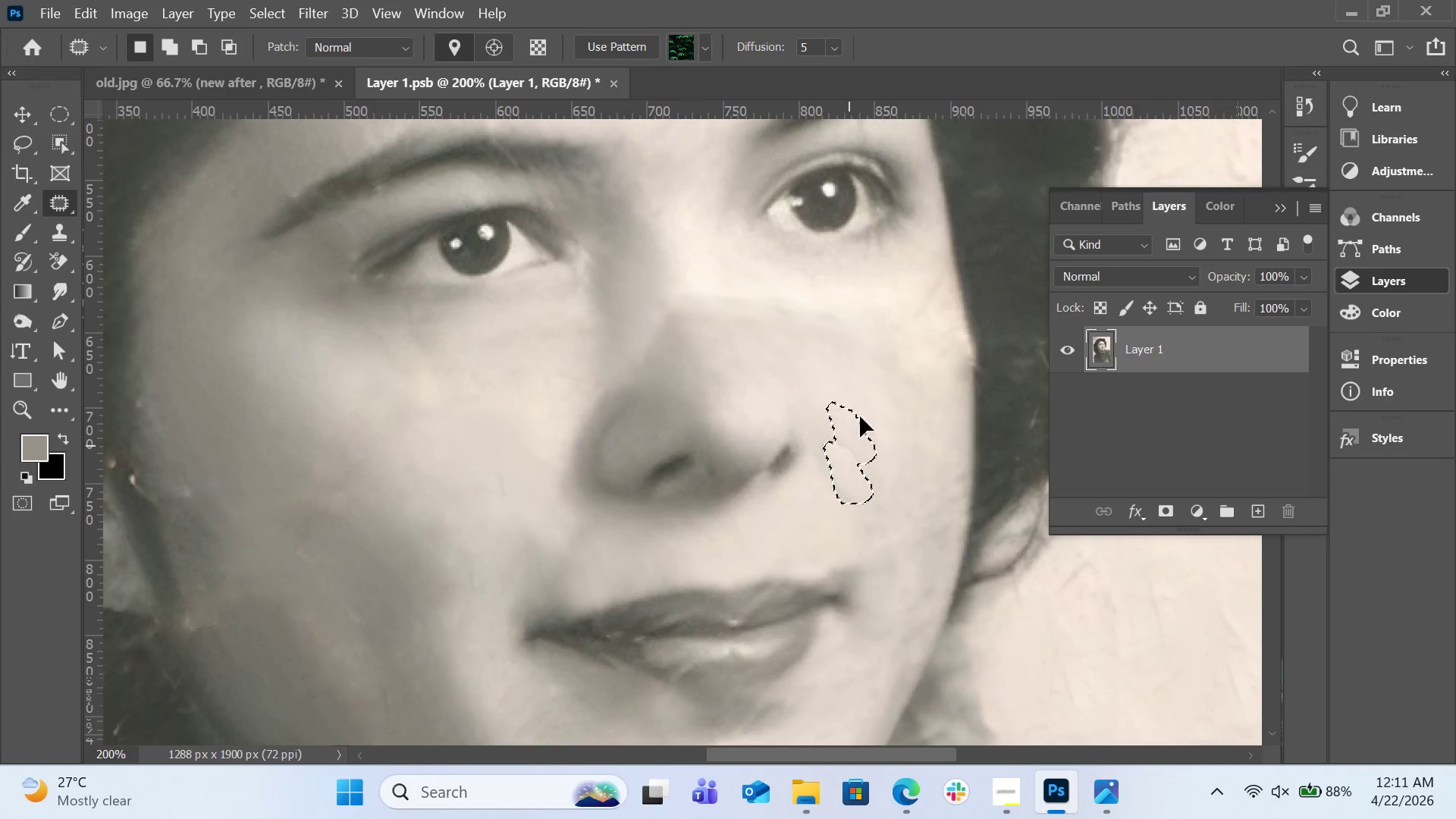 
double_click([861, 413])
 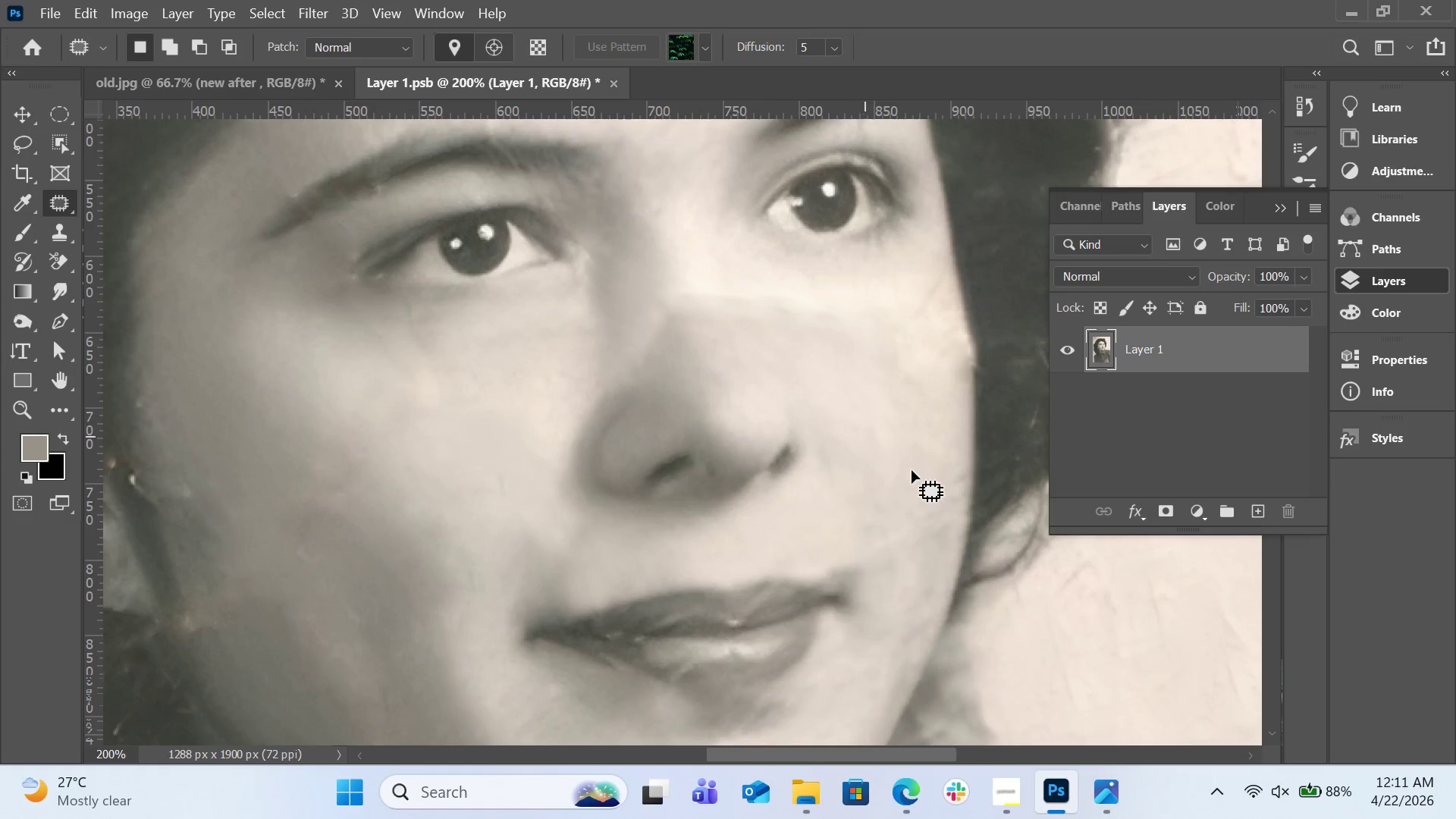 
scroll: coordinate [915, 572], scroll_direction: down, amount: 11.0
 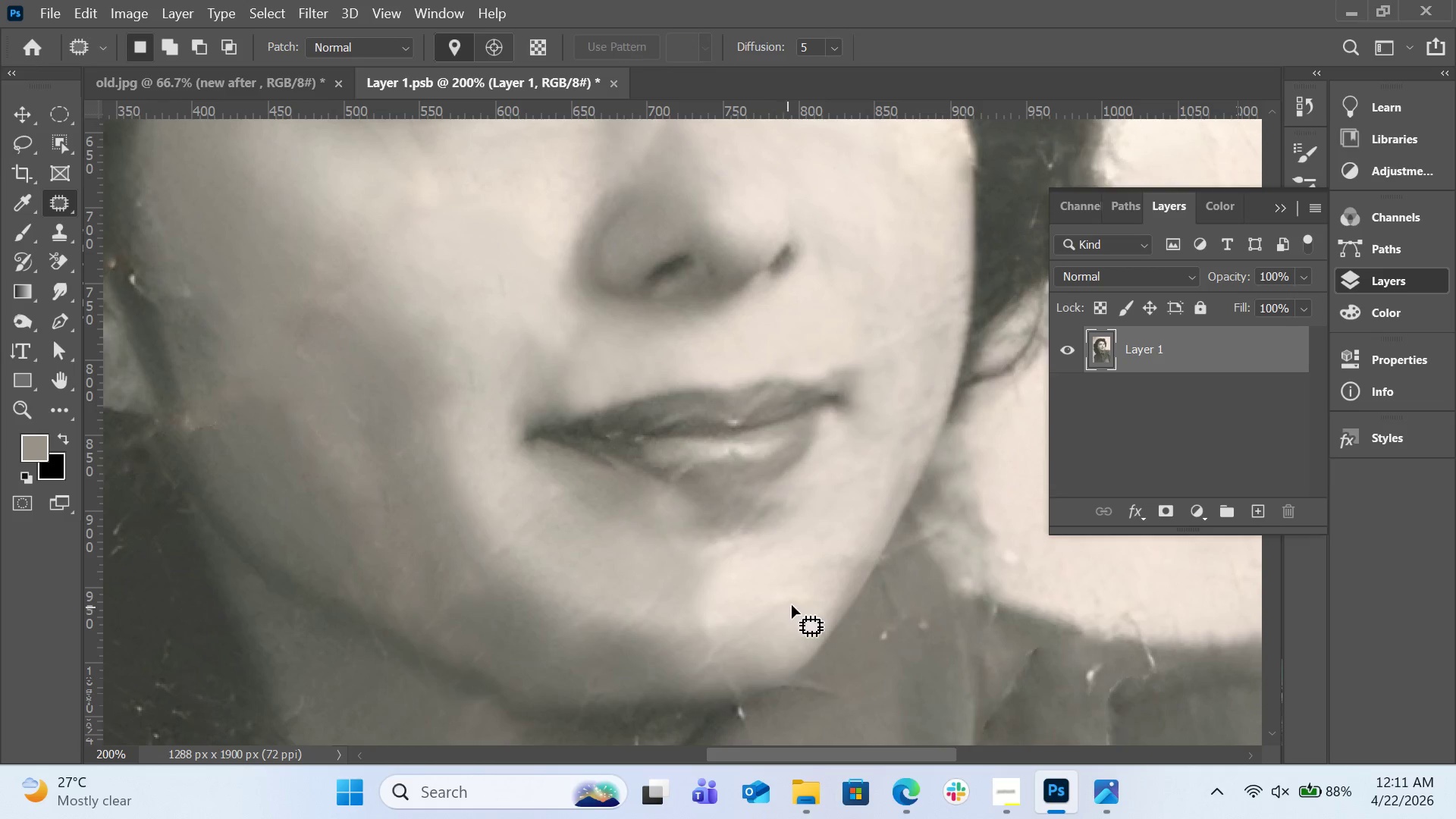 
left_click_drag(start_coordinate=[807, 597], to_coordinate=[814, 592])
 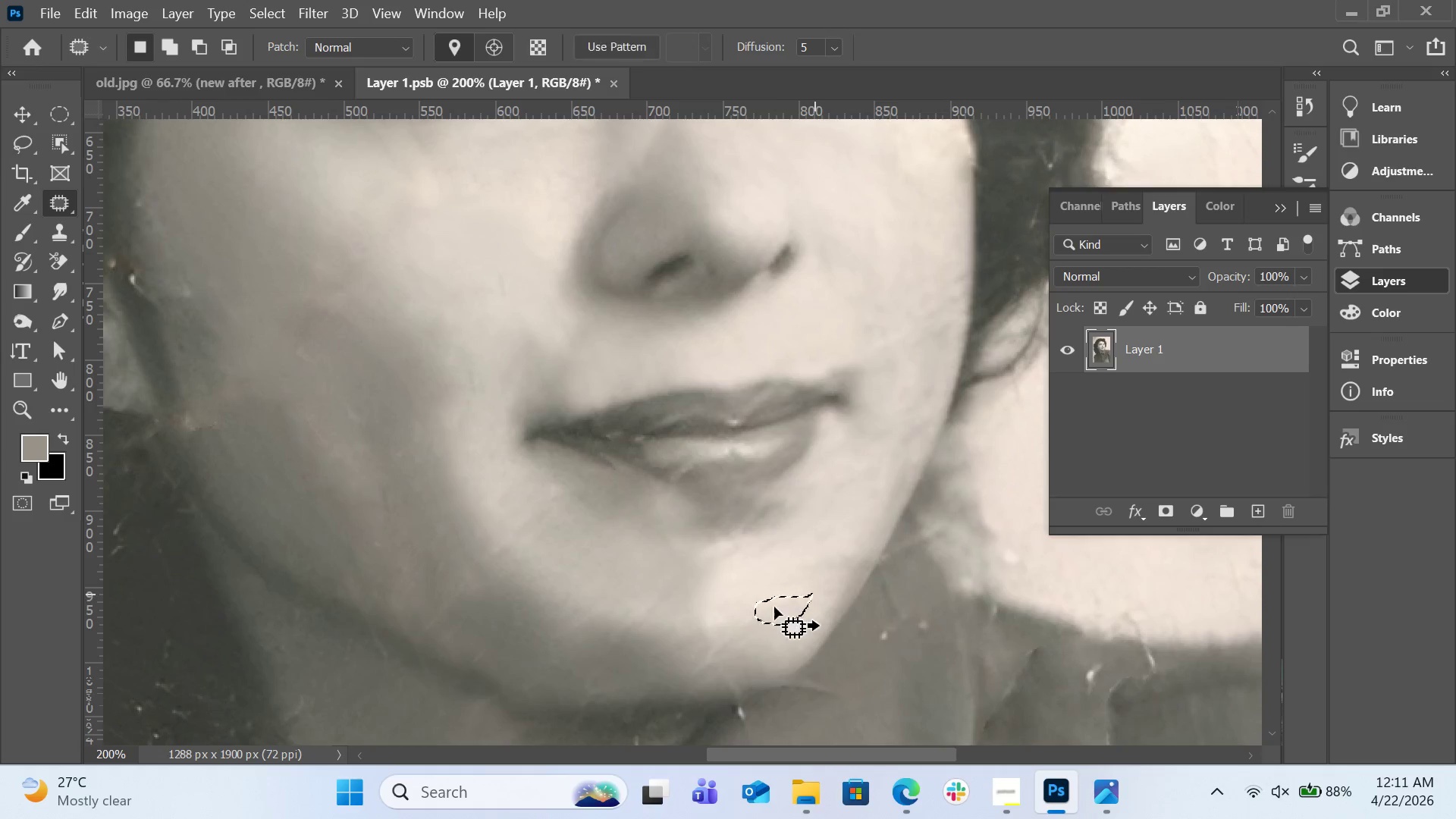 
left_click_drag(start_coordinate=[779, 604], to_coordinate=[783, 578])
 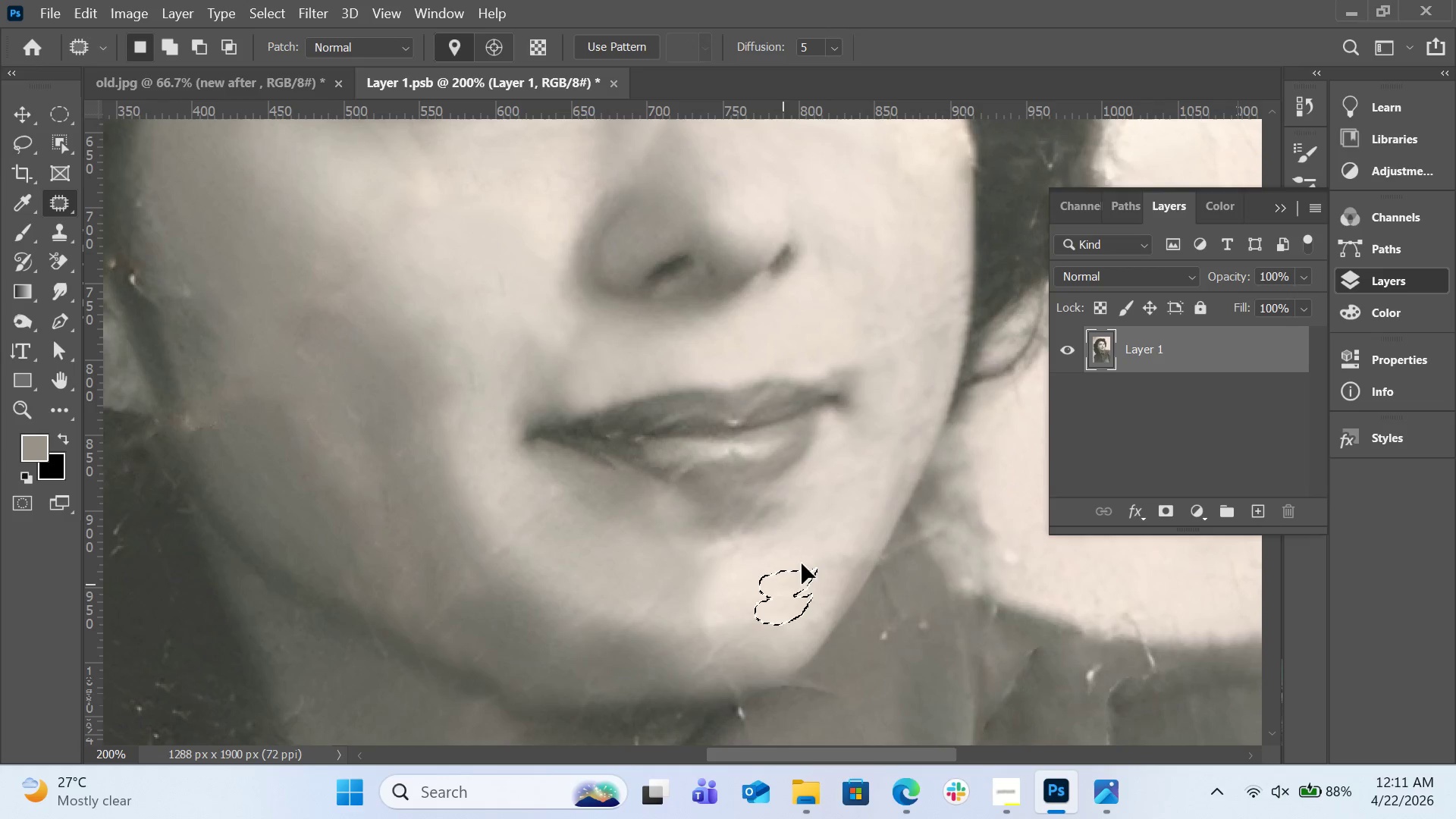 
double_click([805, 558])
 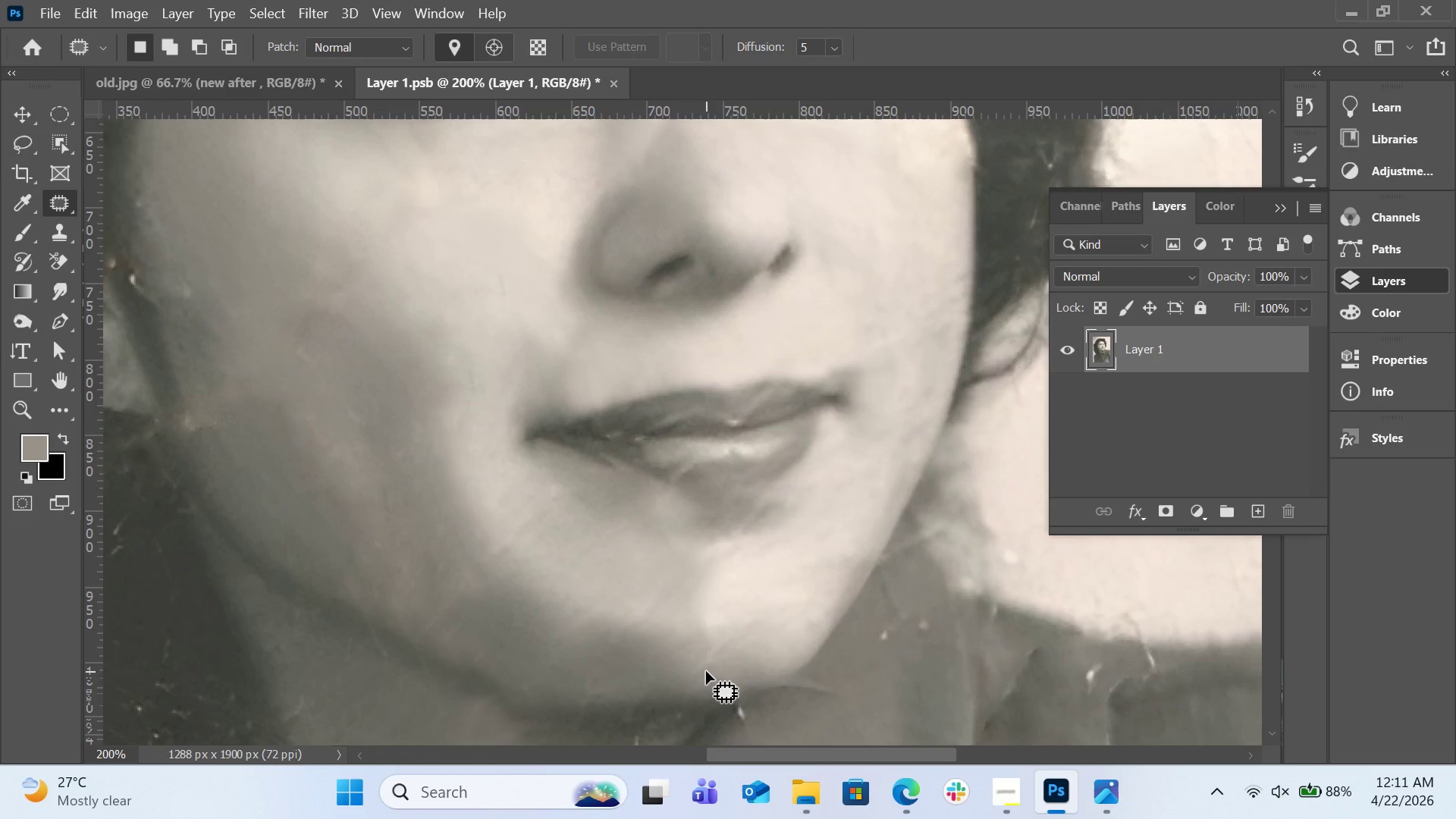 
scroll: coordinate [702, 653], scroll_direction: down, amount: 8.0
 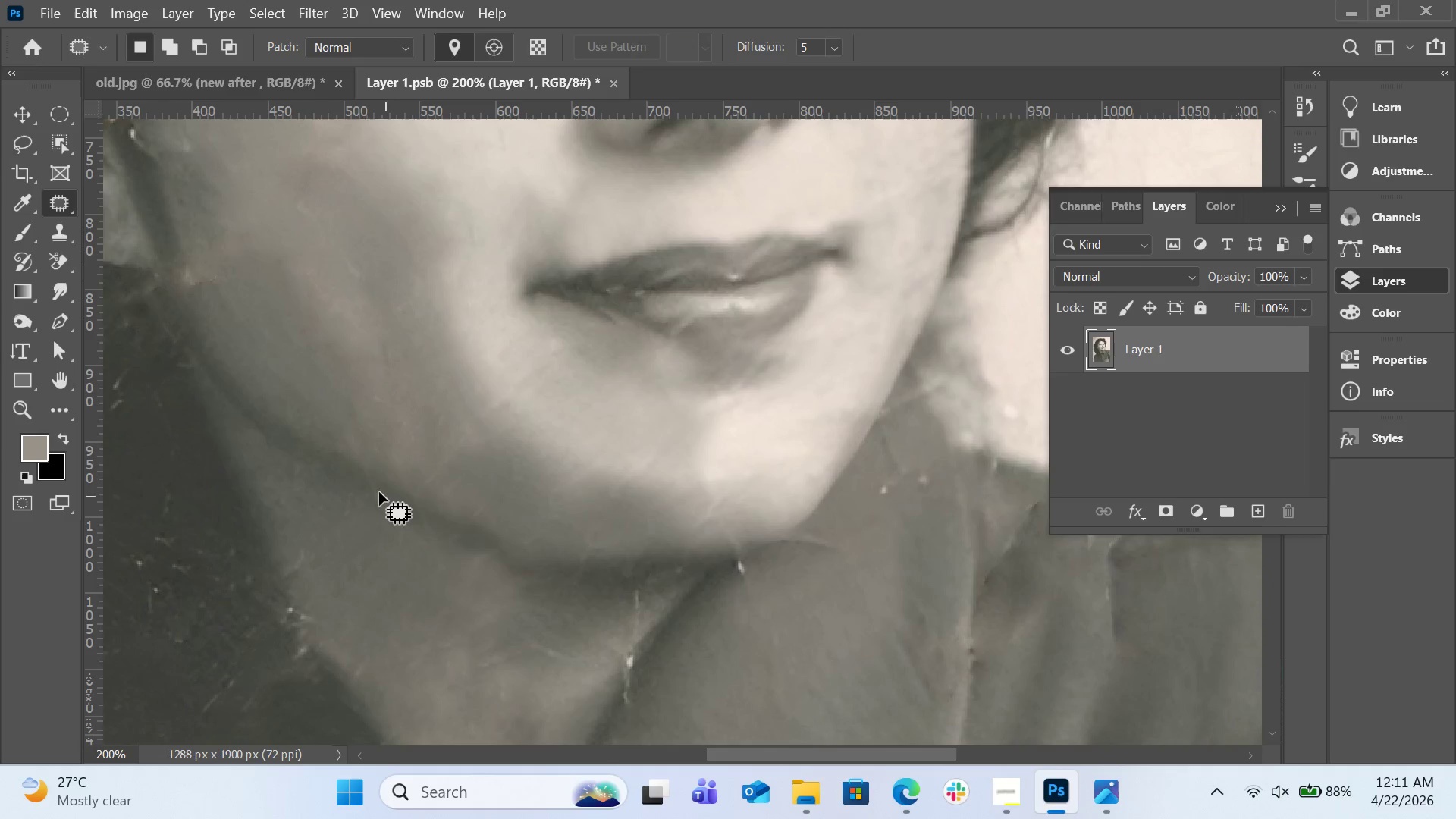 
left_click_drag(start_coordinate=[505, 548], to_coordinate=[493, 547])
 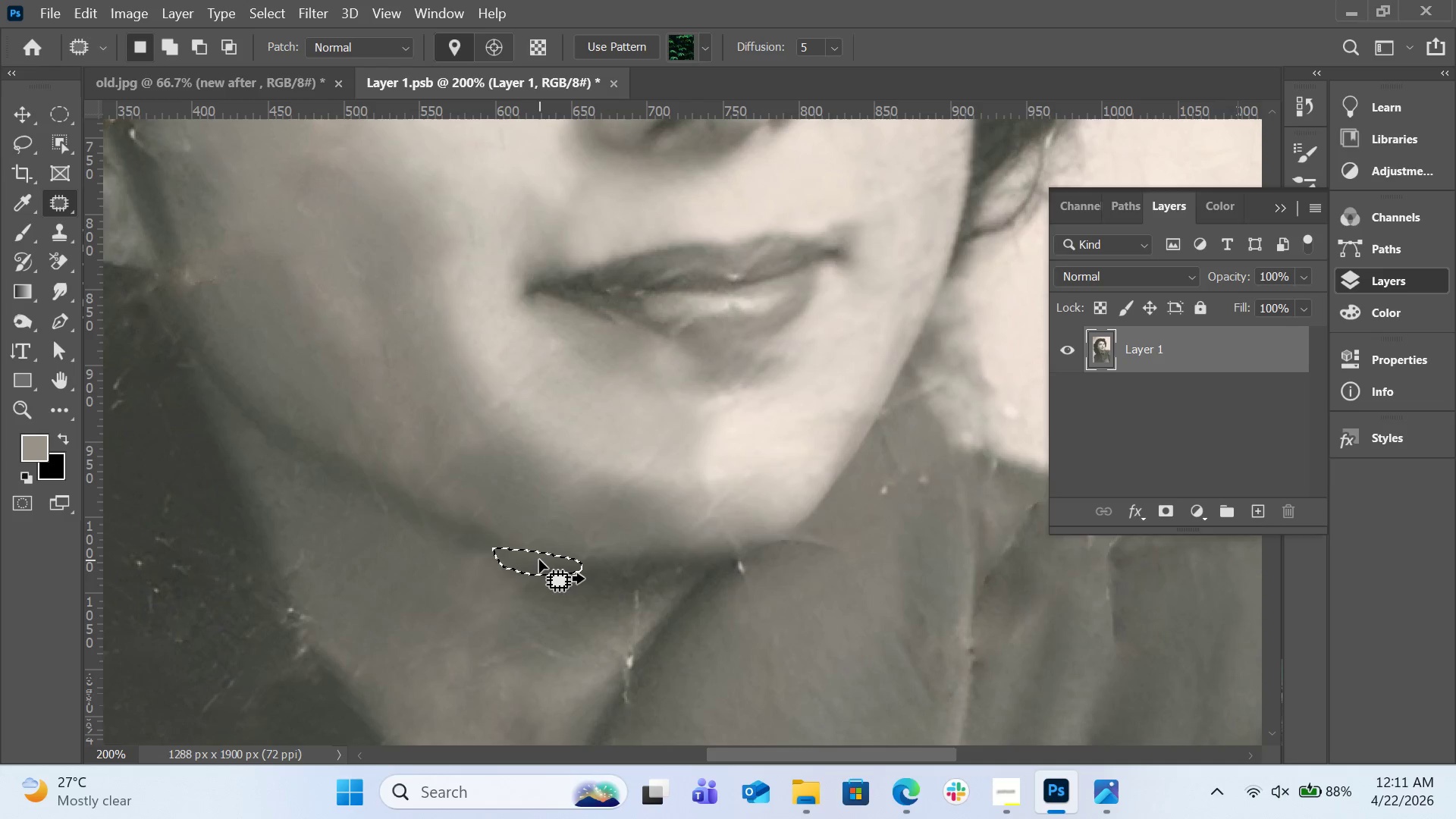 
left_click_drag(start_coordinate=[539, 560], to_coordinate=[530, 573])
 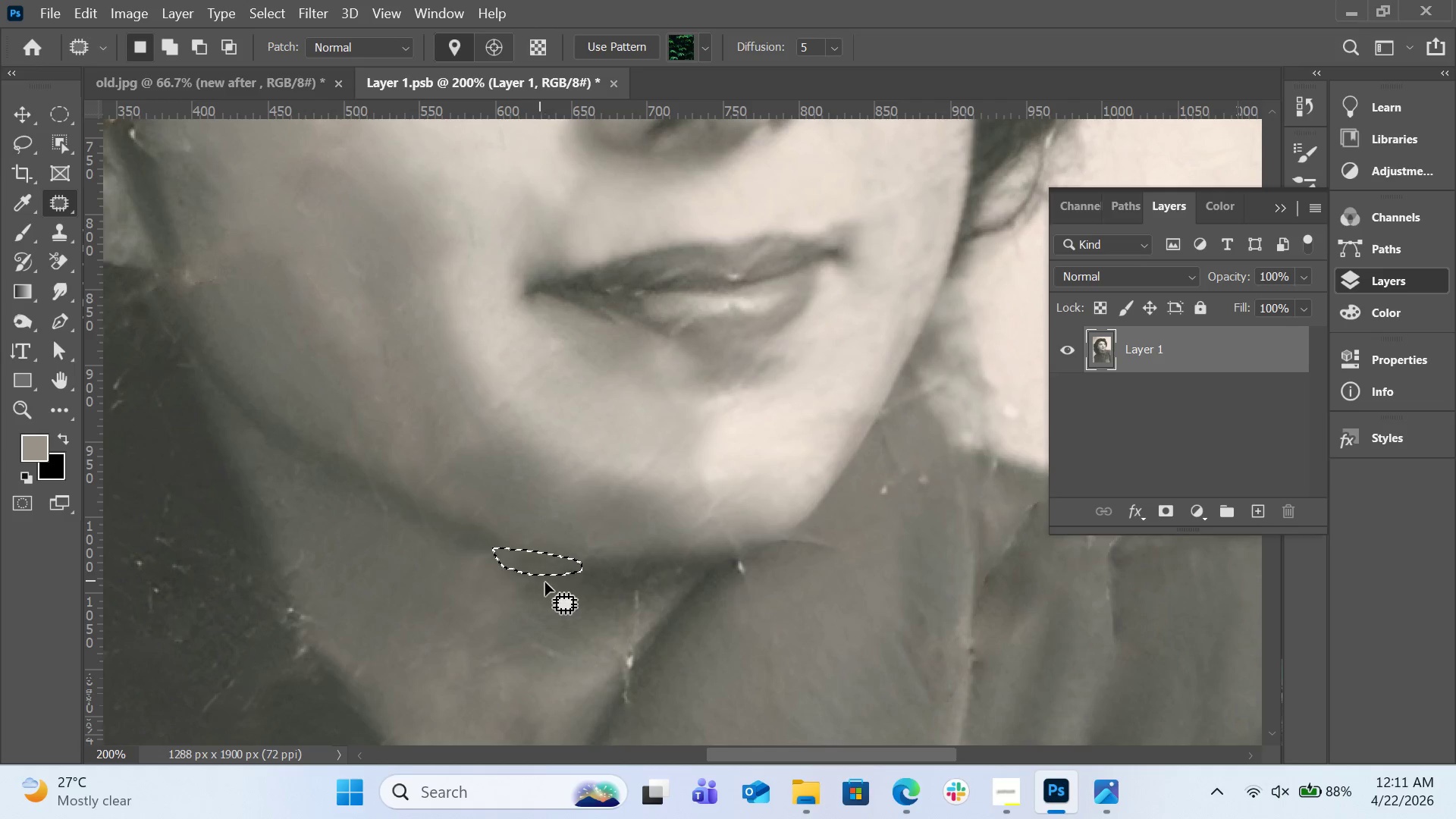 
left_click([566, 586])
 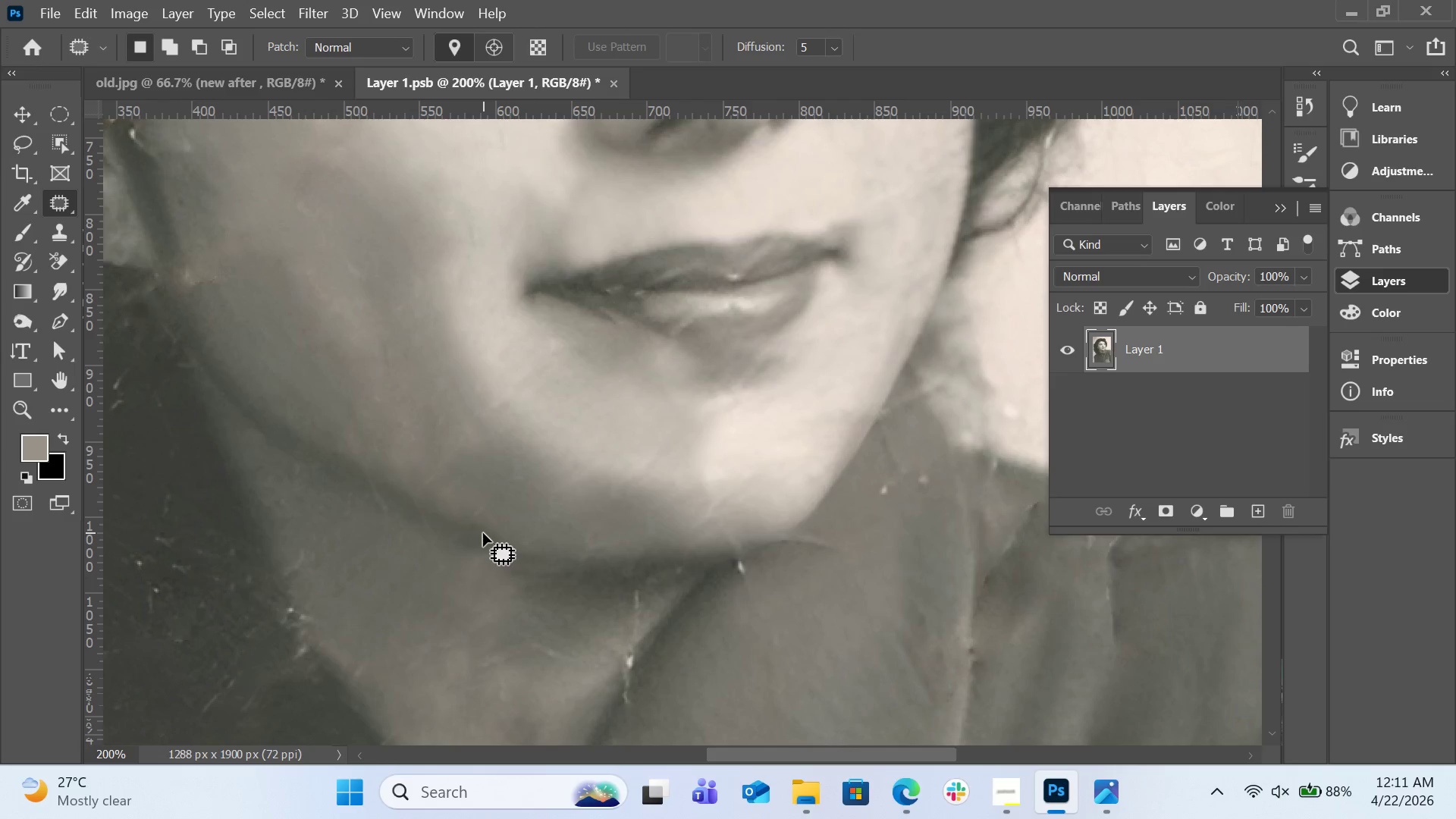 
left_click_drag(start_coordinate=[479, 529], to_coordinate=[479, 516])
 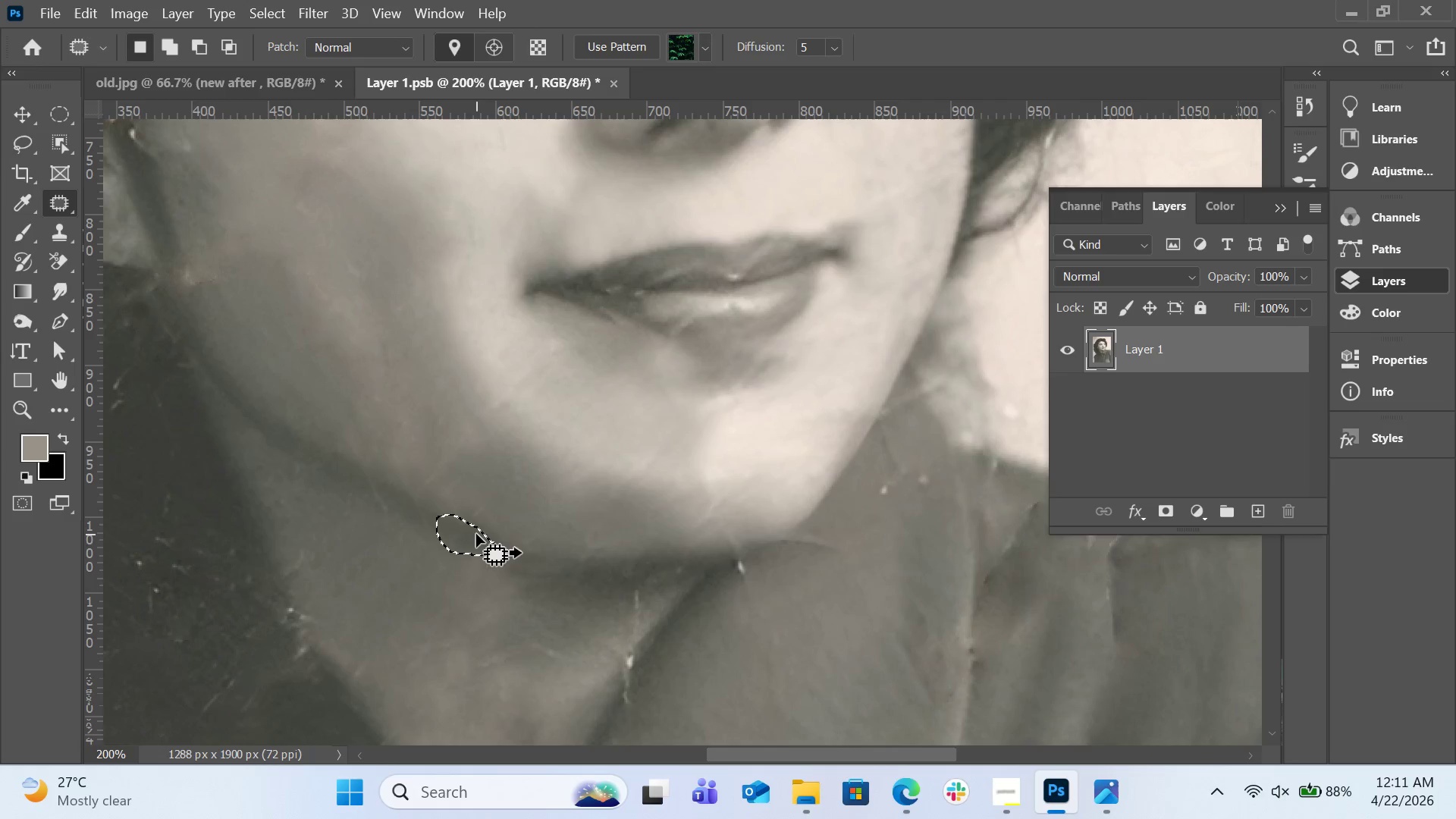 
left_click_drag(start_coordinate=[476, 534], to_coordinate=[552, 558])
 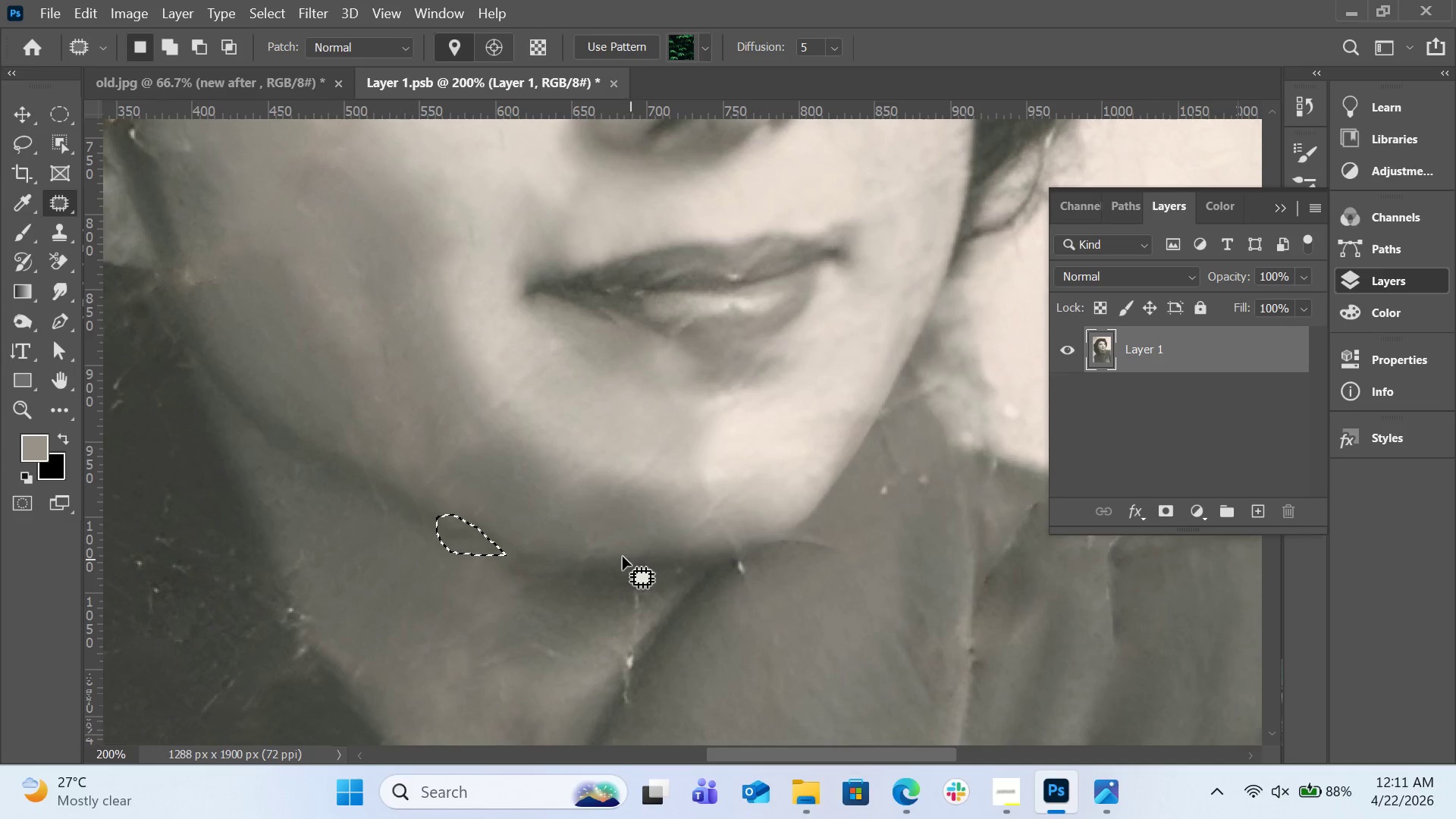 
left_click([614, 551])
 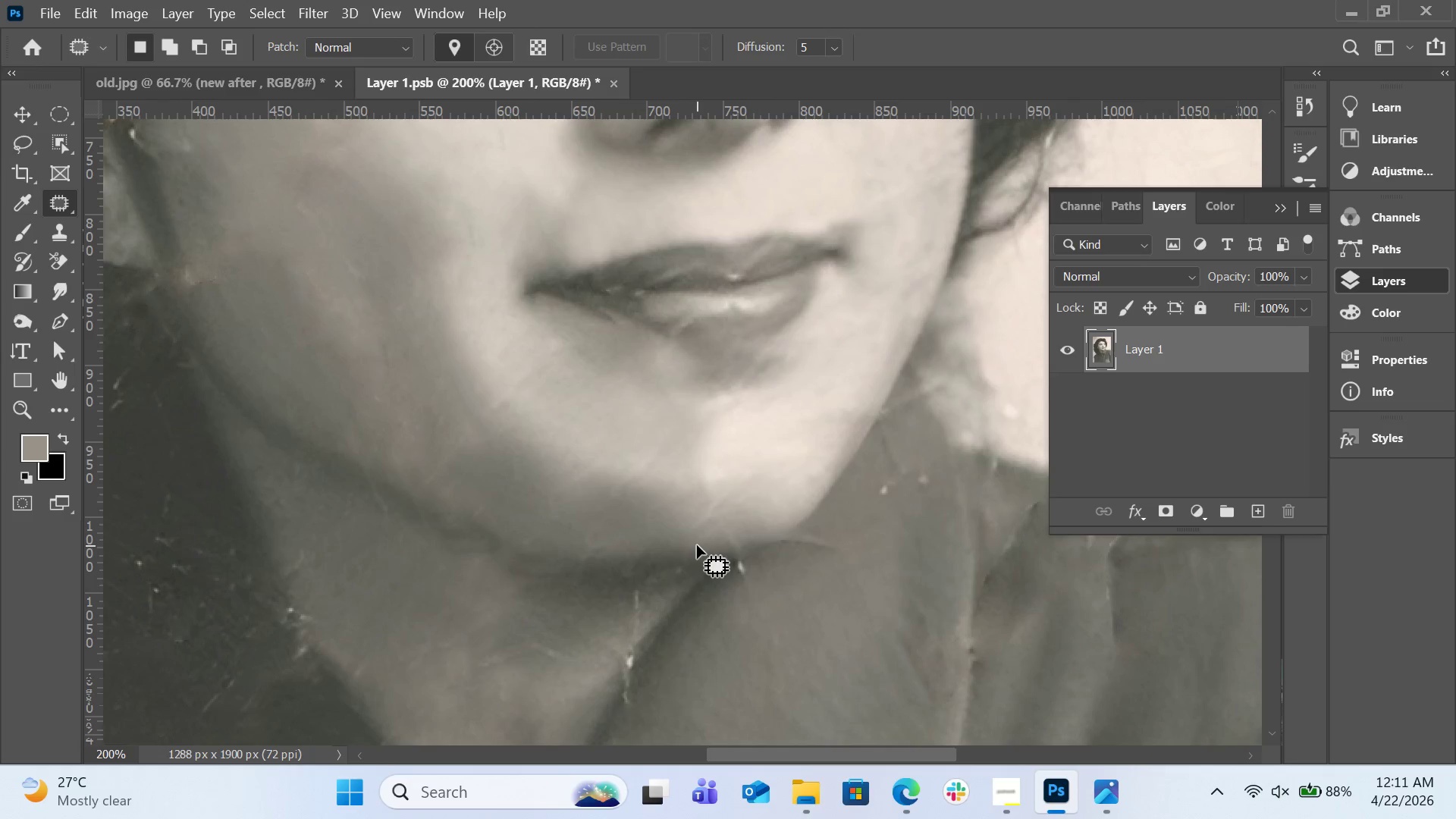 
key(Control+Z)
 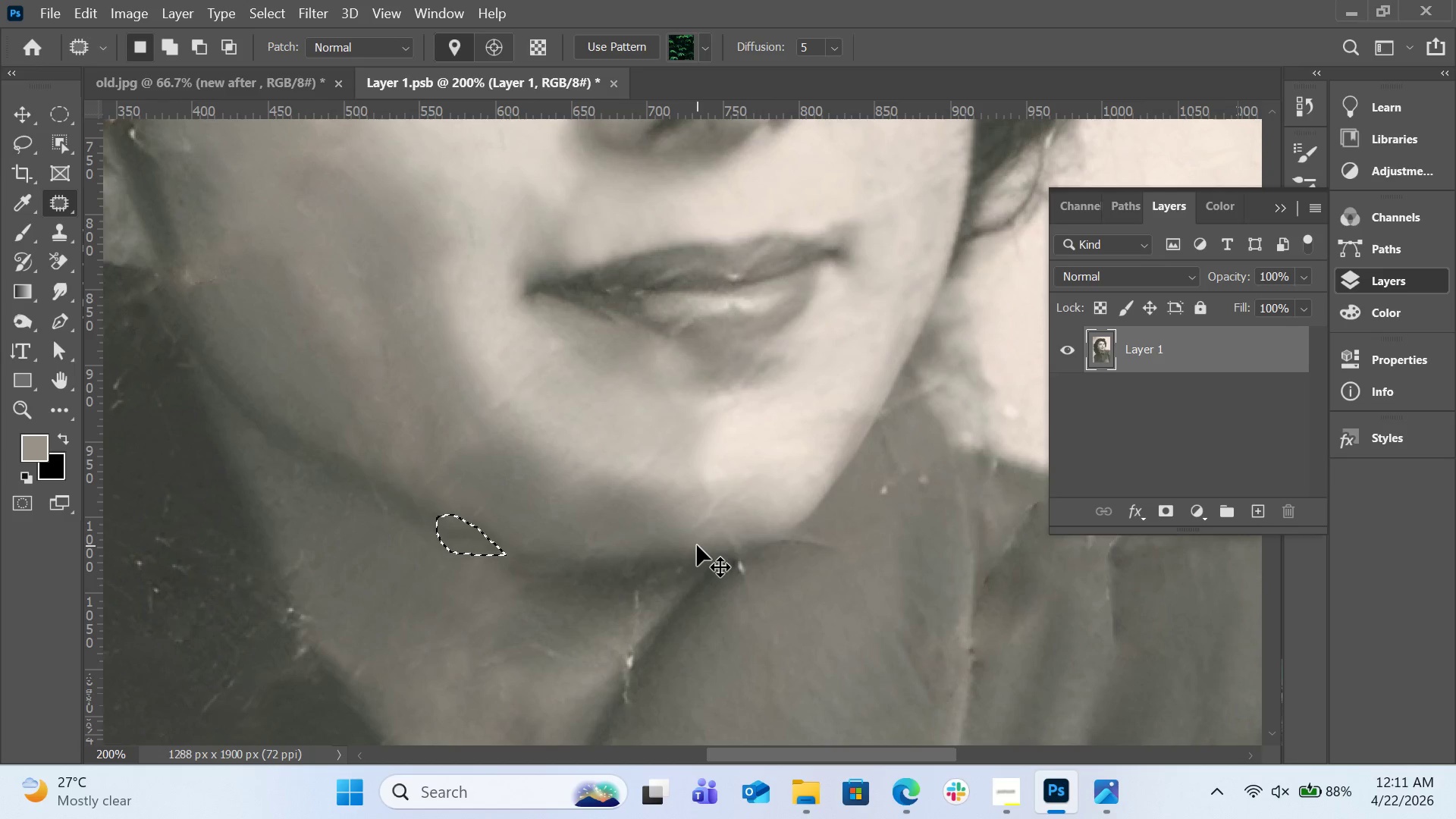 
key(Control+Z)
 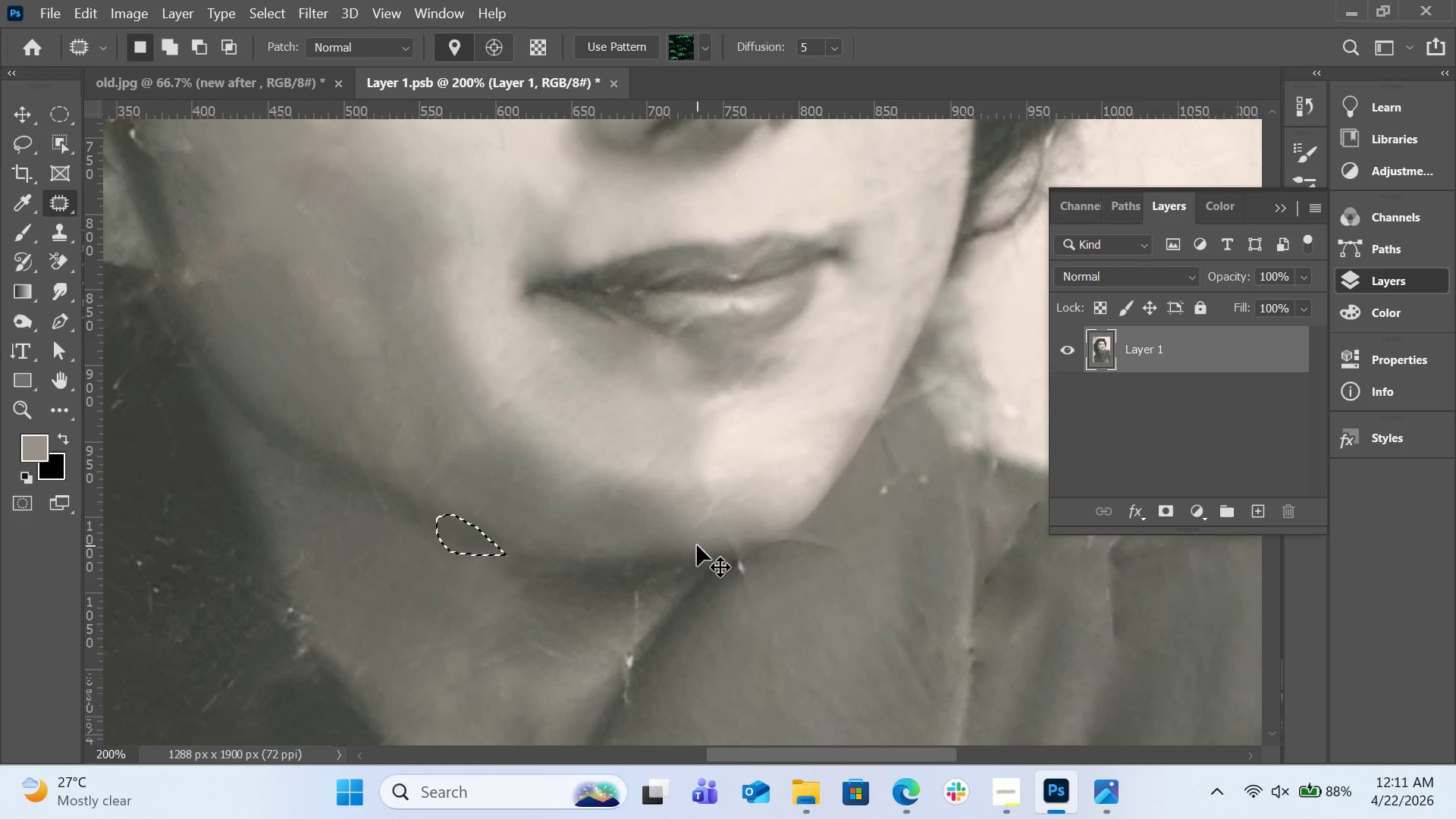 
key(Control+Z)
 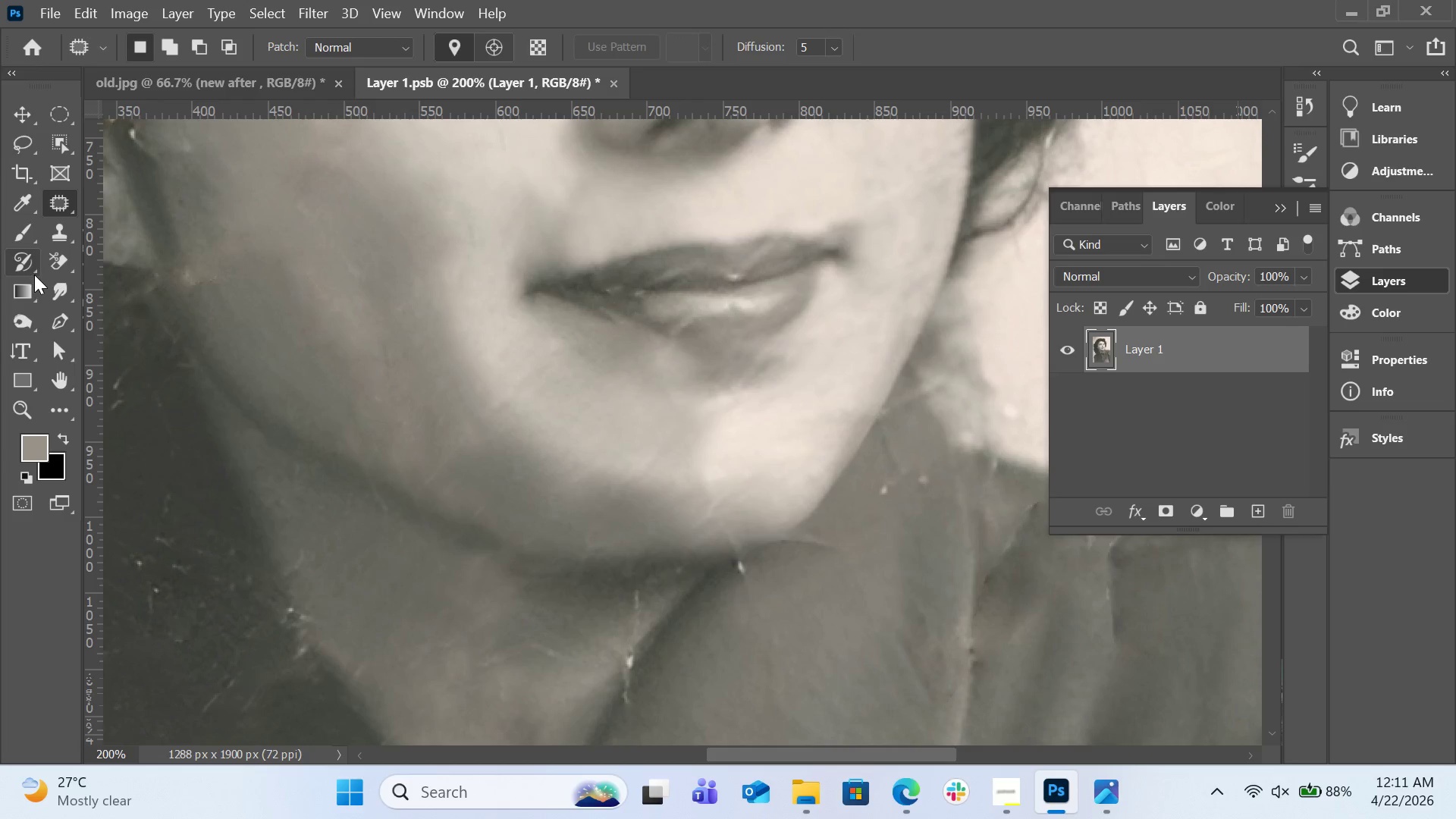 
left_click([27, 323])
 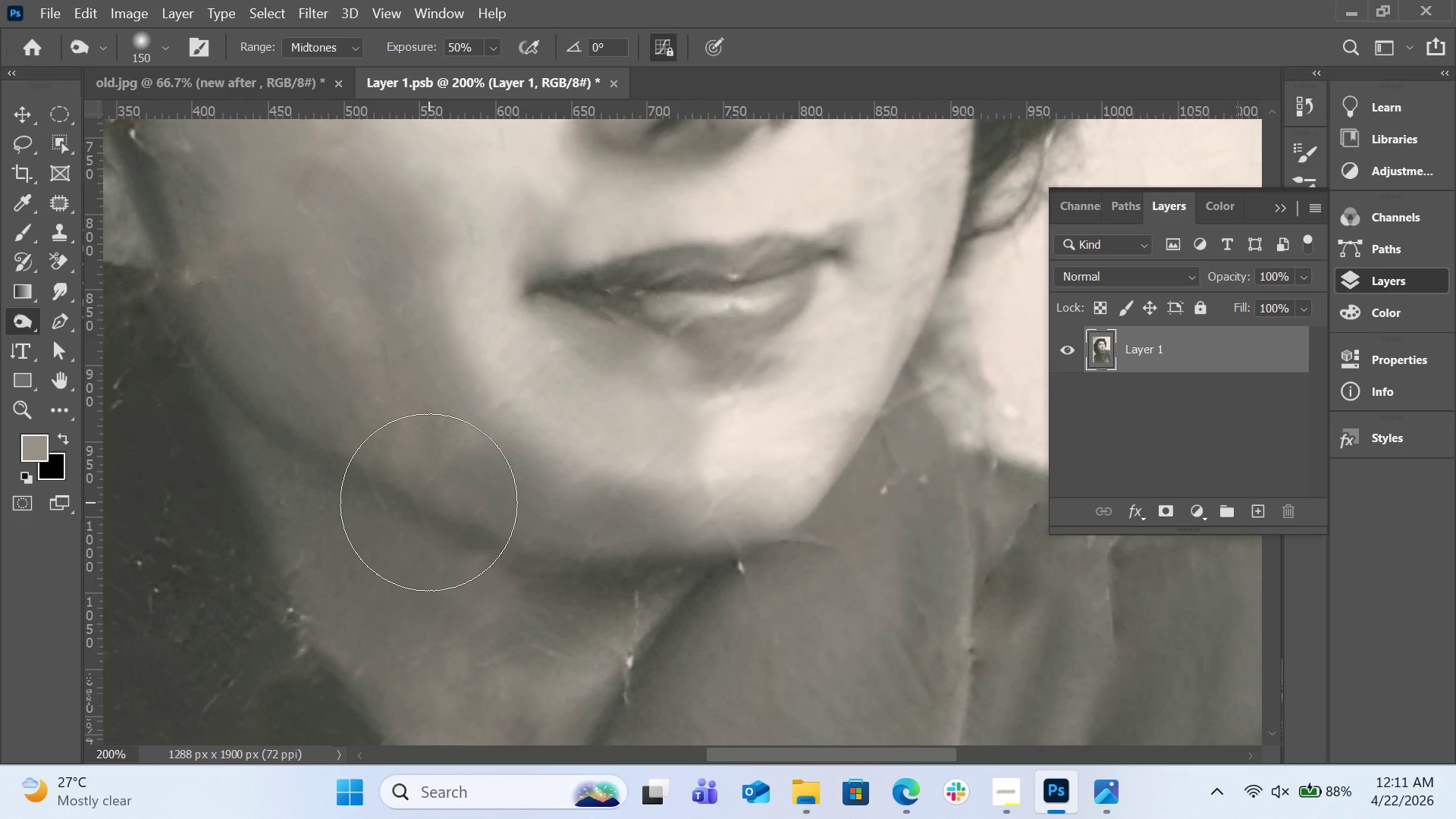 
key(BracketLeft)
 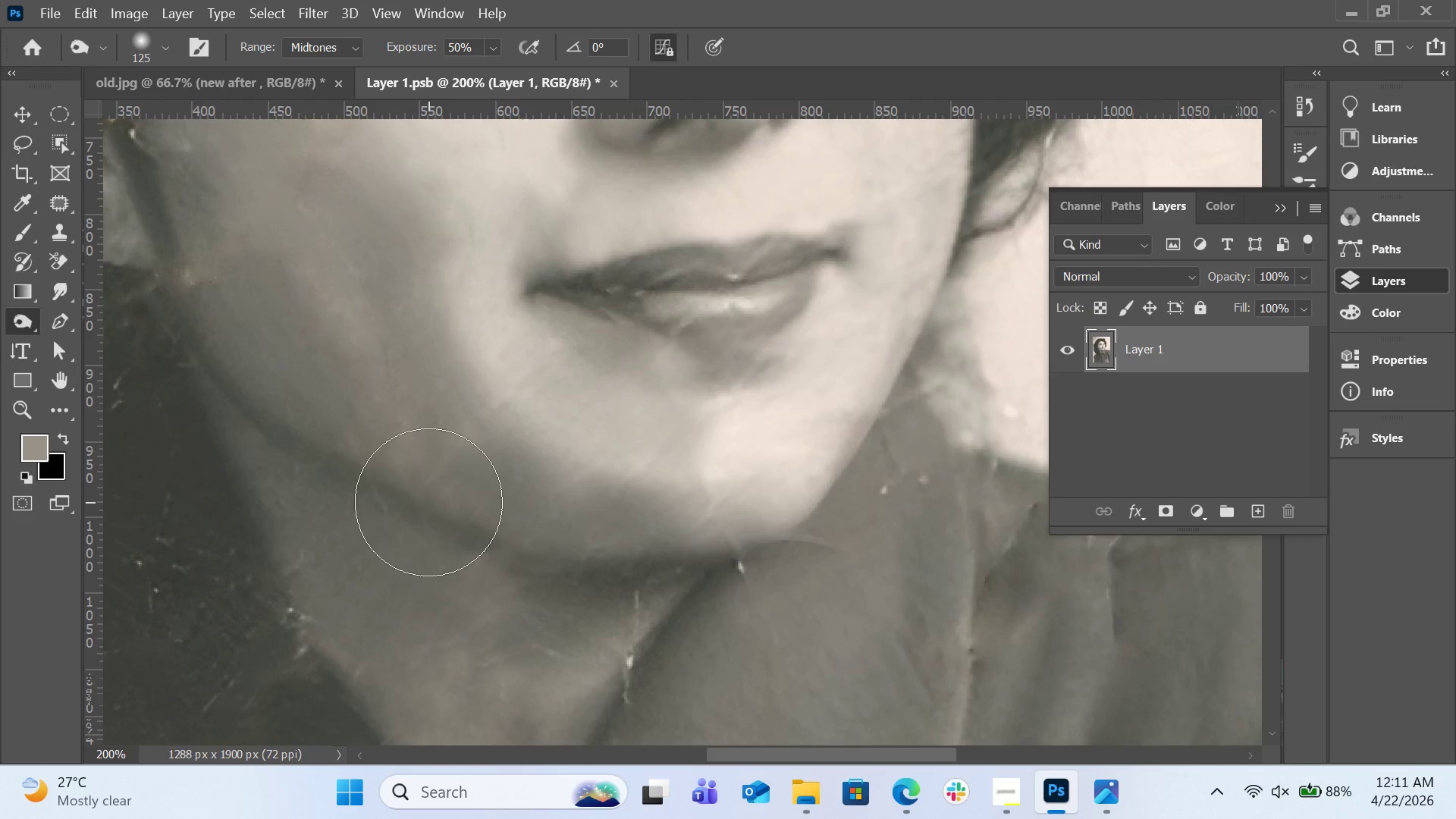 
key(BracketLeft)
 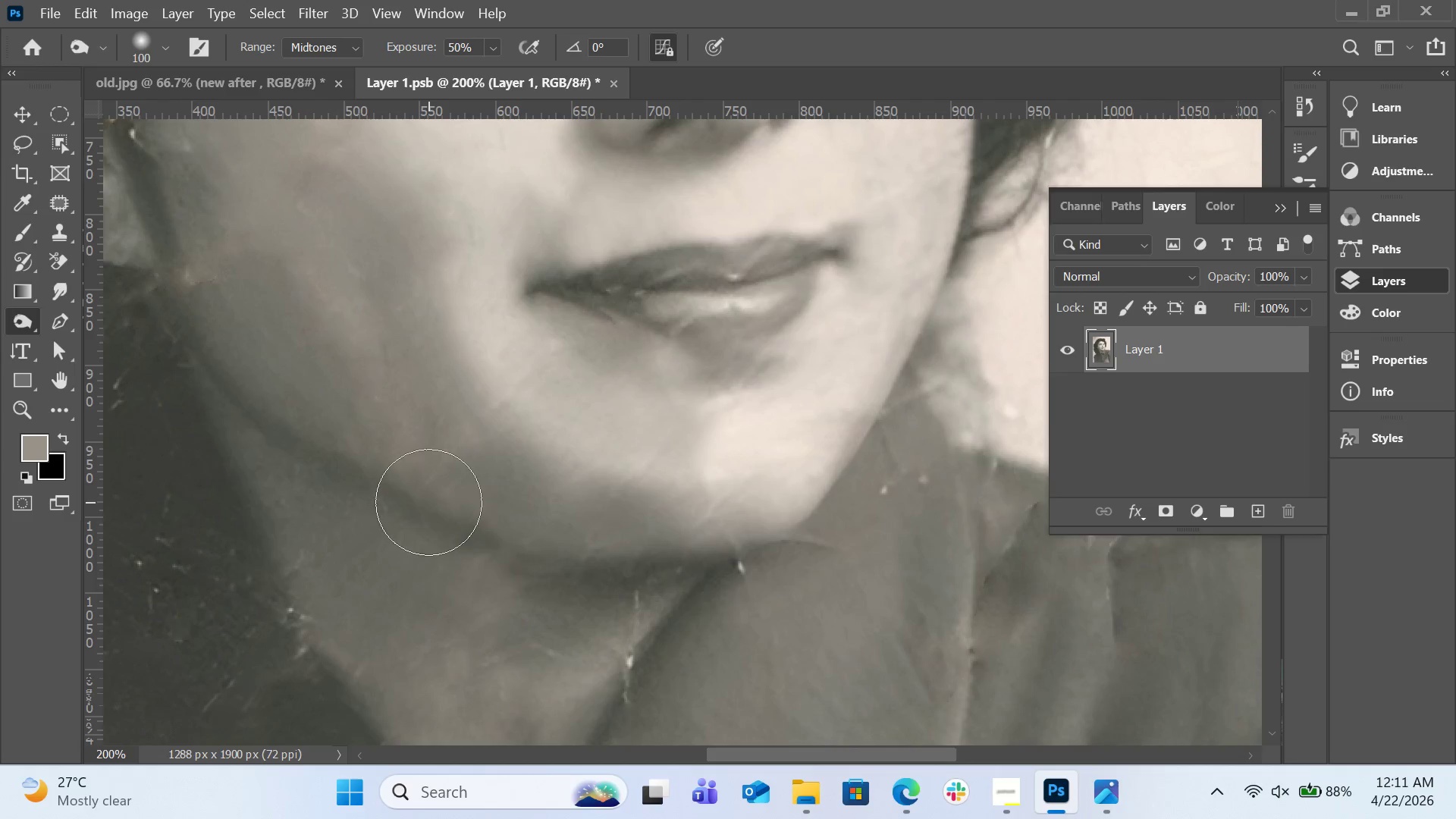 
key(BracketLeft)
 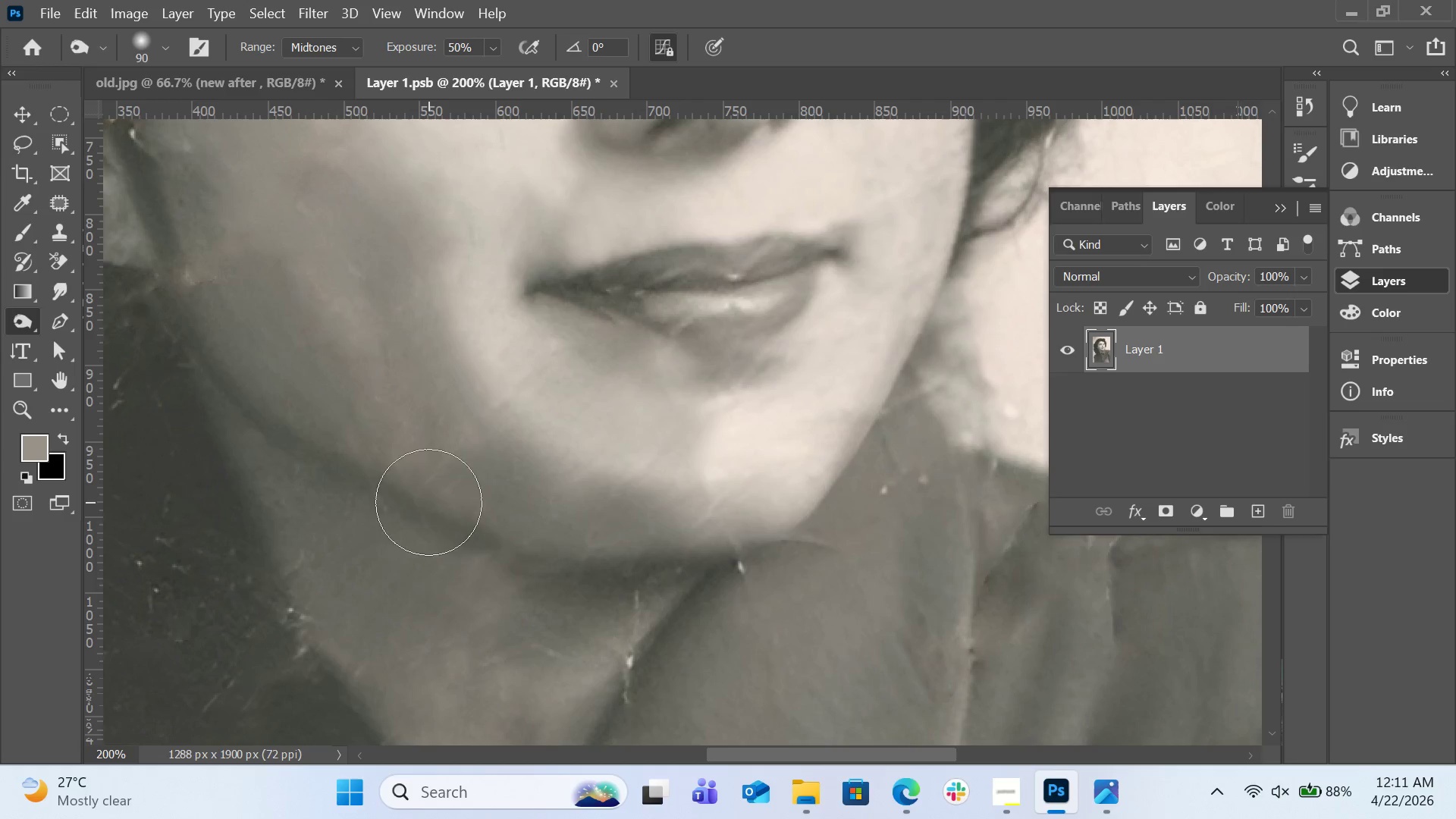 
key(BracketLeft)
 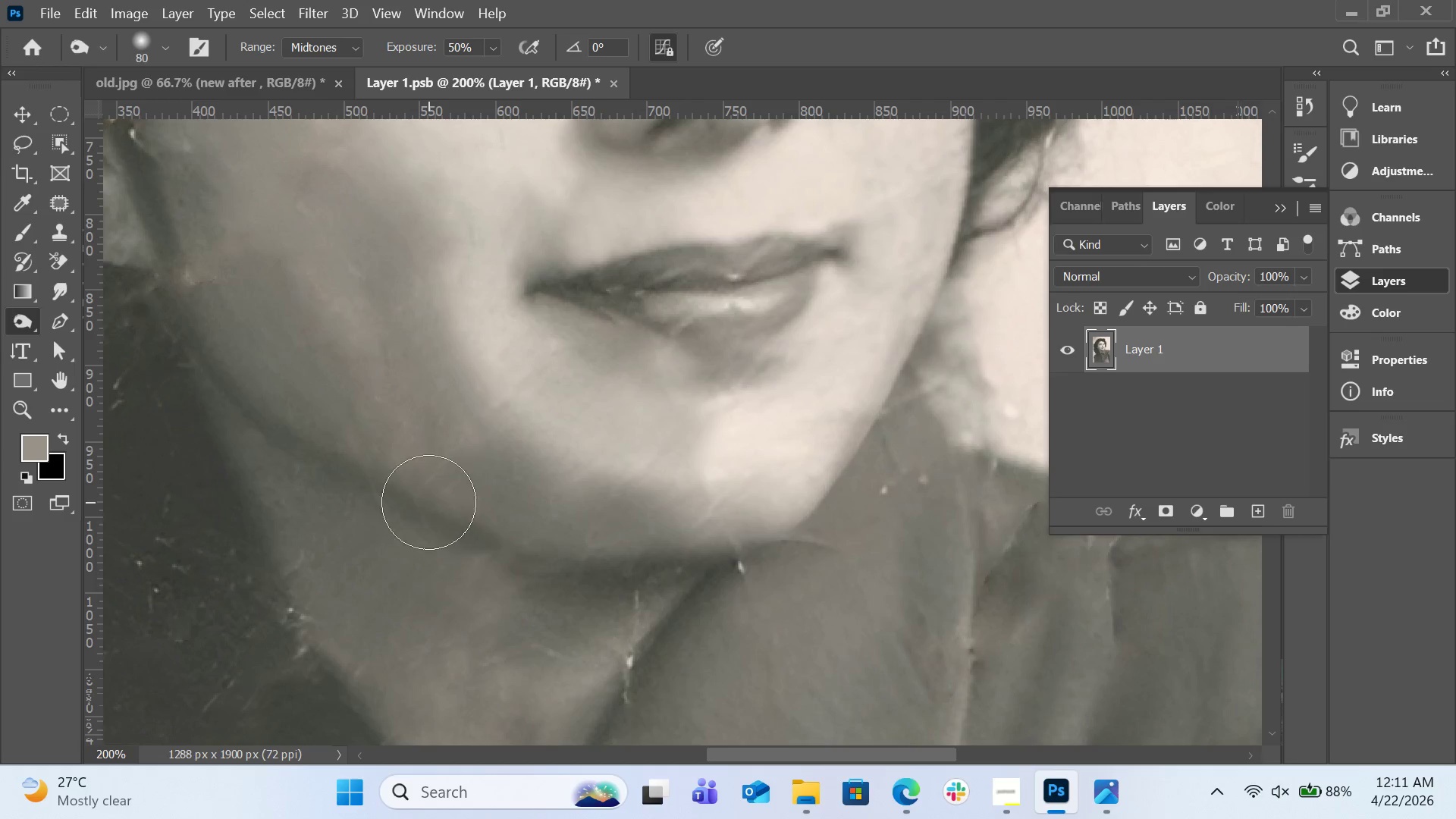 
key(BracketLeft)
 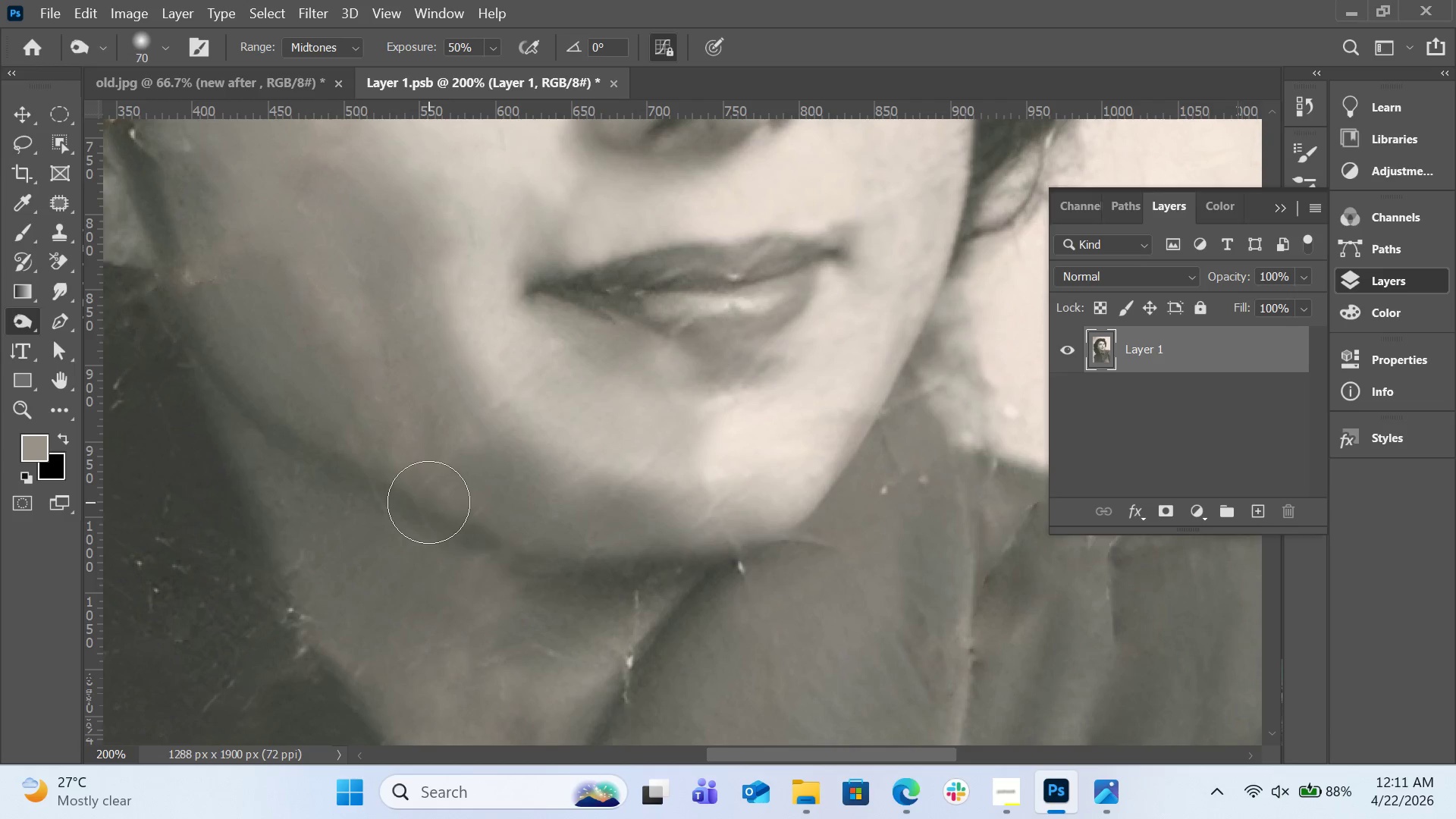 
key(BracketLeft)
 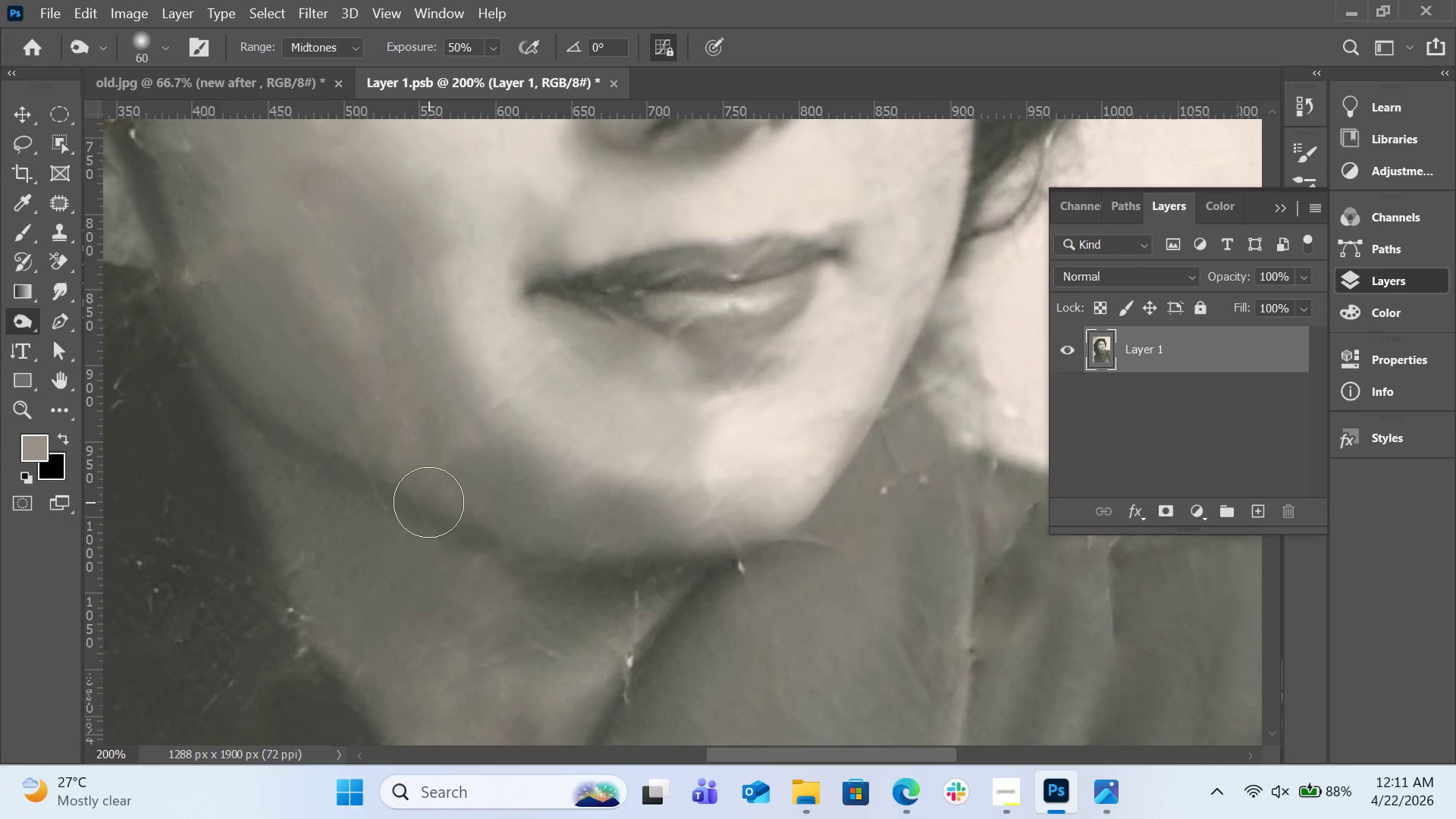 
key(BracketLeft)
 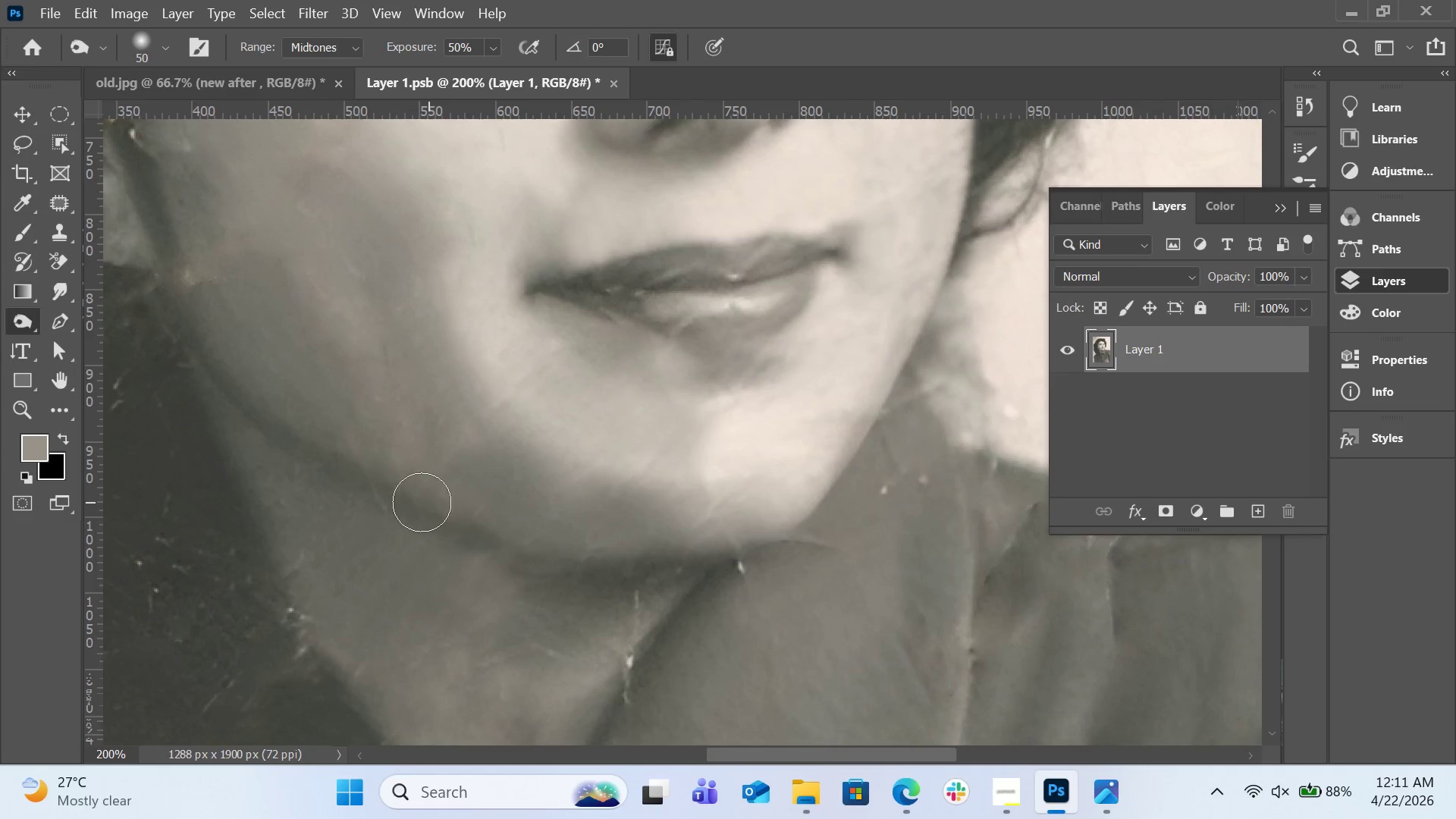 
key(BracketLeft)
 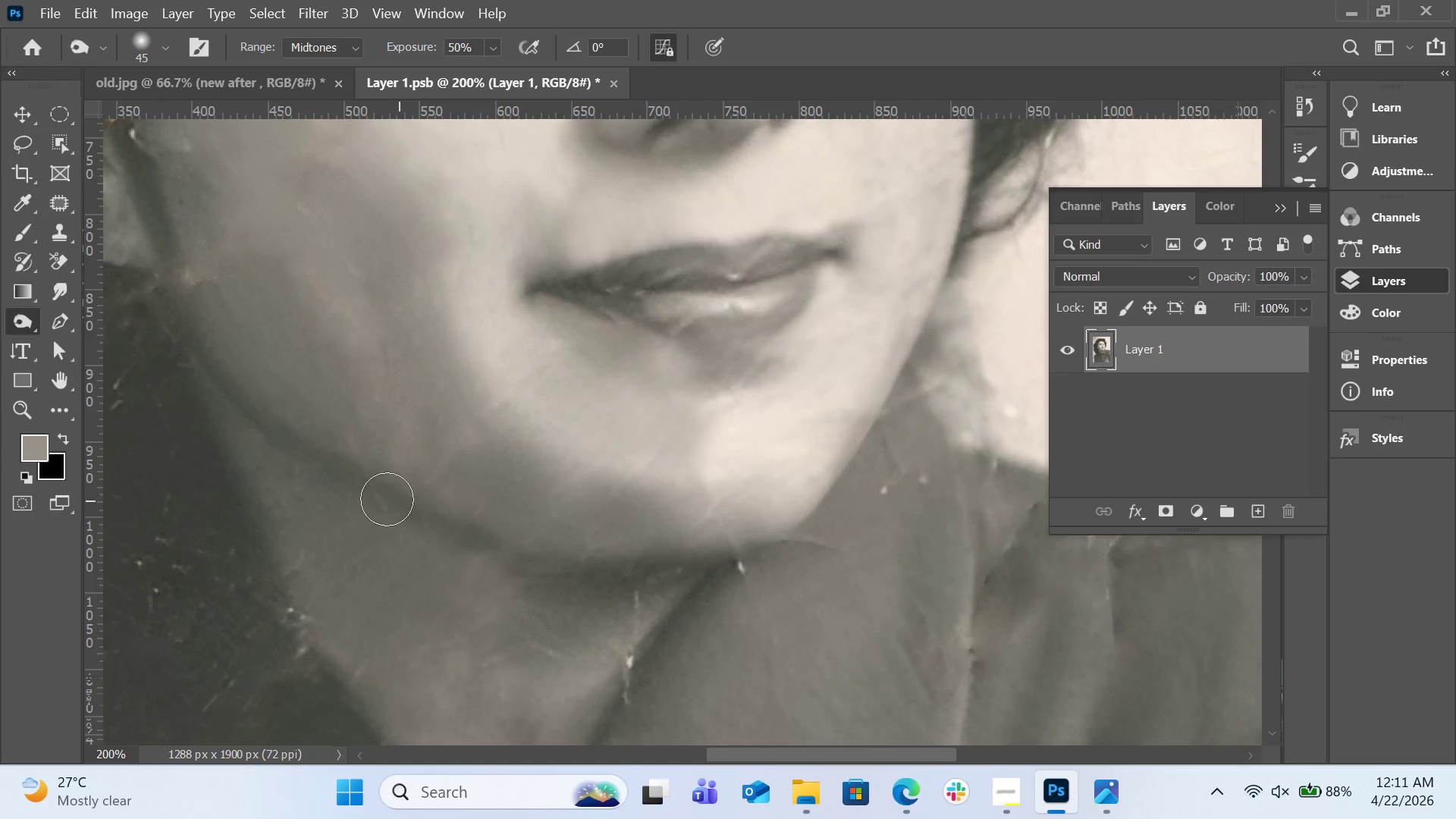 
key(BracketLeft)
 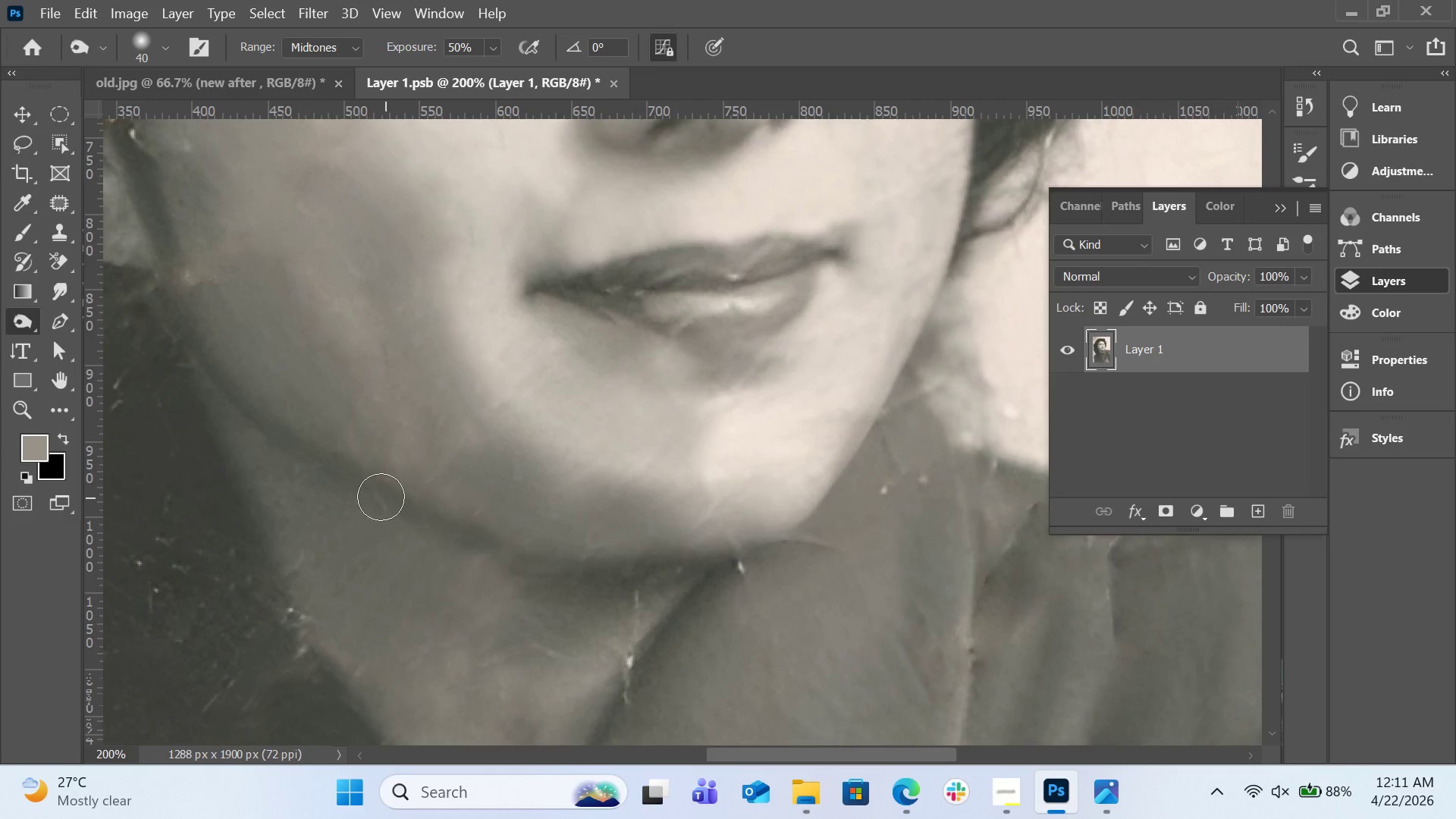 
key(BracketLeft)
 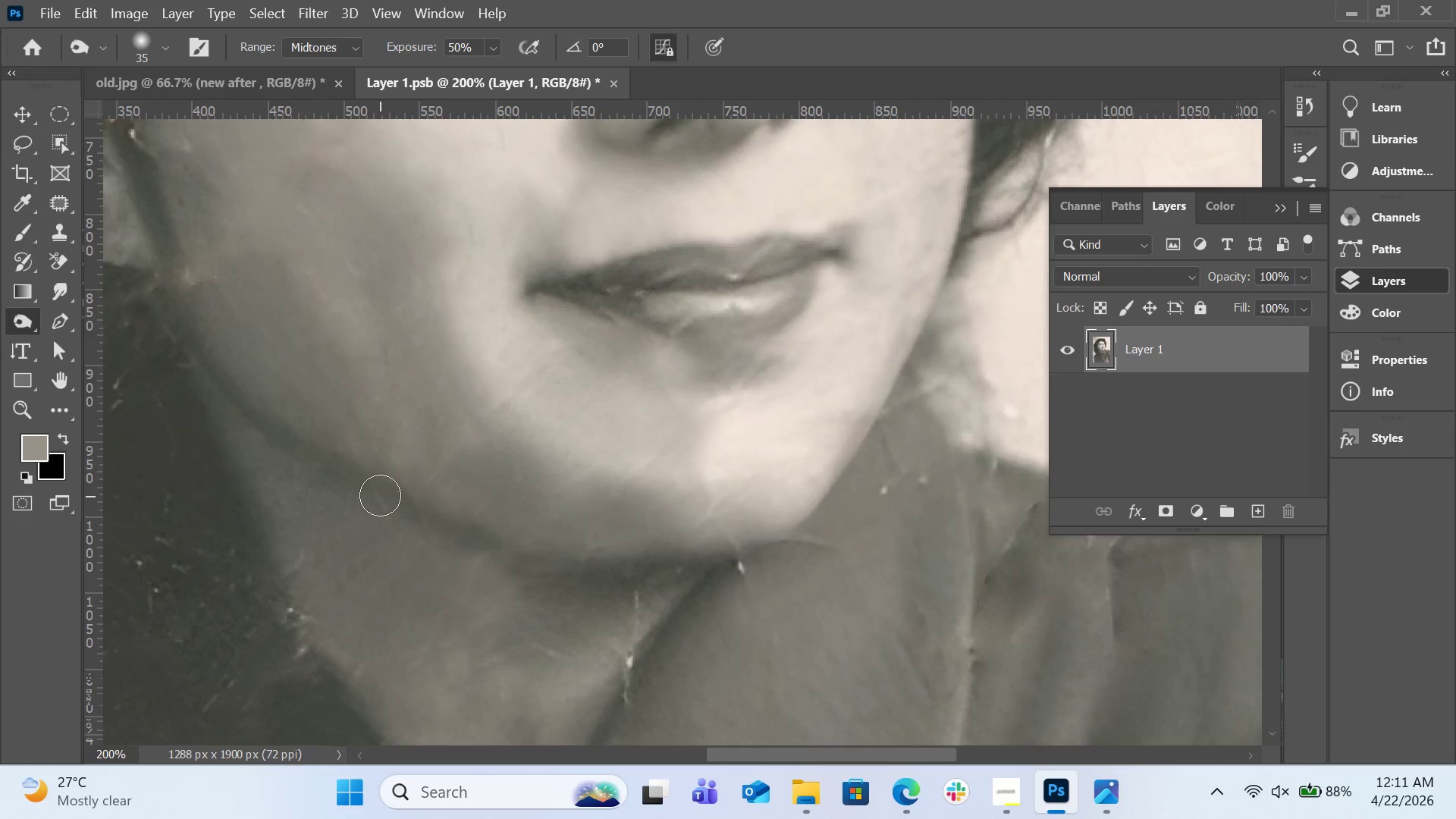 
key(BracketLeft)
 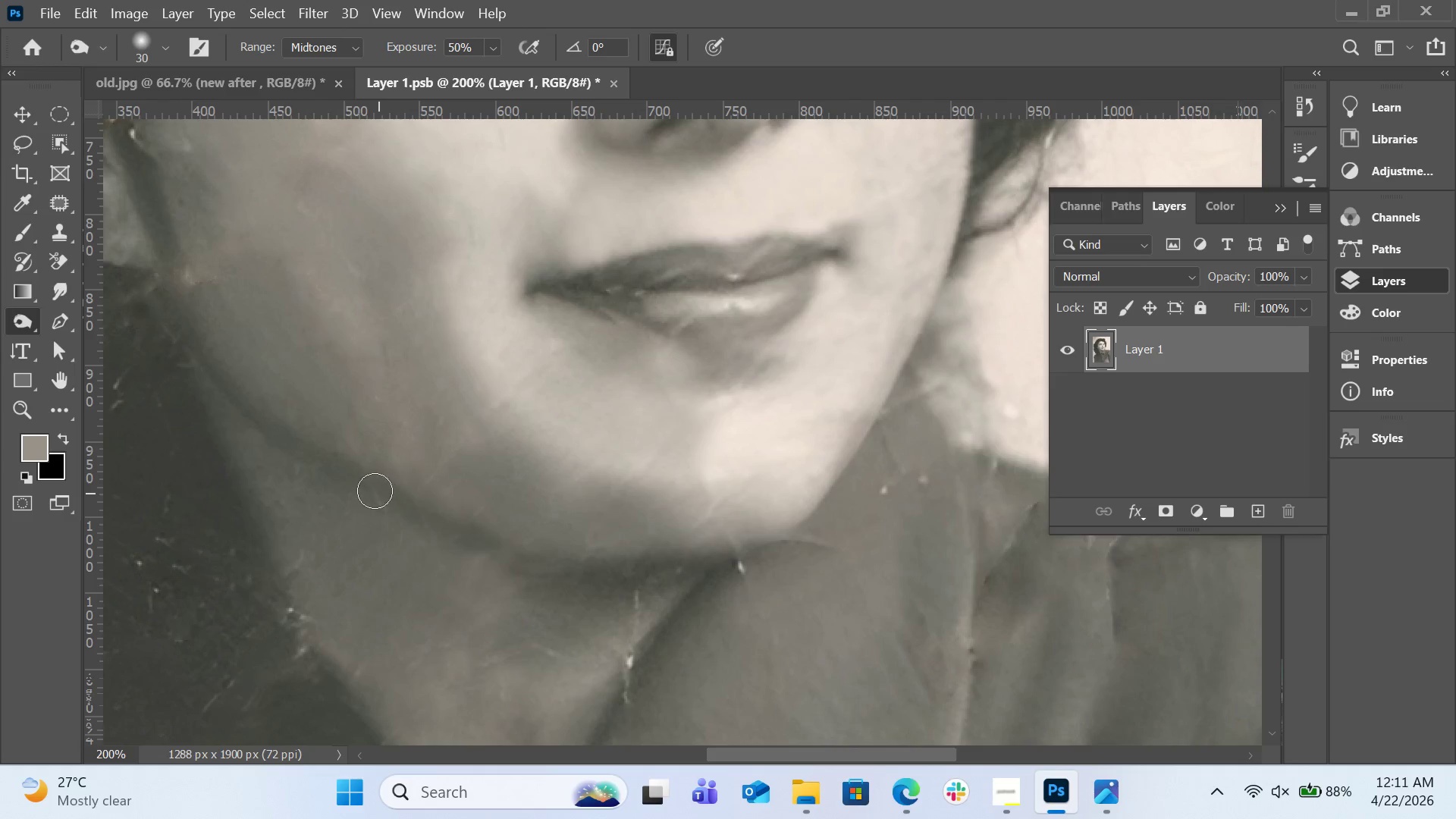 
key(BracketLeft)
 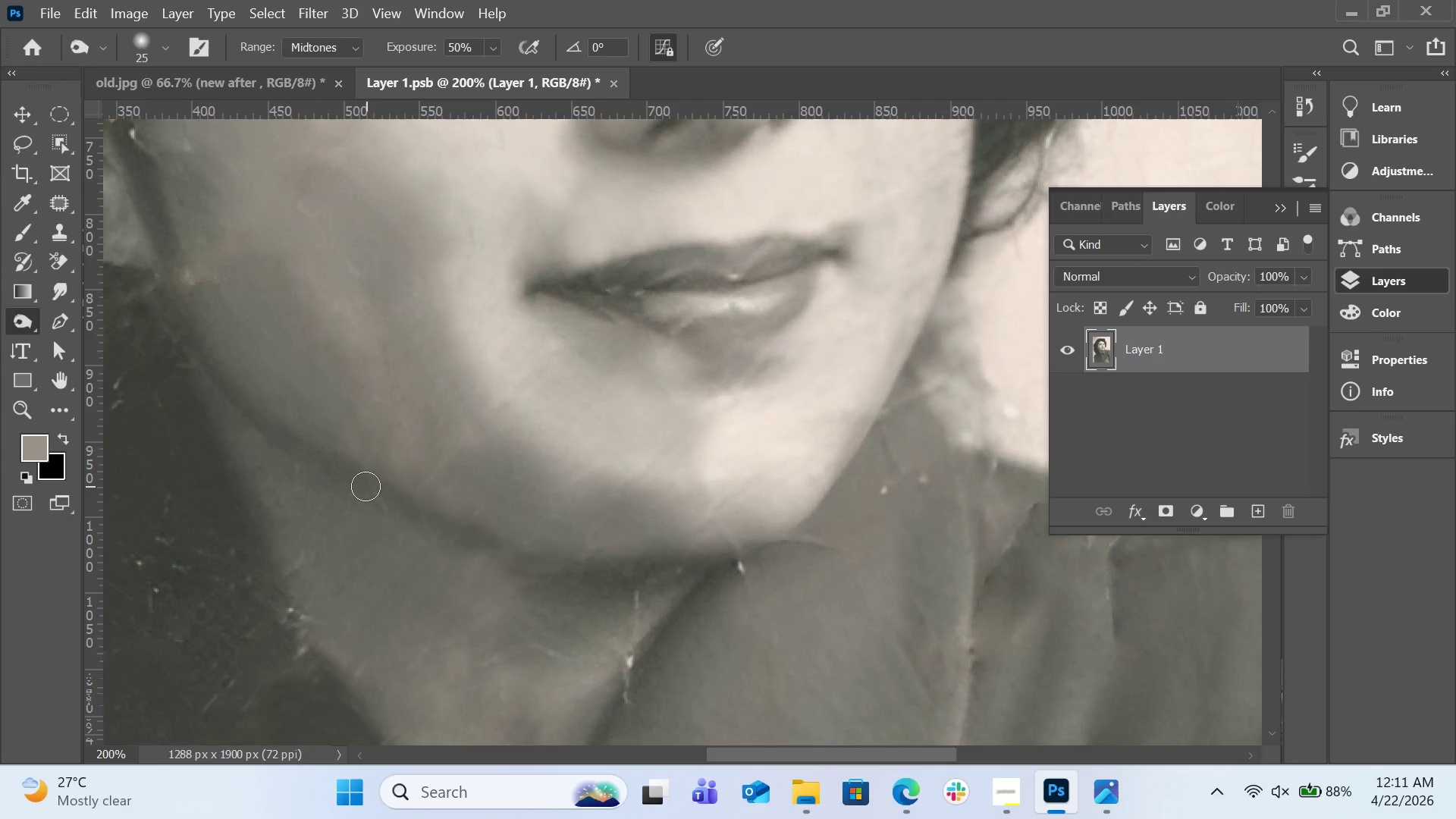 
left_click_drag(start_coordinate=[366, 486], to_coordinate=[578, 554])
 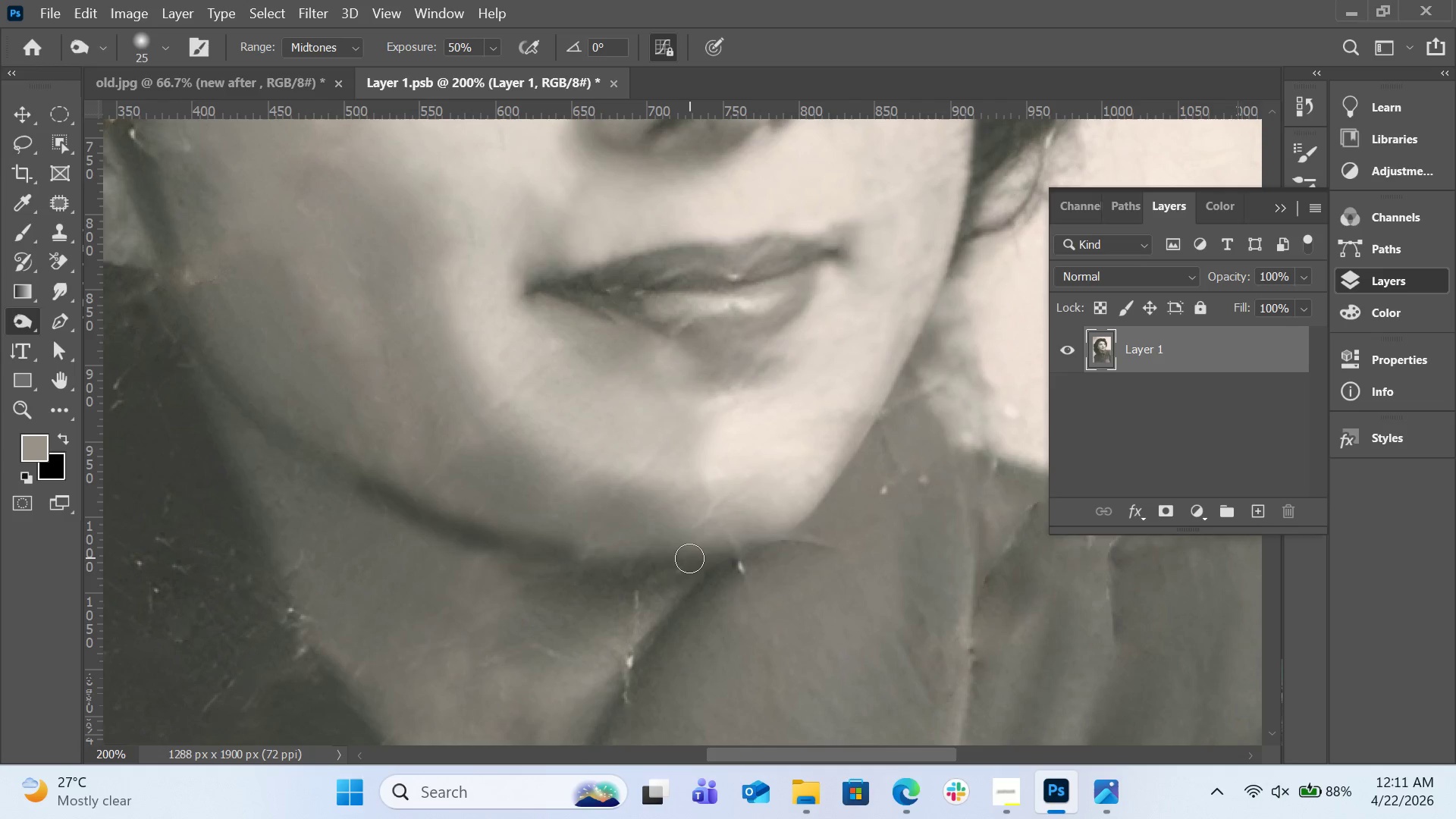 
key(BracketLeft)
 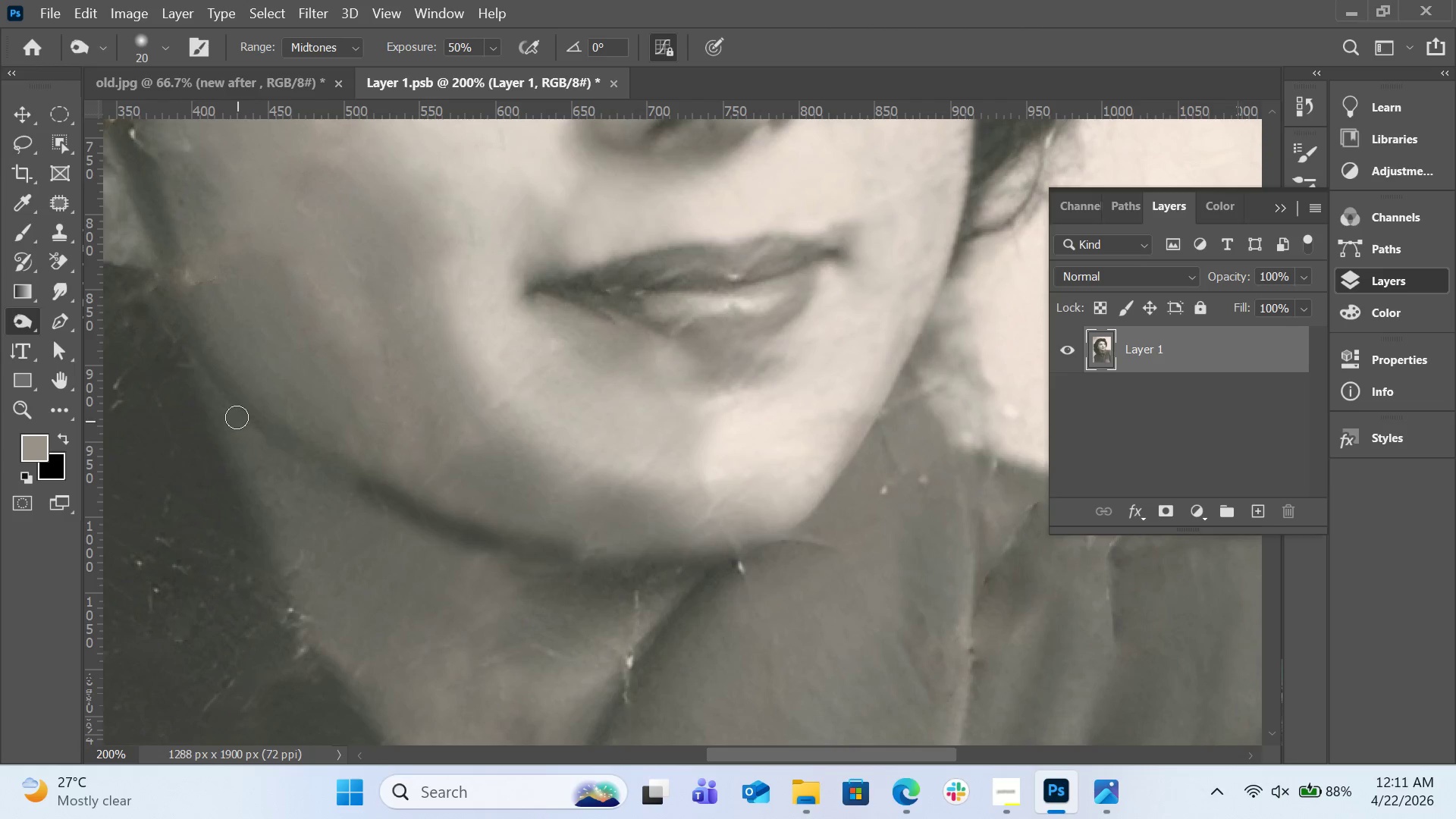 
left_click_drag(start_coordinate=[238, 413], to_coordinate=[416, 488])
 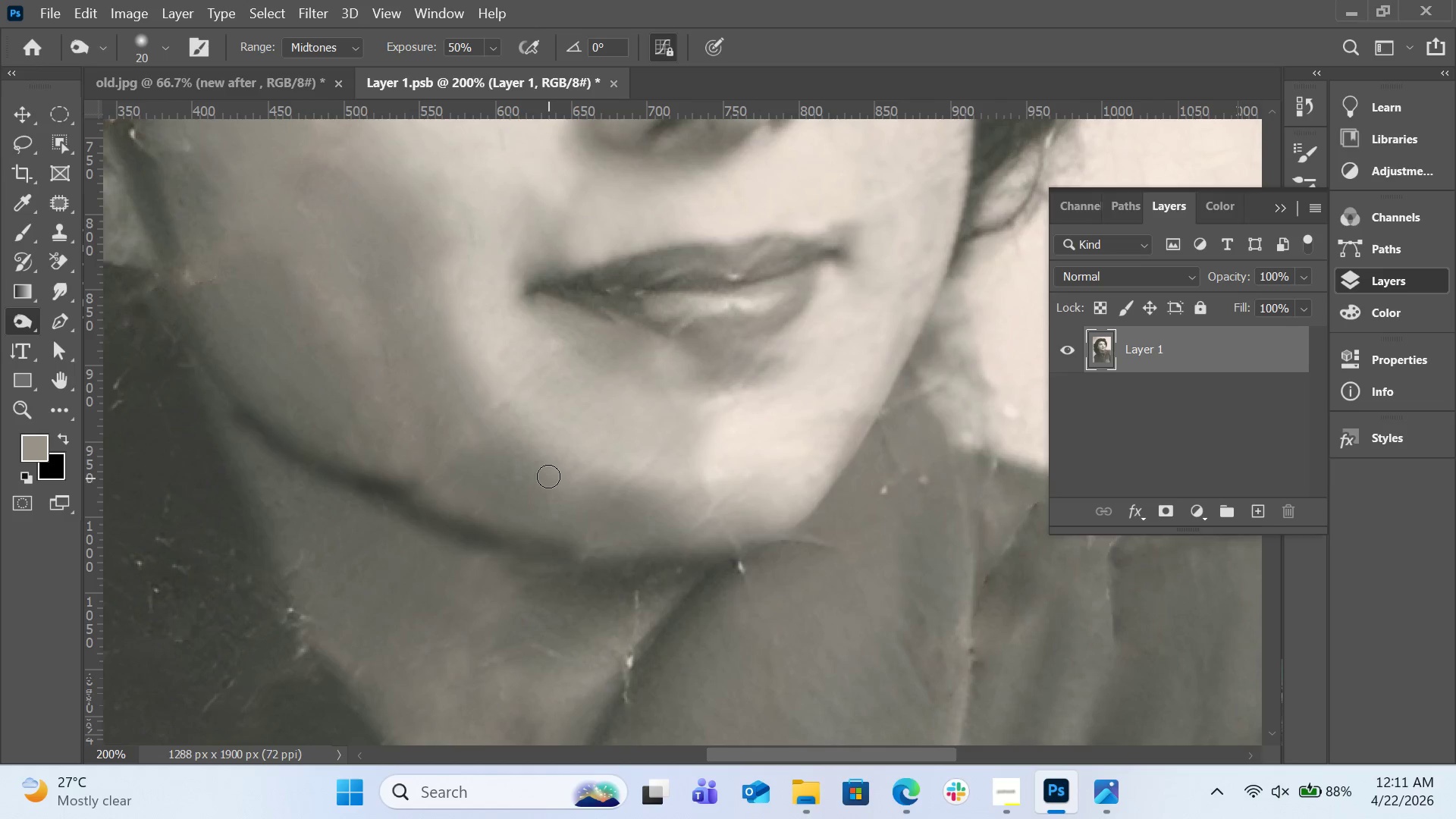 
key(Control+Z)
 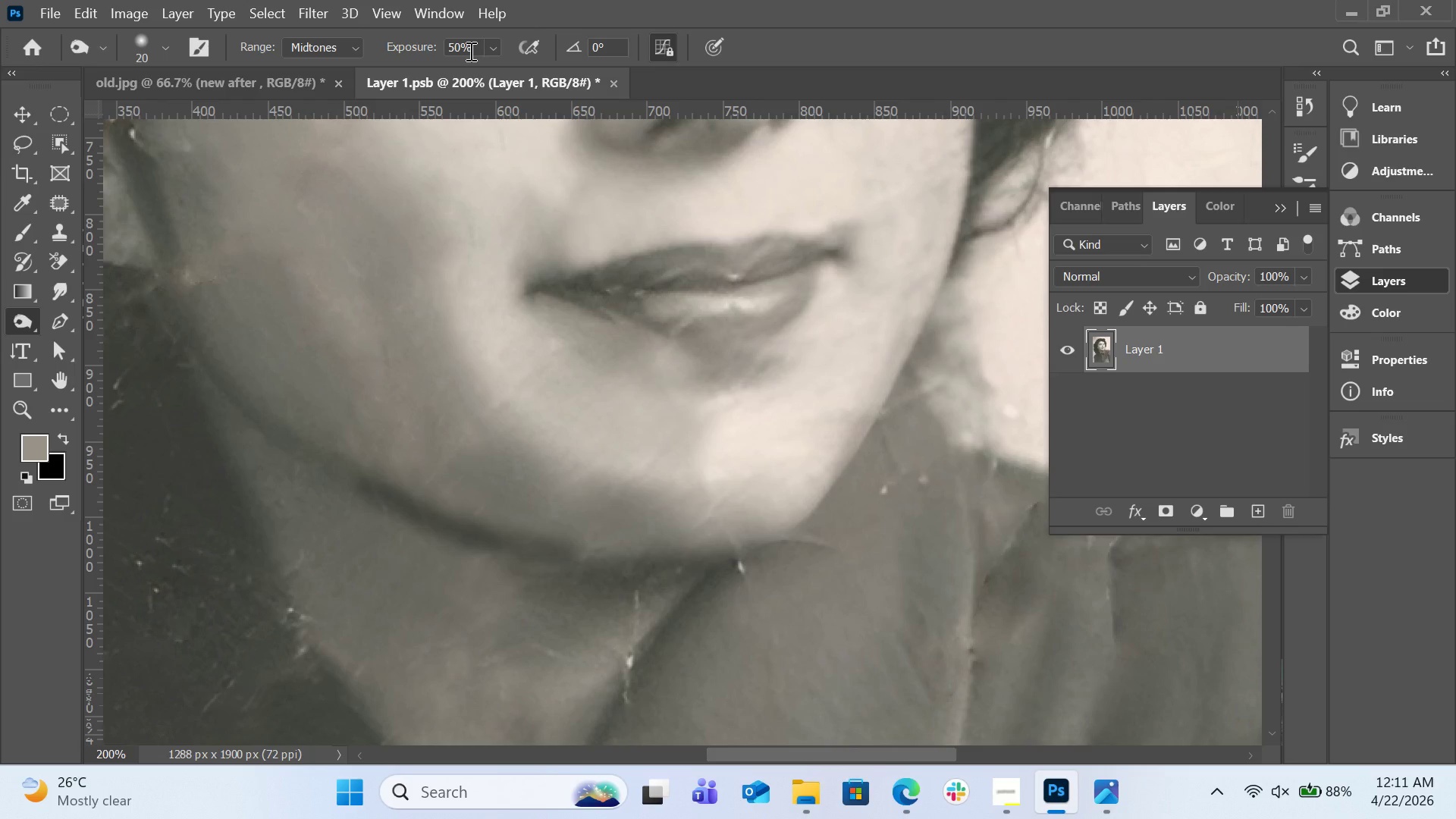 
key(Control+Z)
 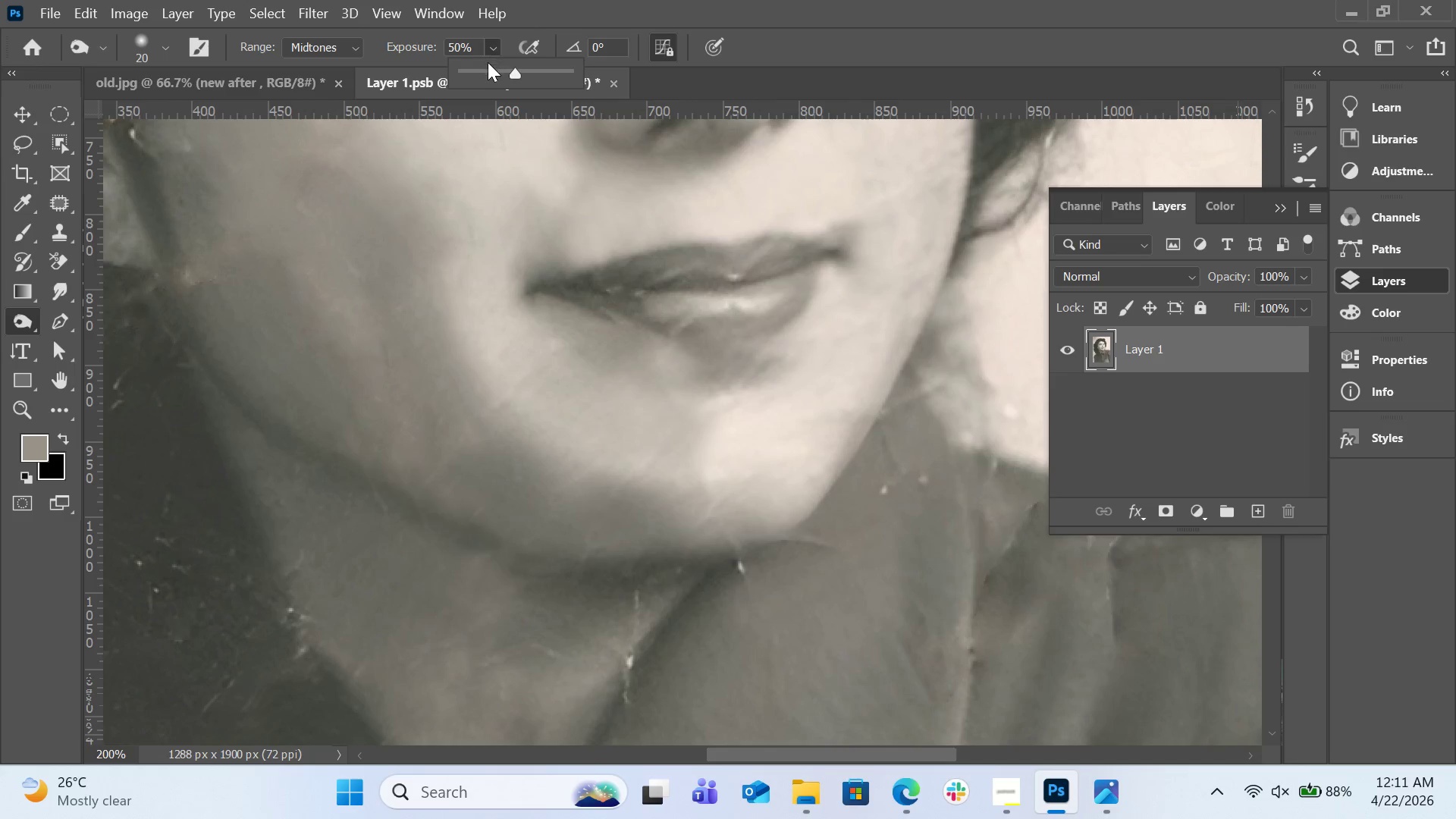 
double_click([488, 74])
 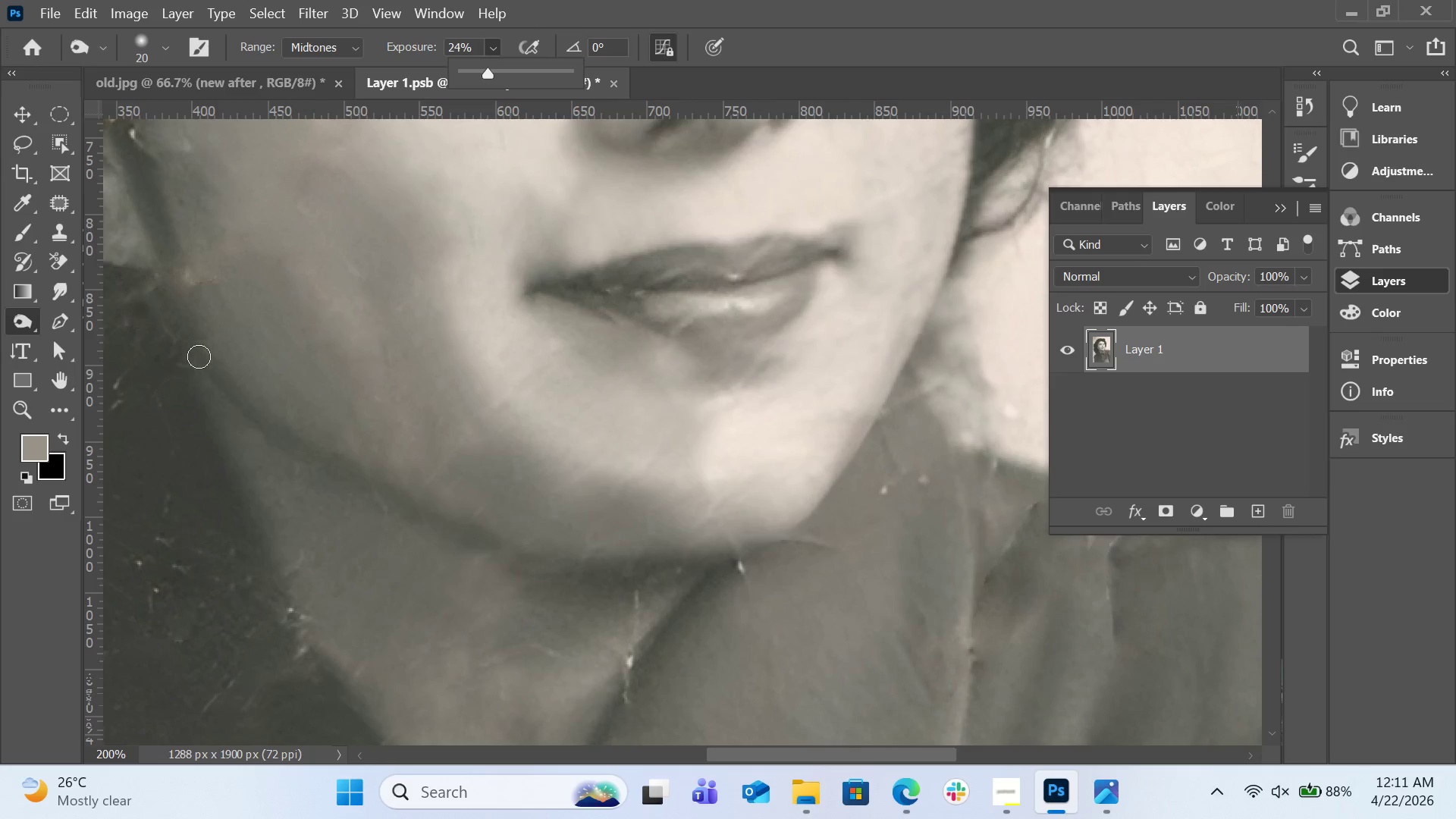 
left_click_drag(start_coordinate=[197, 360], to_coordinate=[617, 558])
 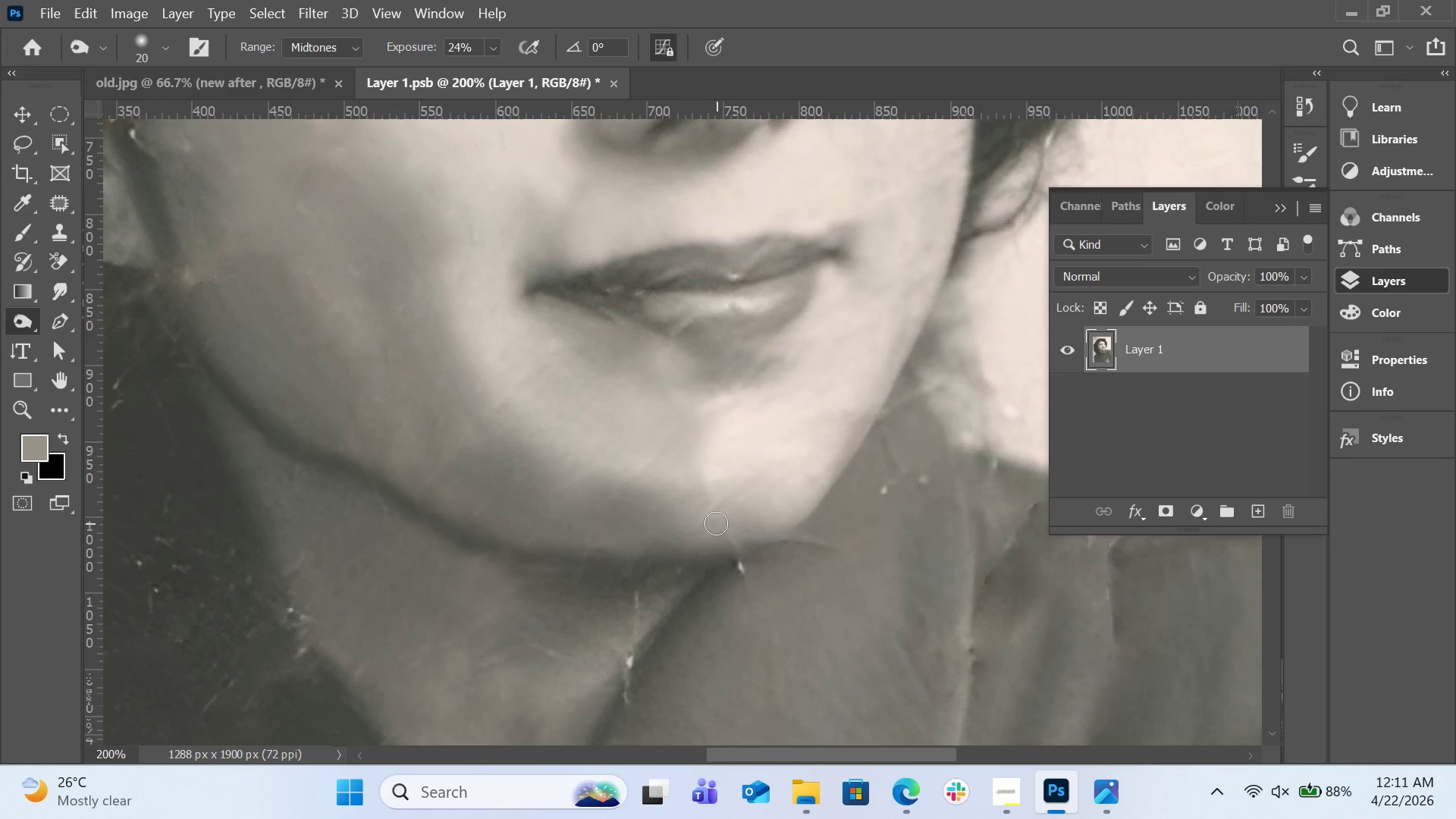 
scroll: coordinate [715, 517], scroll_direction: up, amount: 6.0
 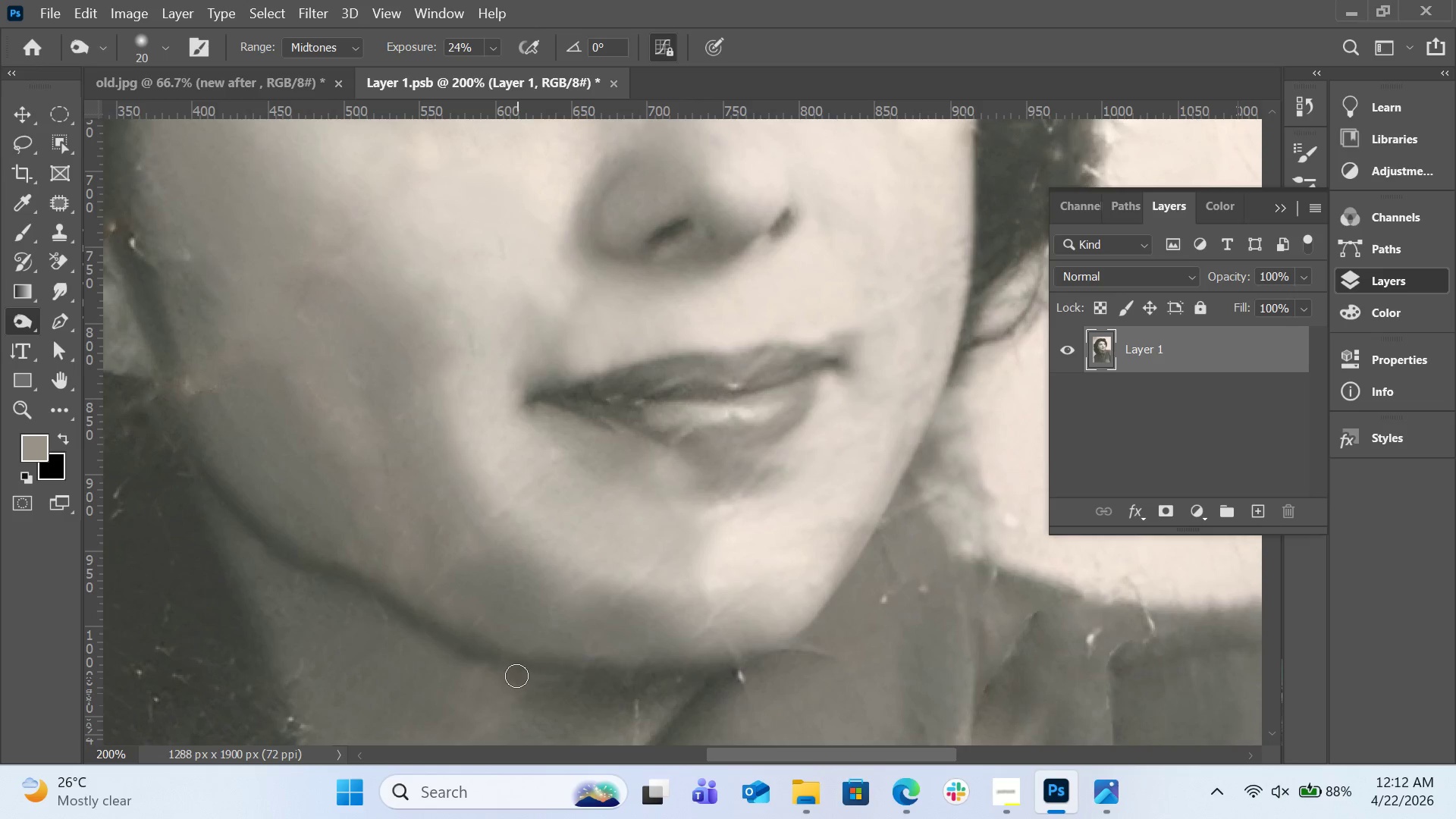 
left_click_drag(start_coordinate=[503, 662], to_coordinate=[631, 667])
 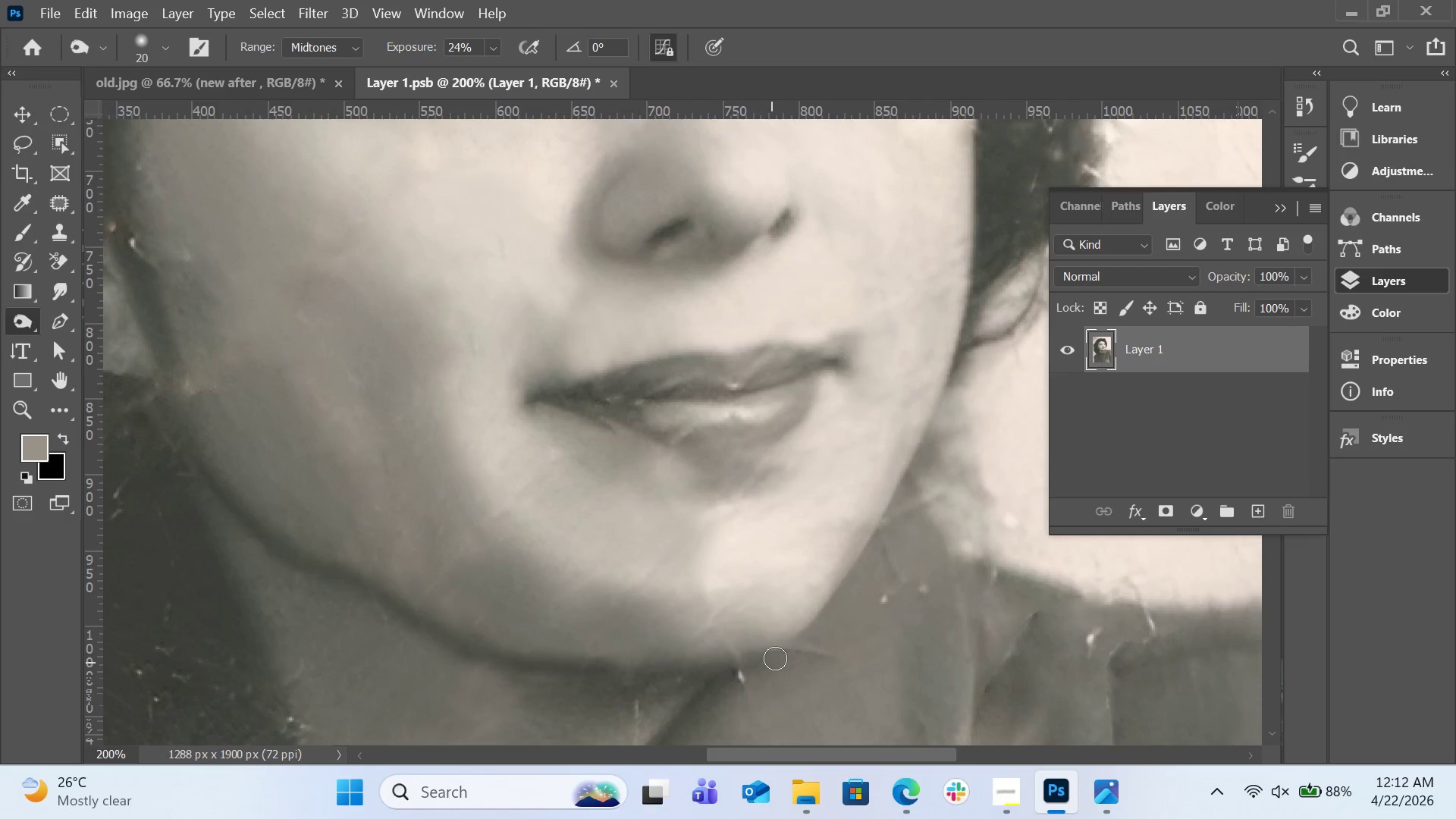 
left_click_drag(start_coordinate=[777, 656], to_coordinate=[582, 674])
 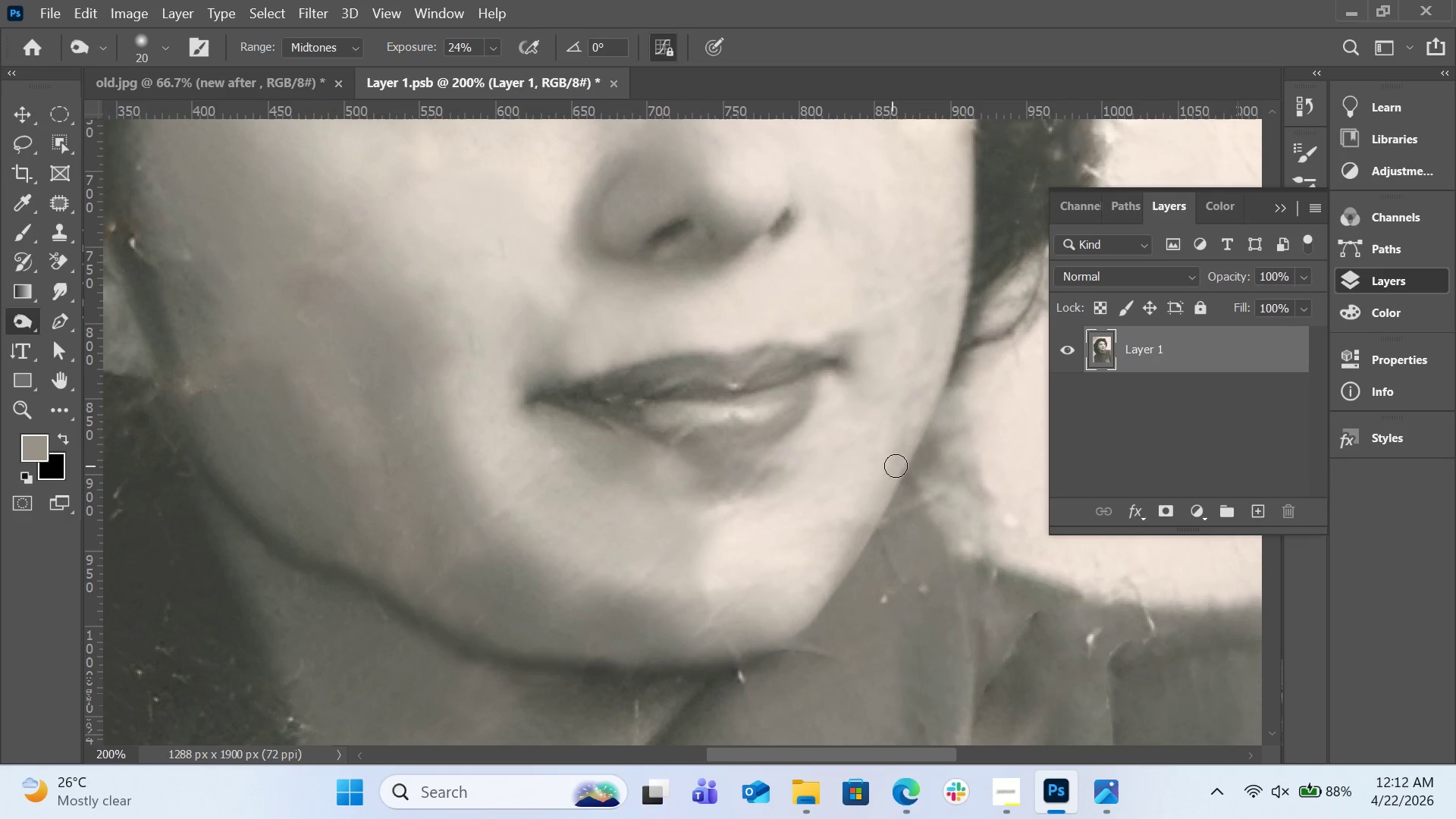 
left_click_drag(start_coordinate=[905, 467], to_coordinate=[748, 656])
 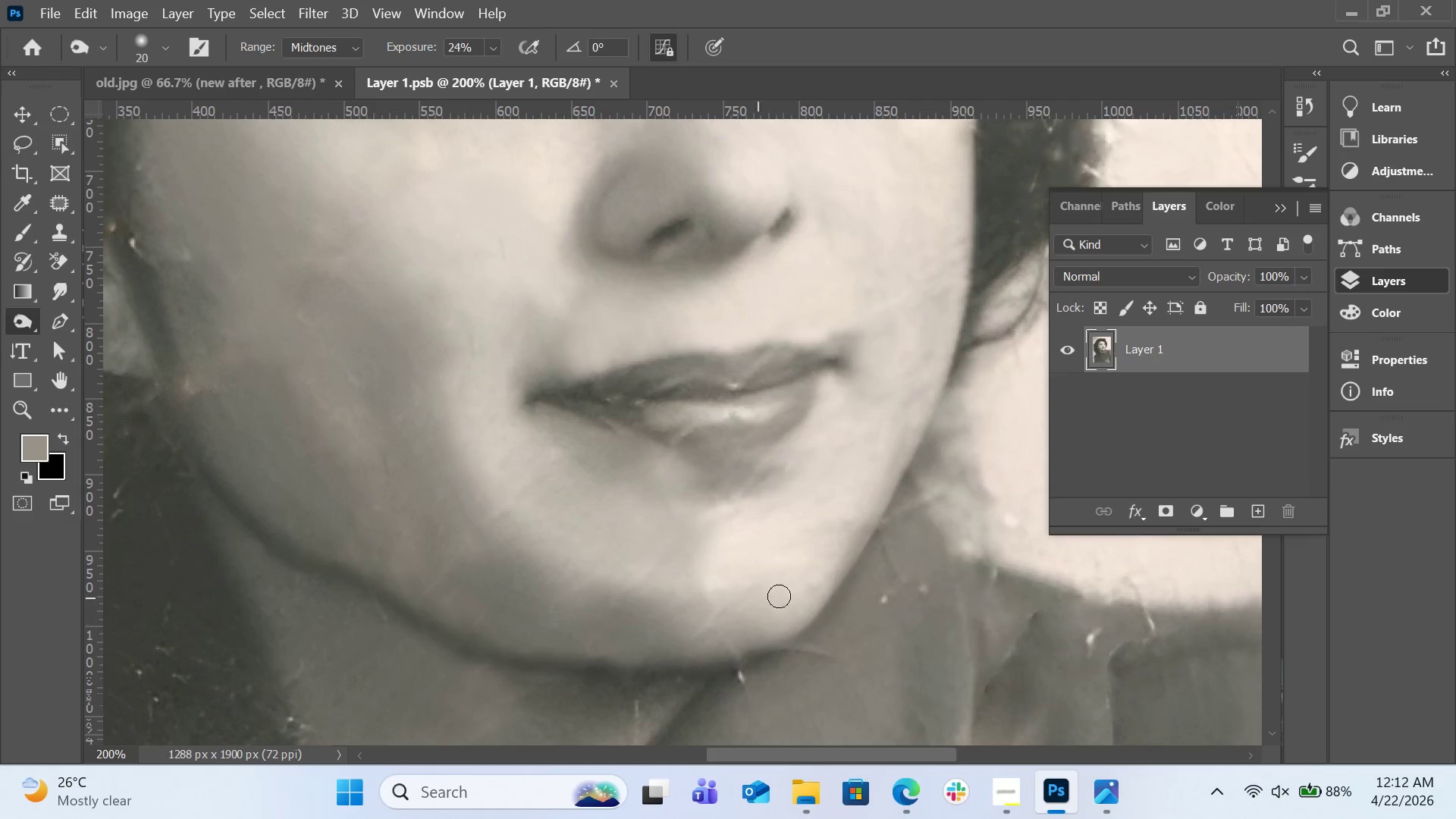 
key(Control+Z)
 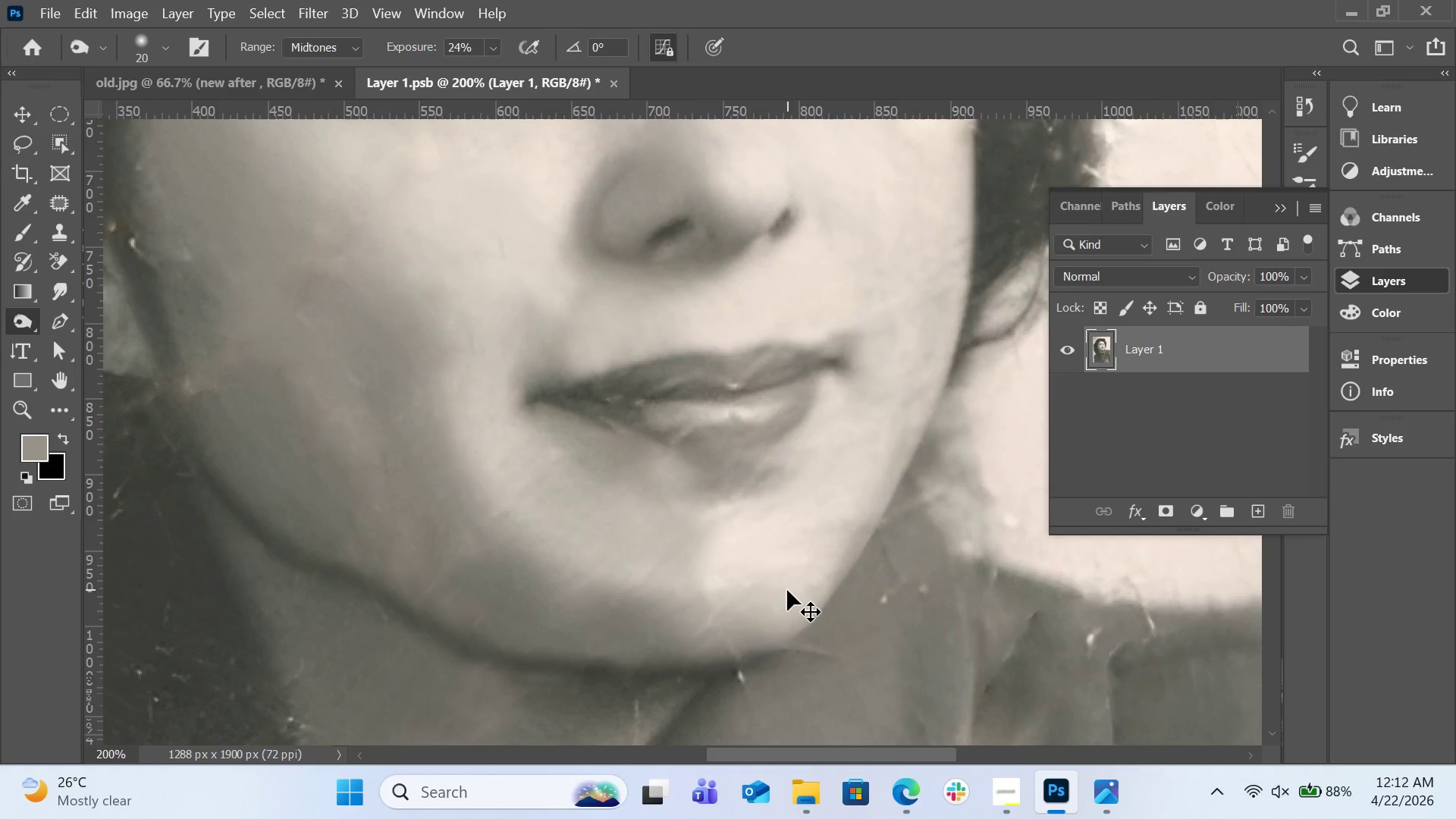 
key(Control+Z)
 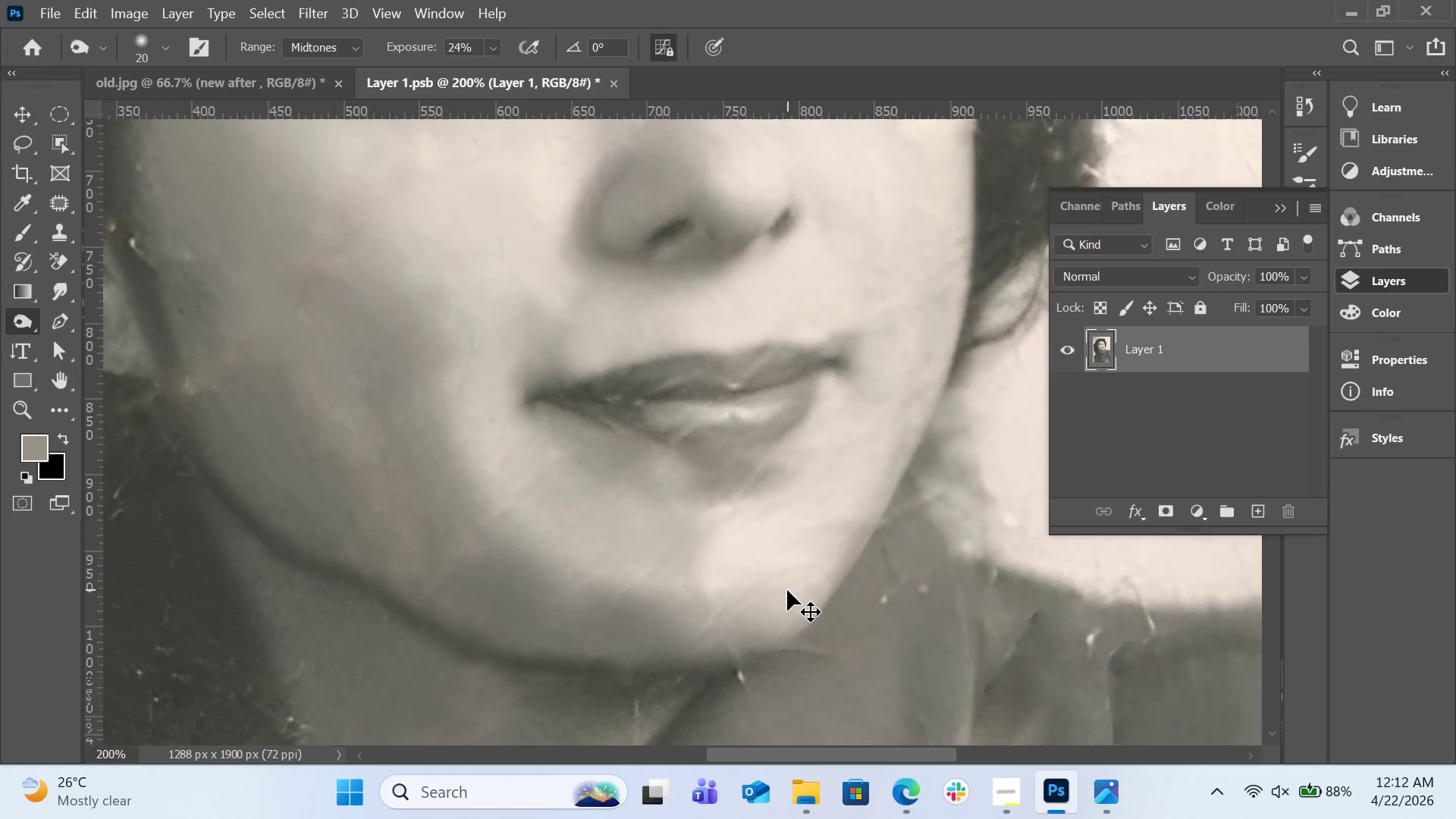 
key(Control+Z)
 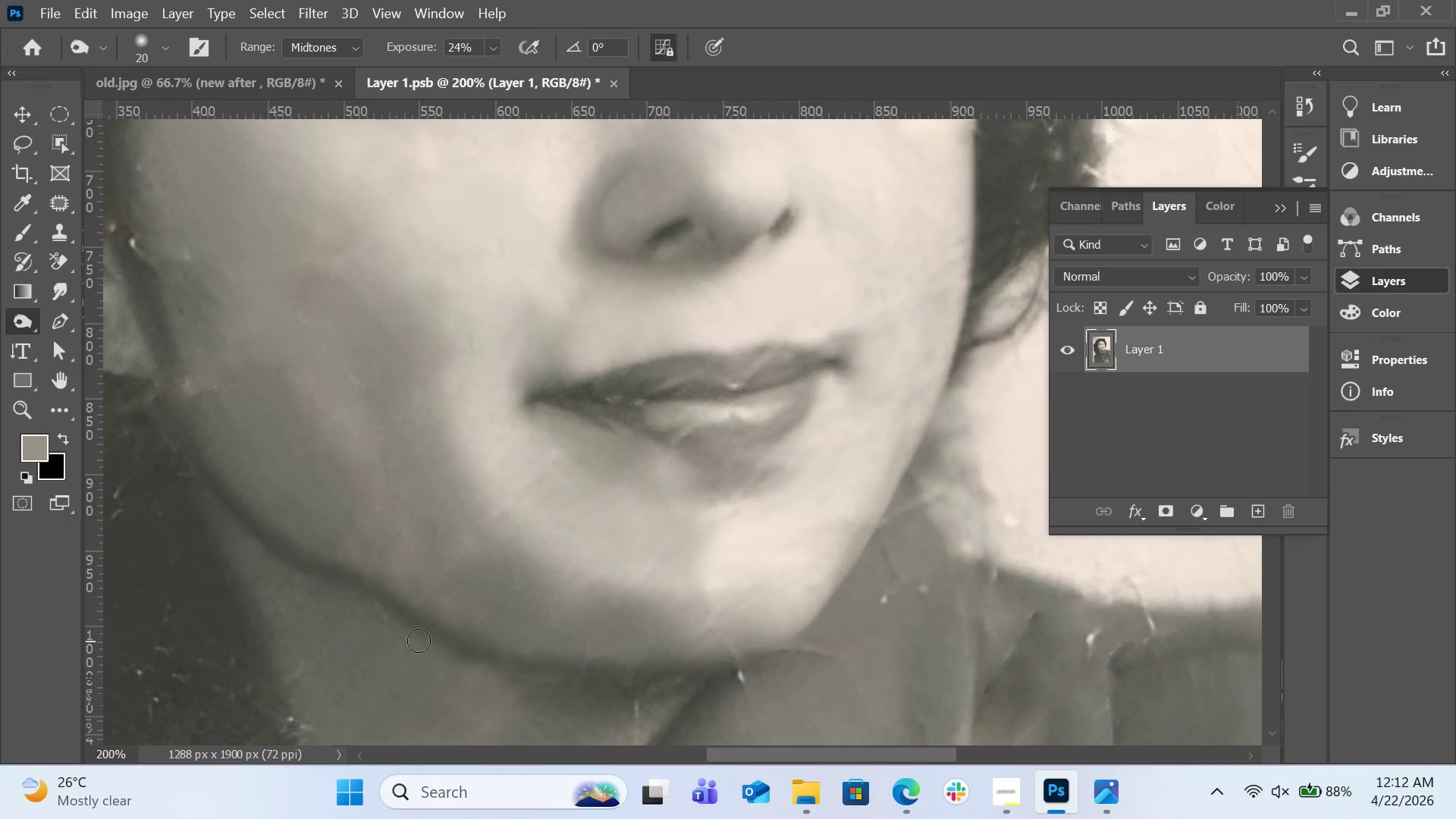 
key(Control+Z)
 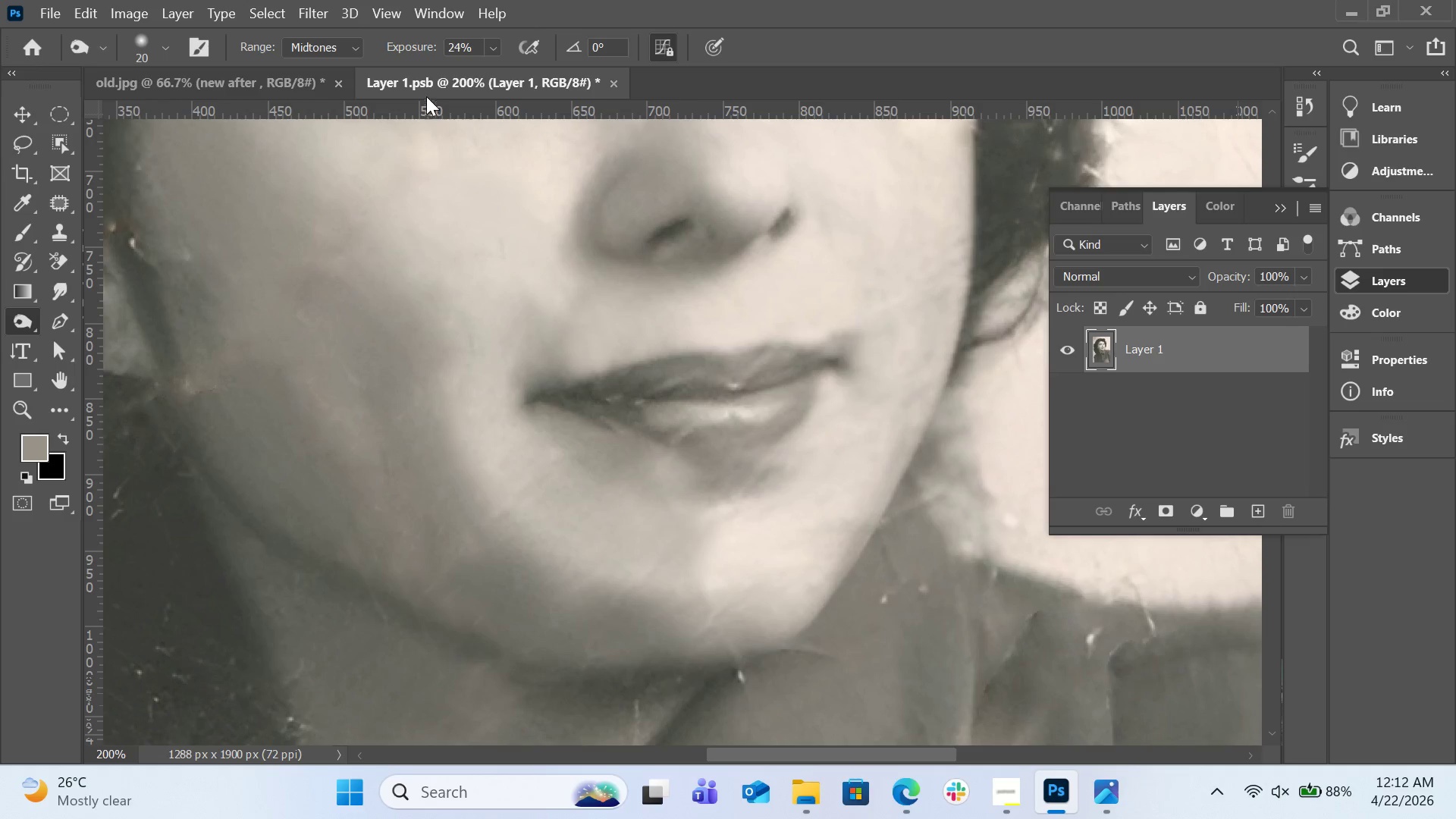 
left_click([488, 47])
 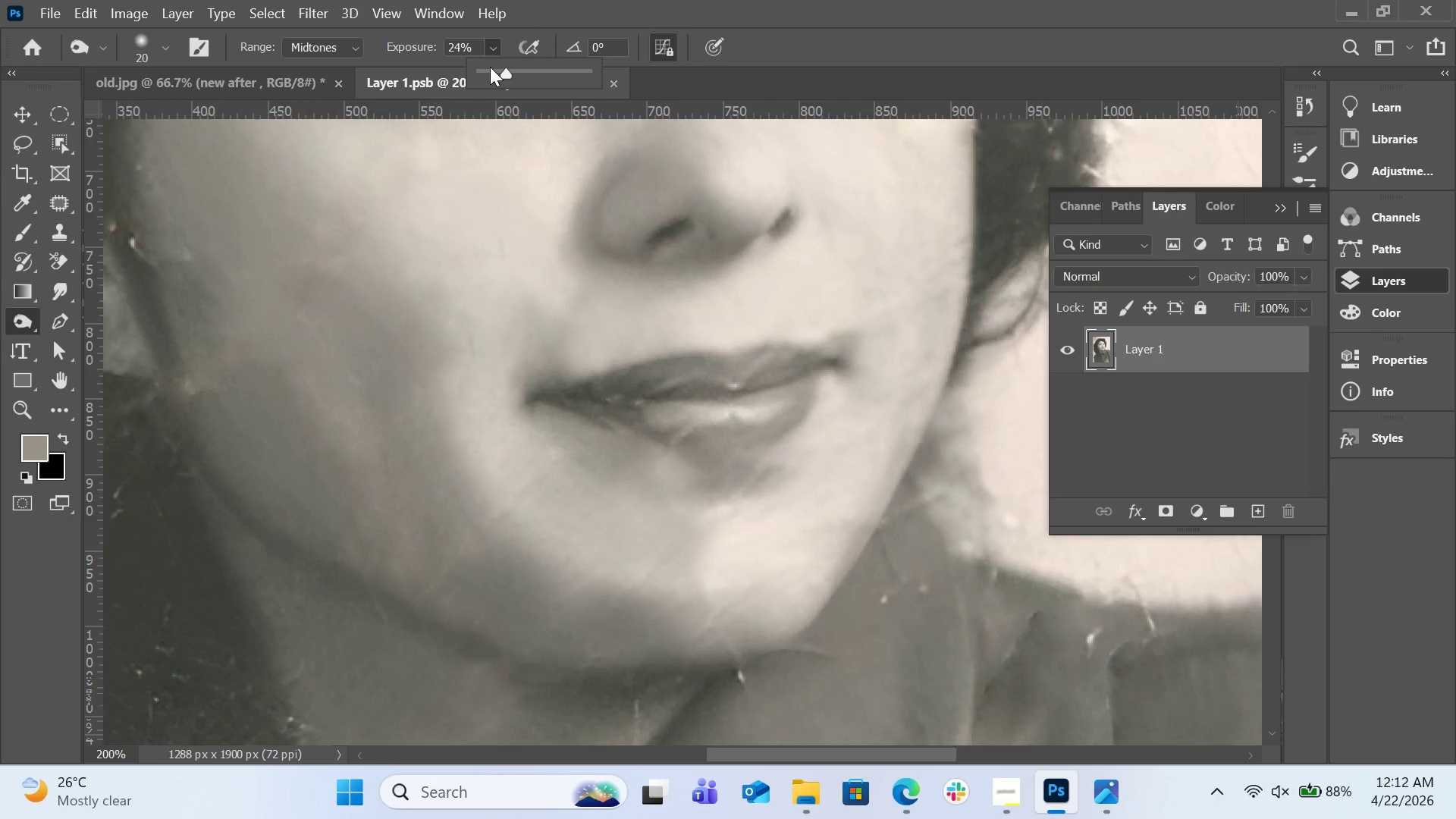 
left_click([494, 68])
 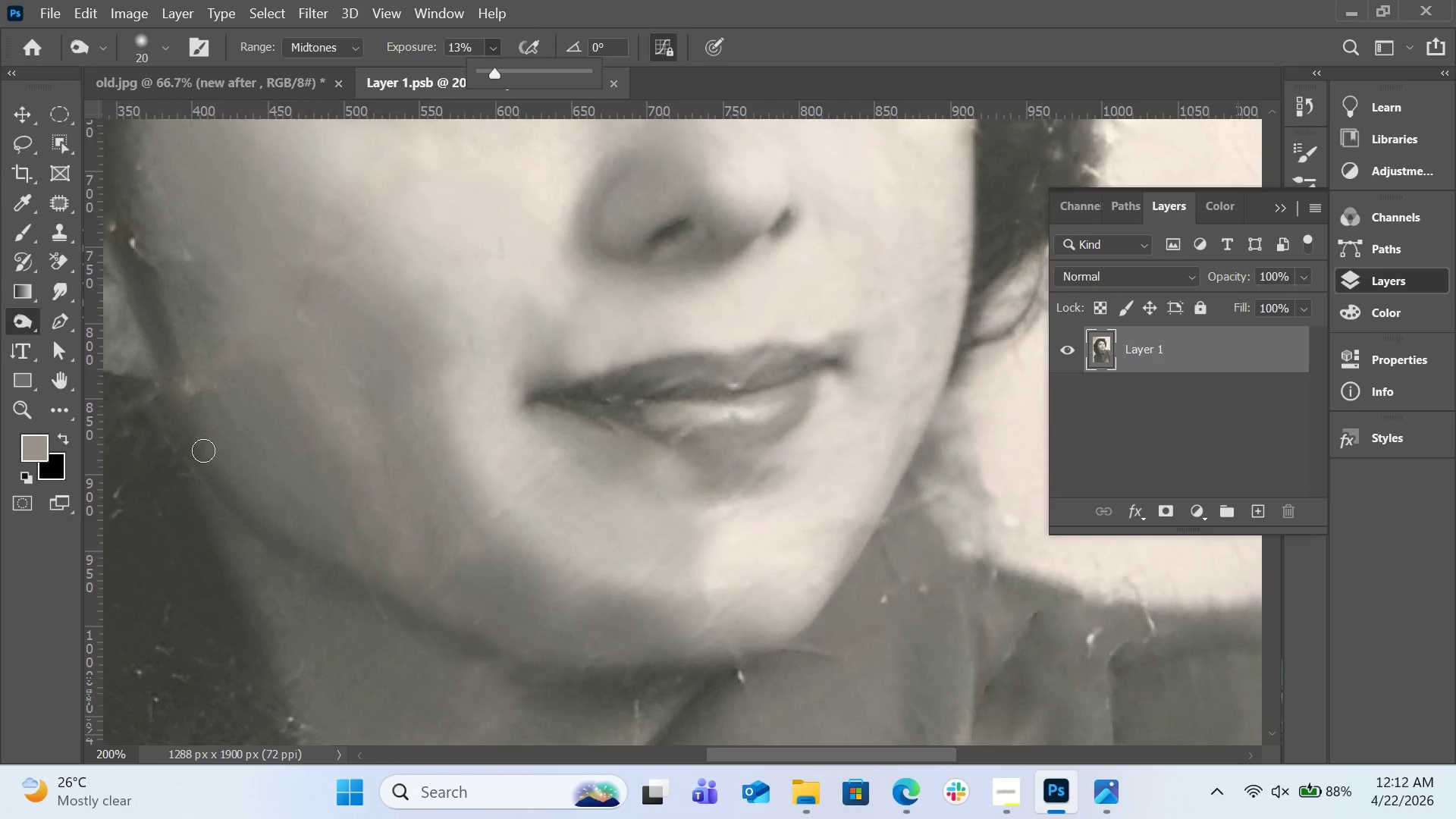 
left_click_drag(start_coordinate=[218, 472], to_coordinate=[577, 669])
 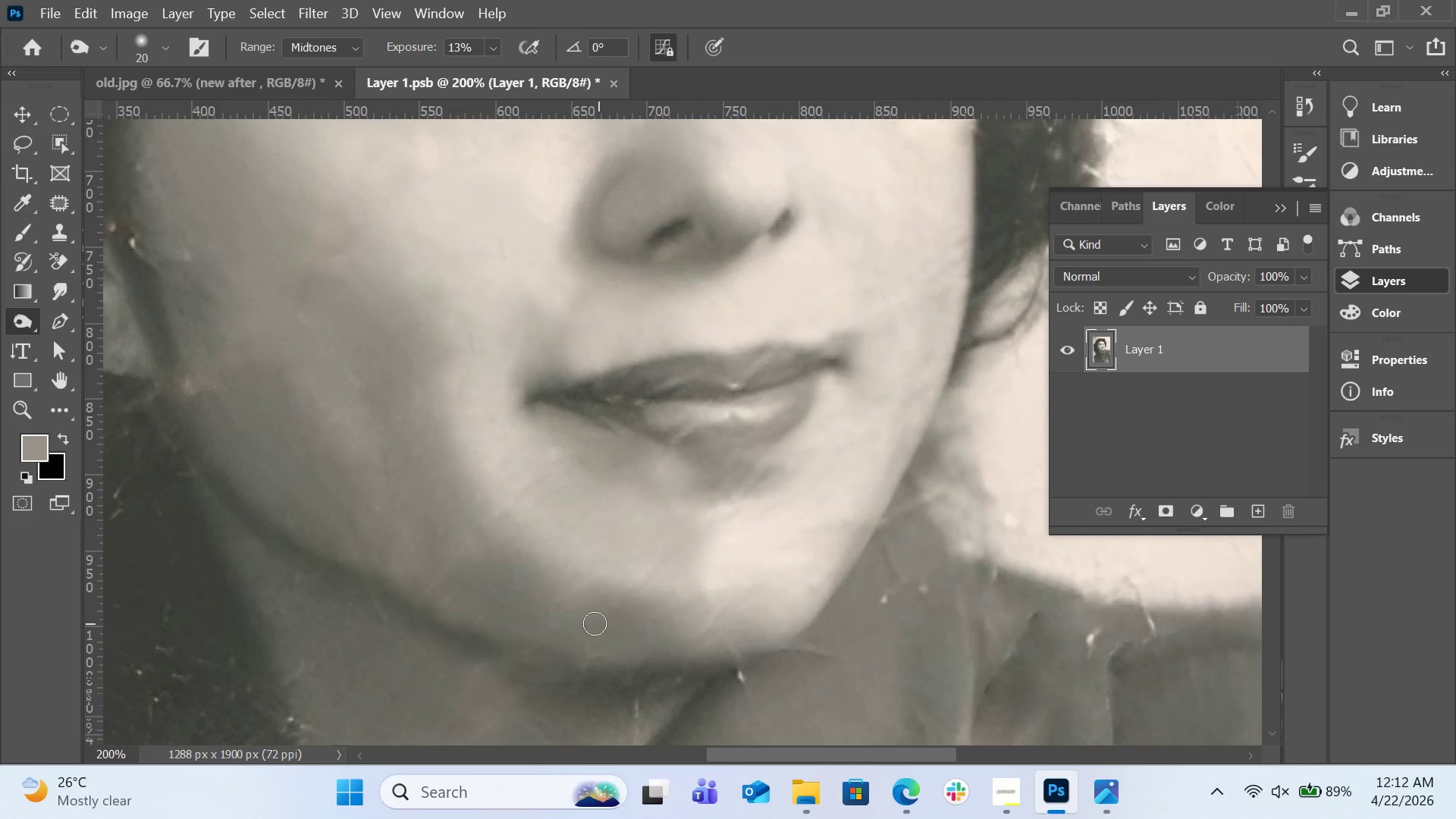 
key(Control+Z)
 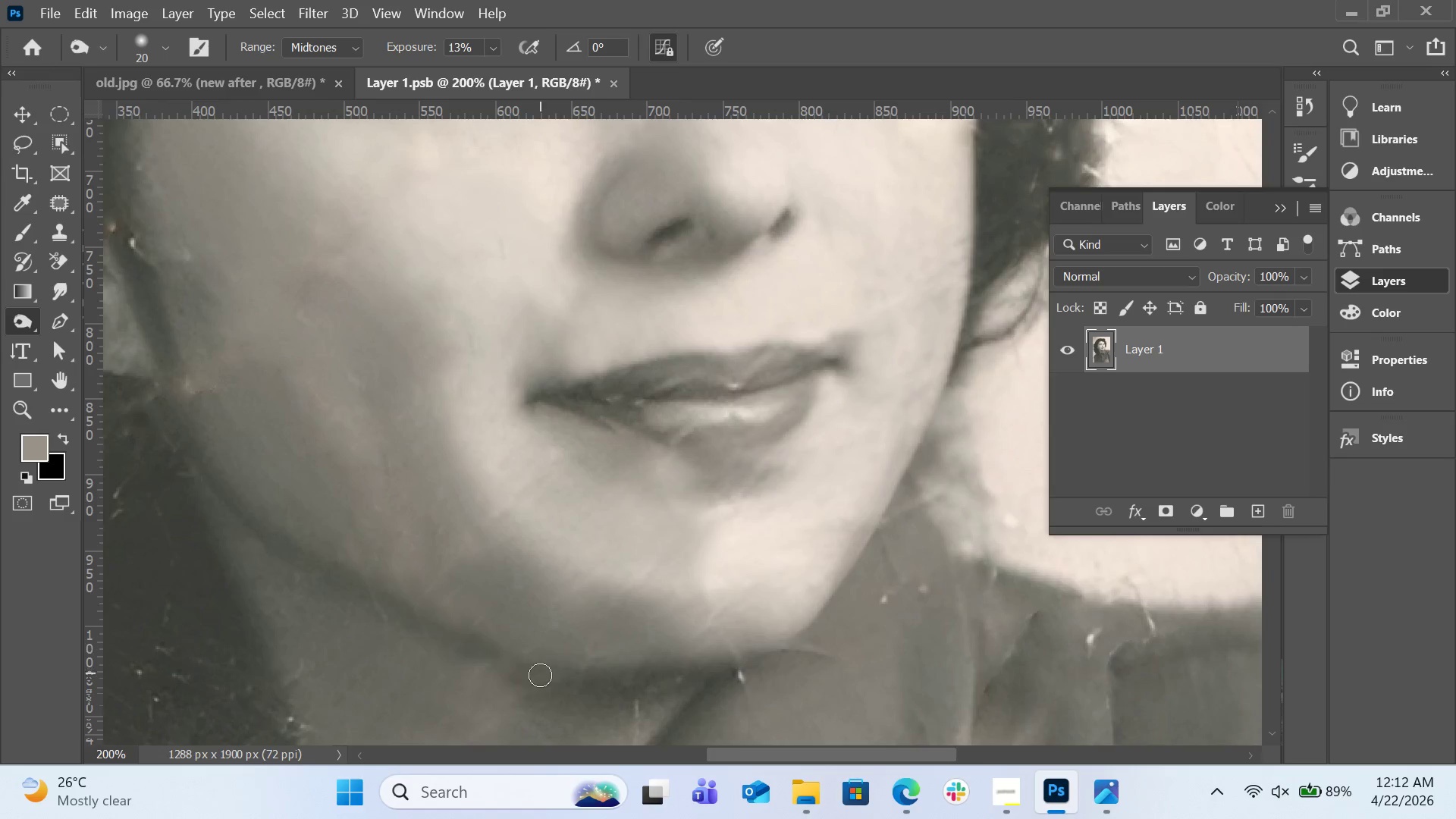 
left_click_drag(start_coordinate=[540, 675], to_coordinate=[340, 587])
 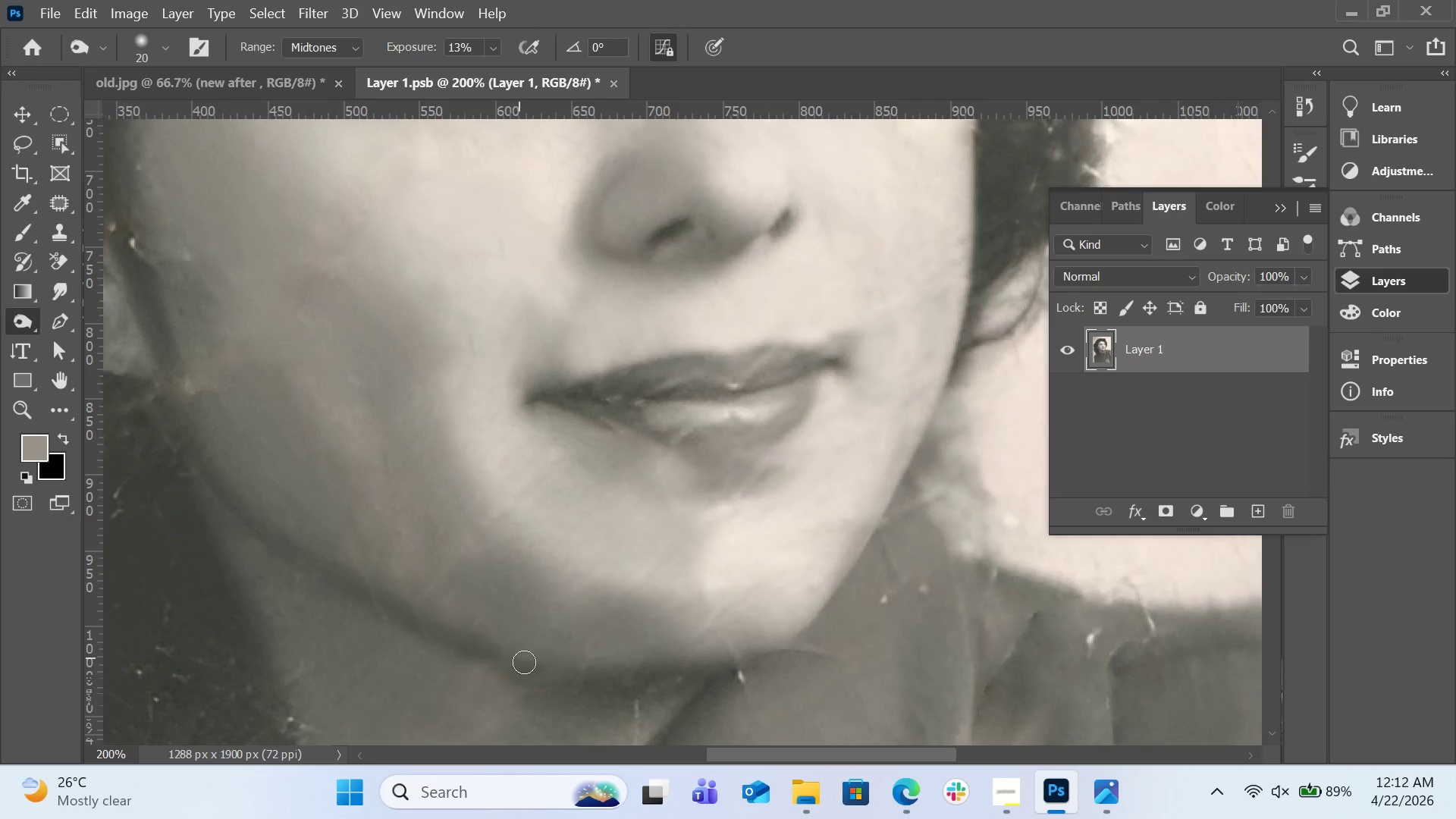 
left_click_drag(start_coordinate=[526, 664], to_coordinate=[631, 667])
 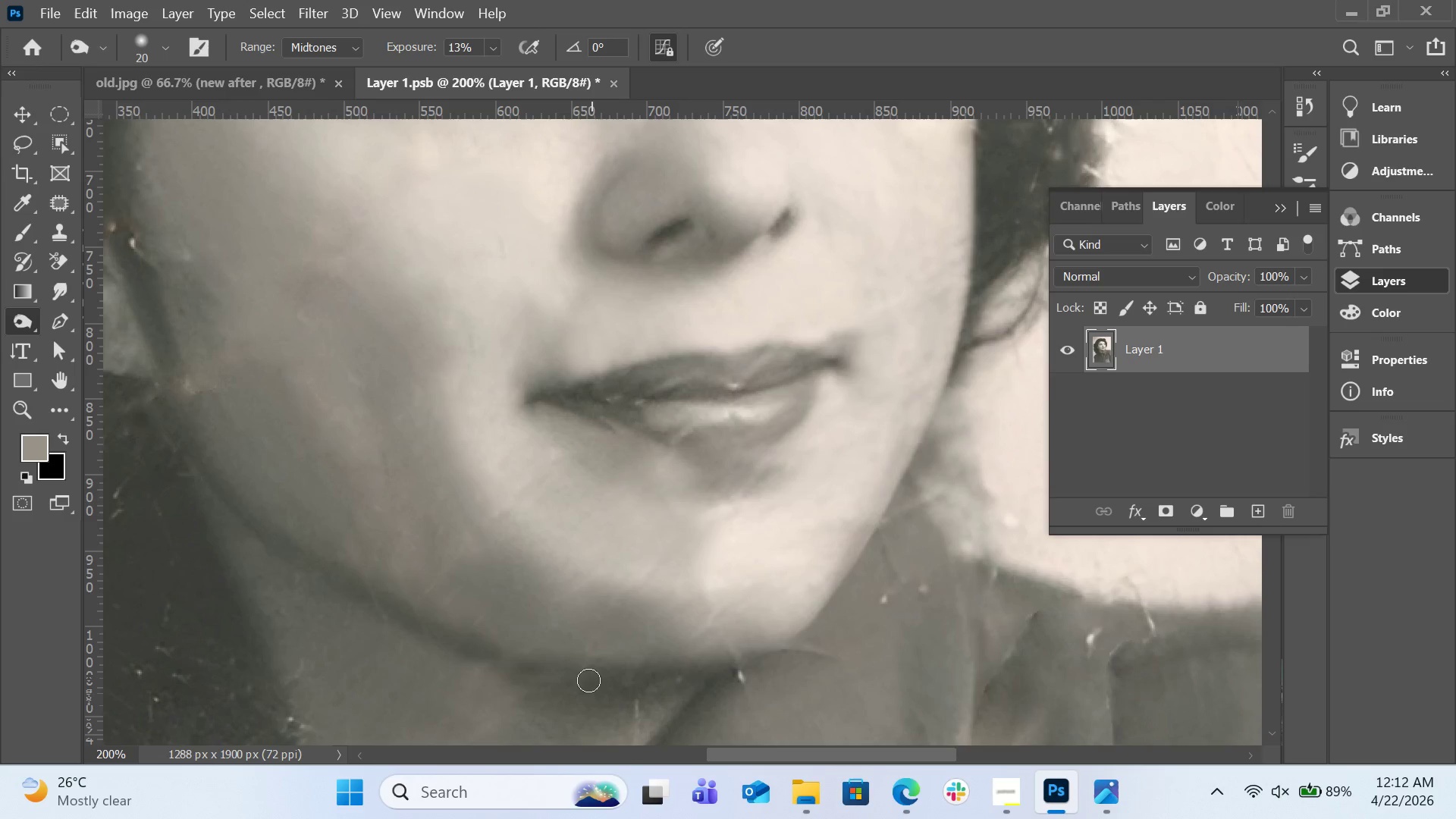 
left_click_drag(start_coordinate=[585, 679], to_coordinate=[528, 679])
 